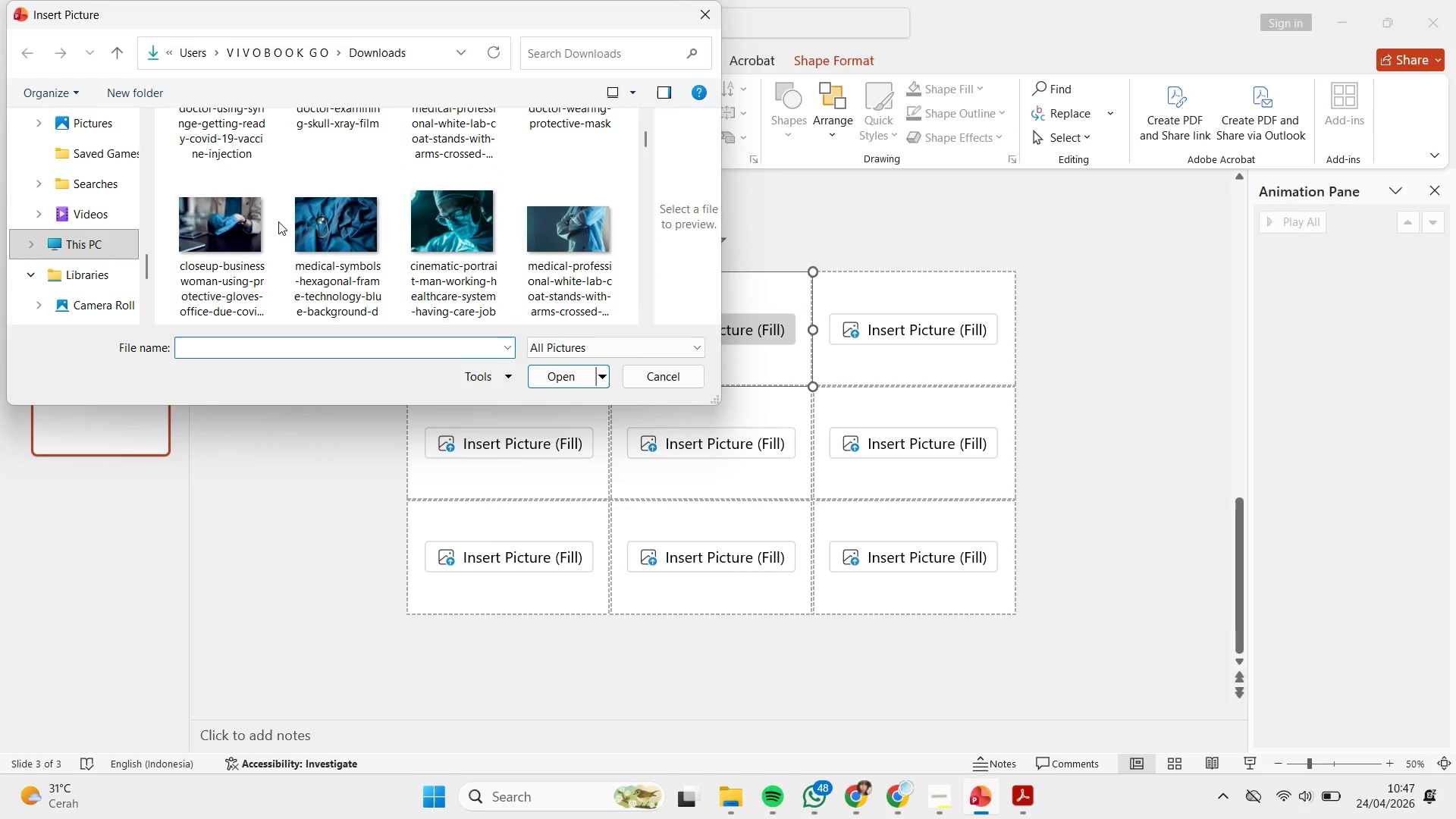 
mouse_move([290, 246])
 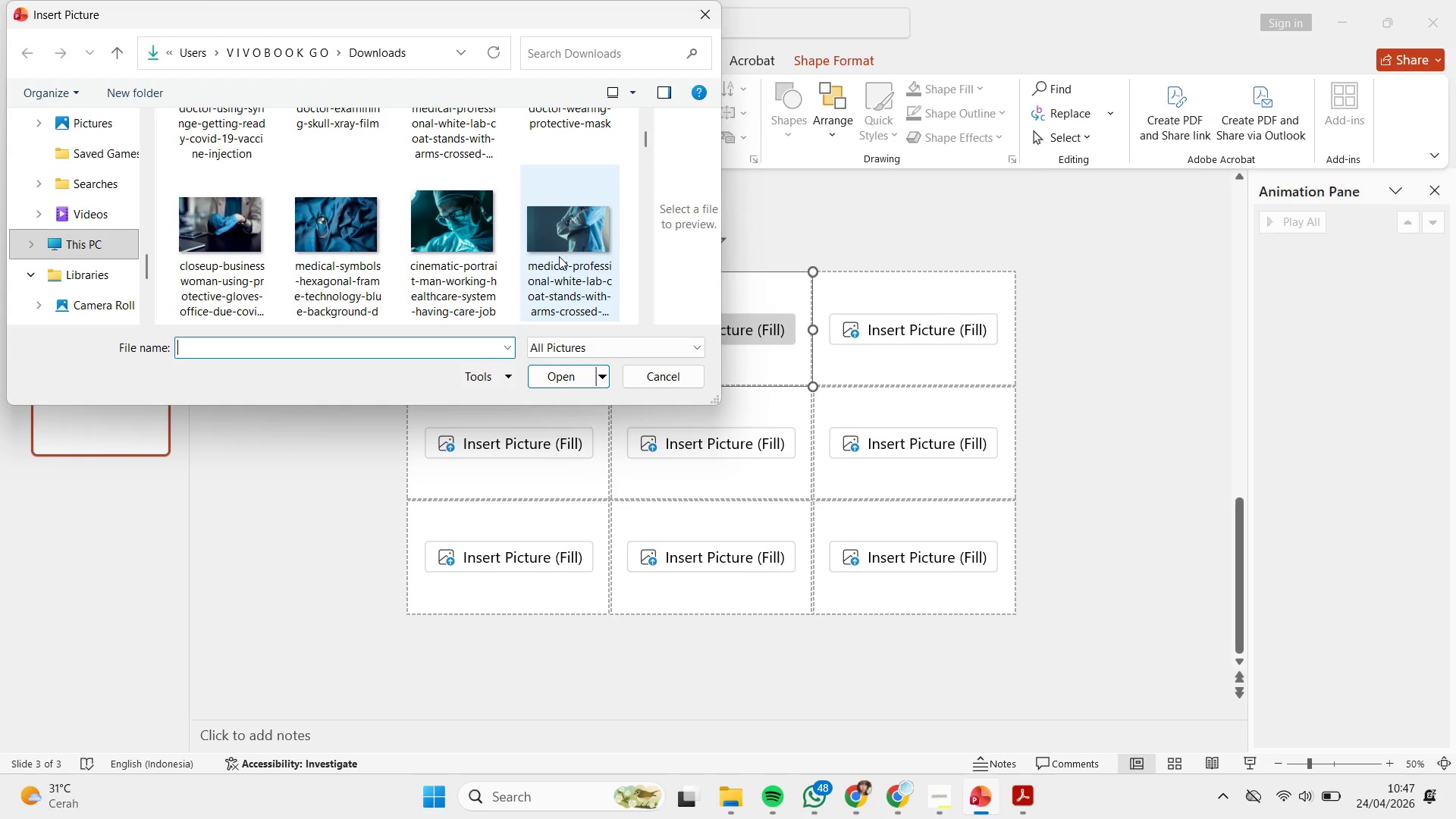 
left_click([559, 256])
 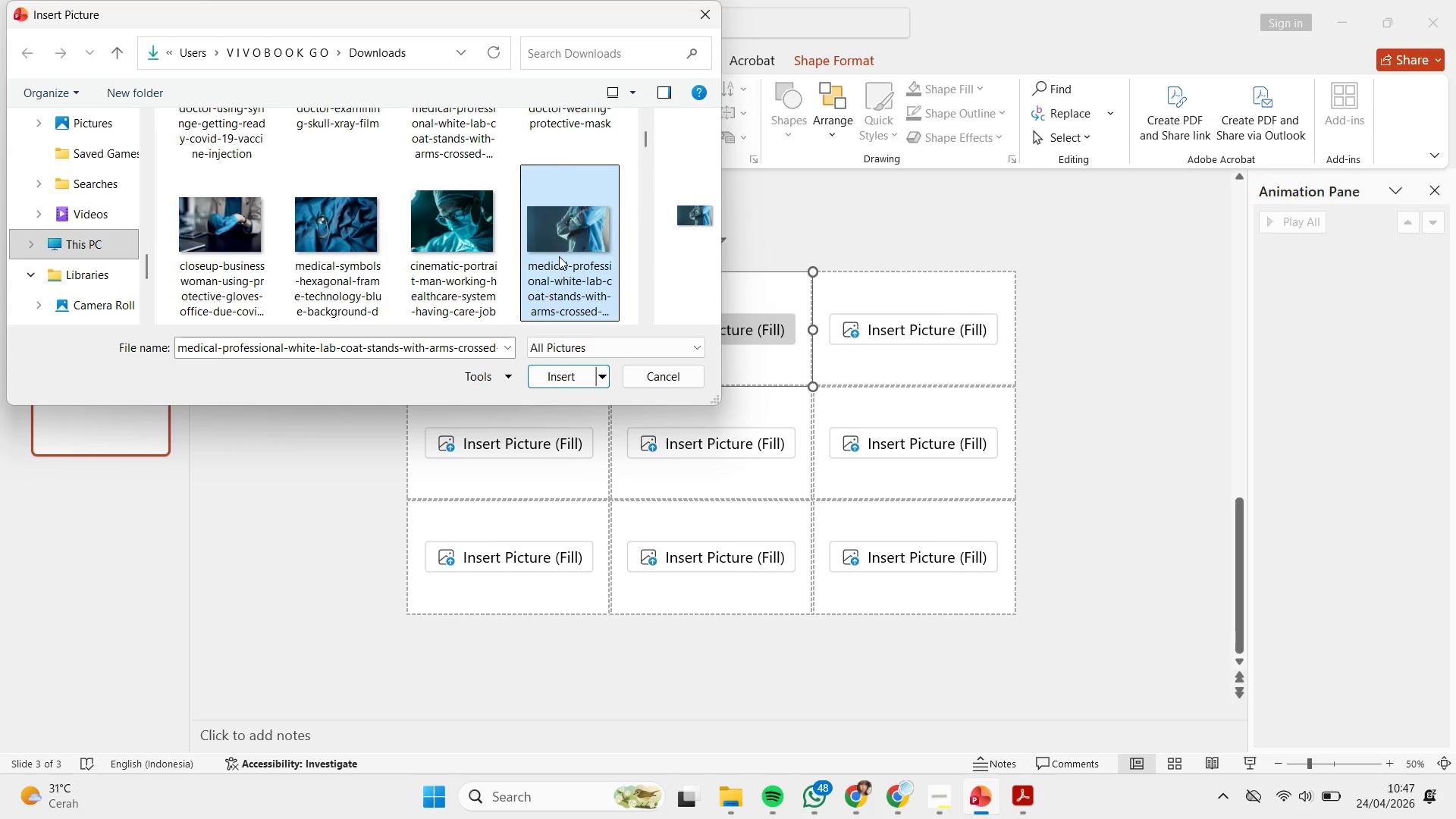 
scroll: coordinate [589, 233], scroll_direction: up, amount: 3.0
 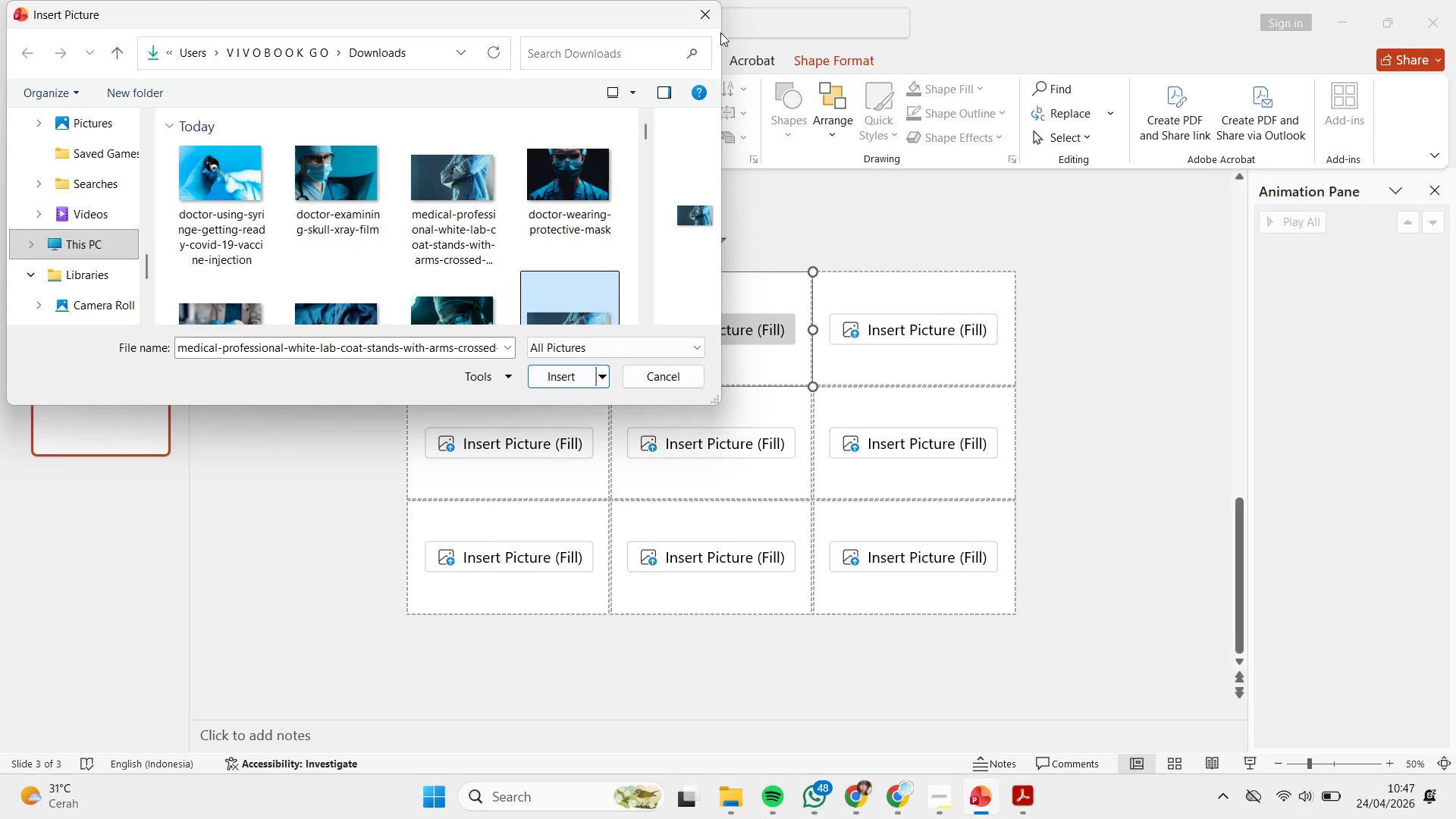 
left_click([711, 21])
 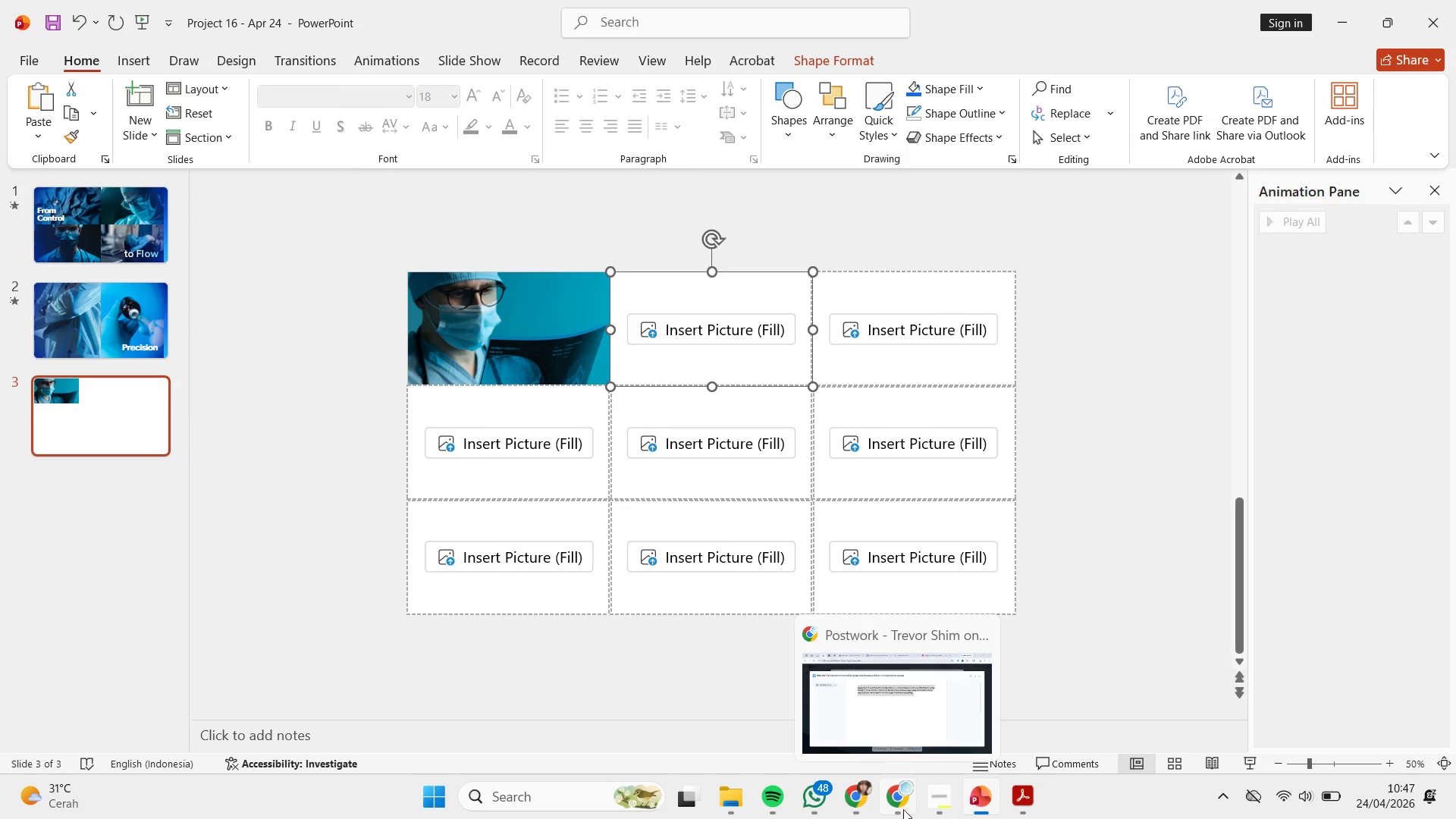 
left_click([923, 720])
 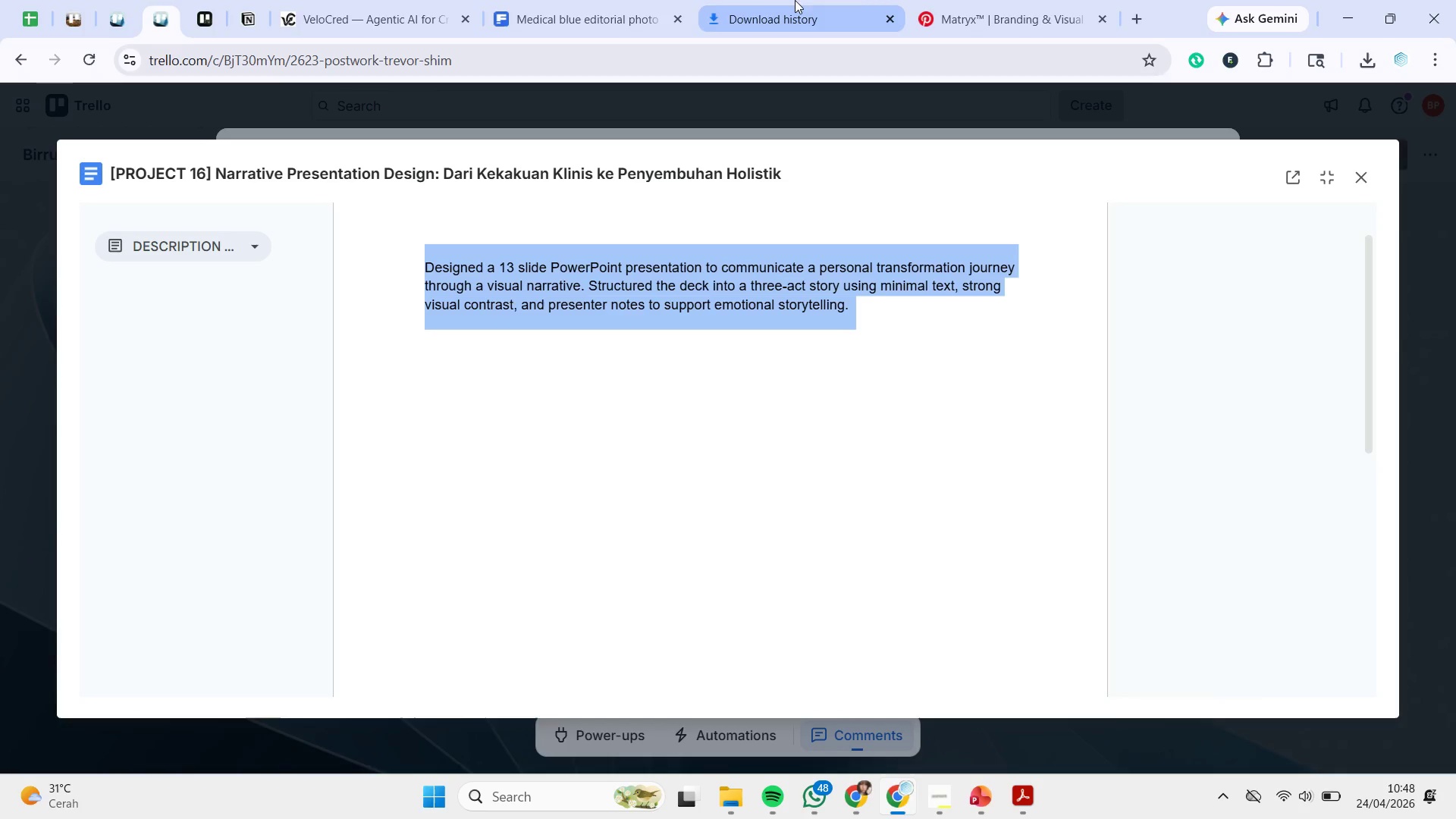 
left_click([636, 0])
 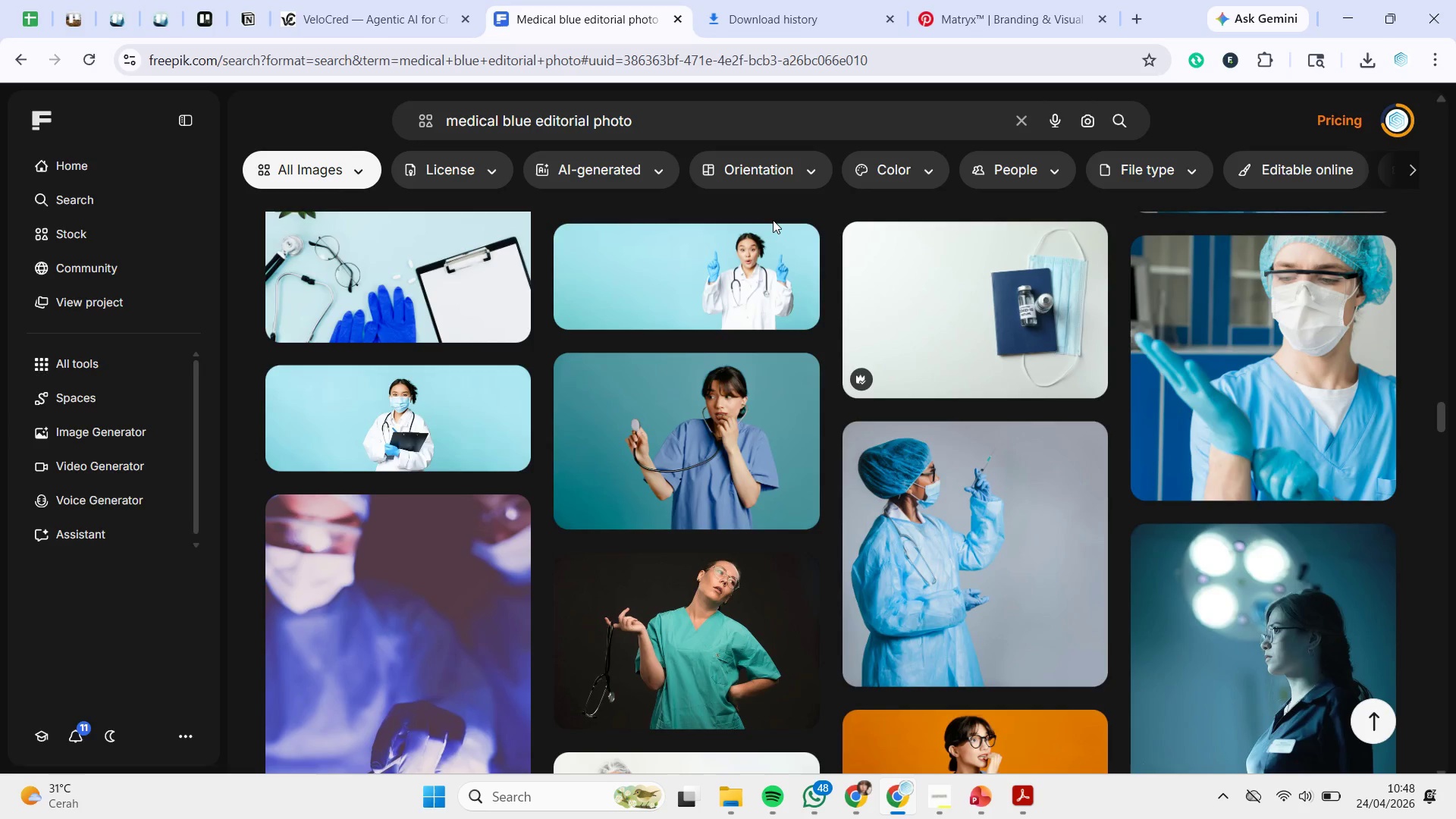 
wait(6.19)
 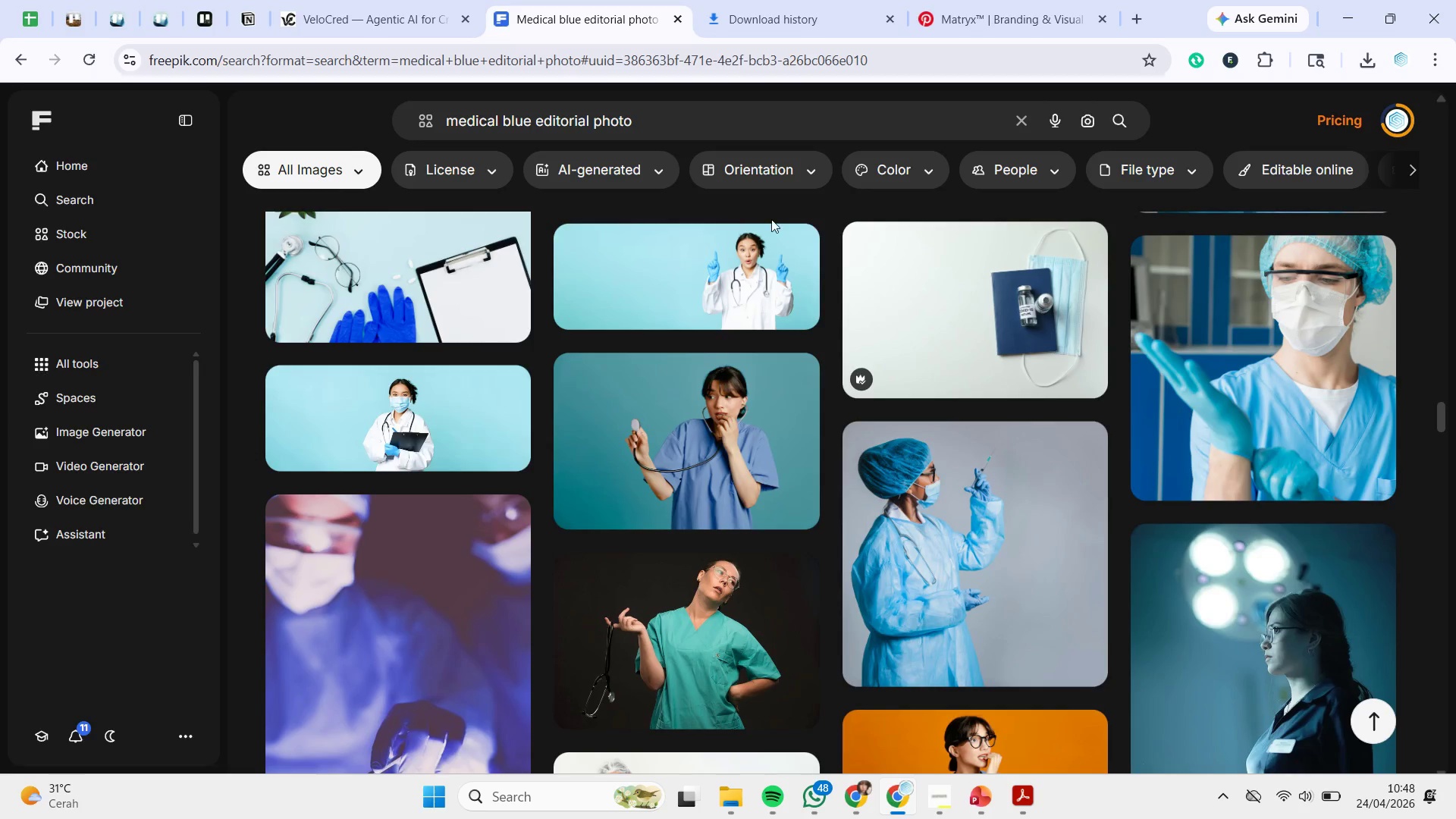 
scroll: coordinate [892, 321], scroll_direction: down, amount: 6.0
 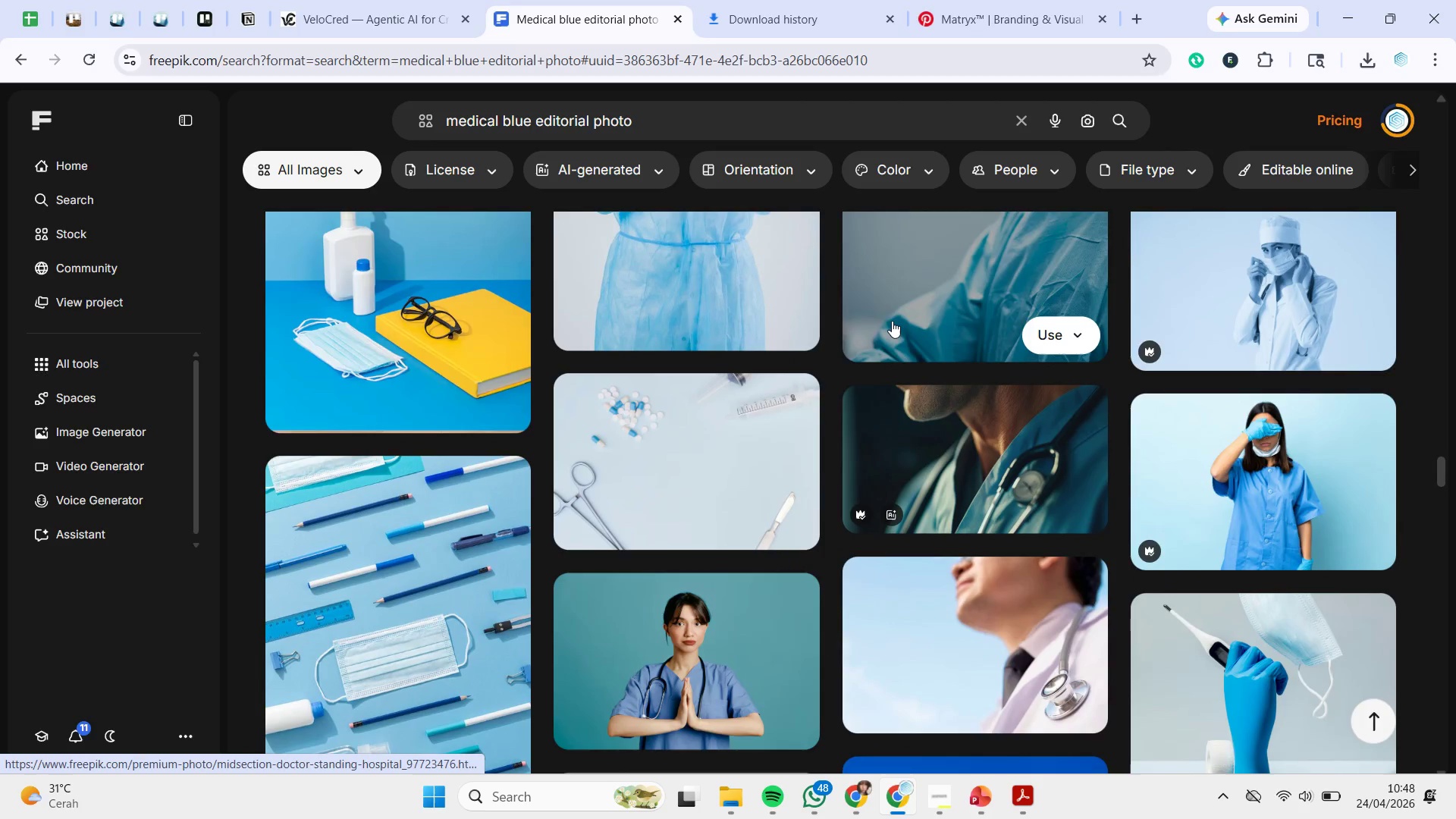 
left_click([1084, 412])
 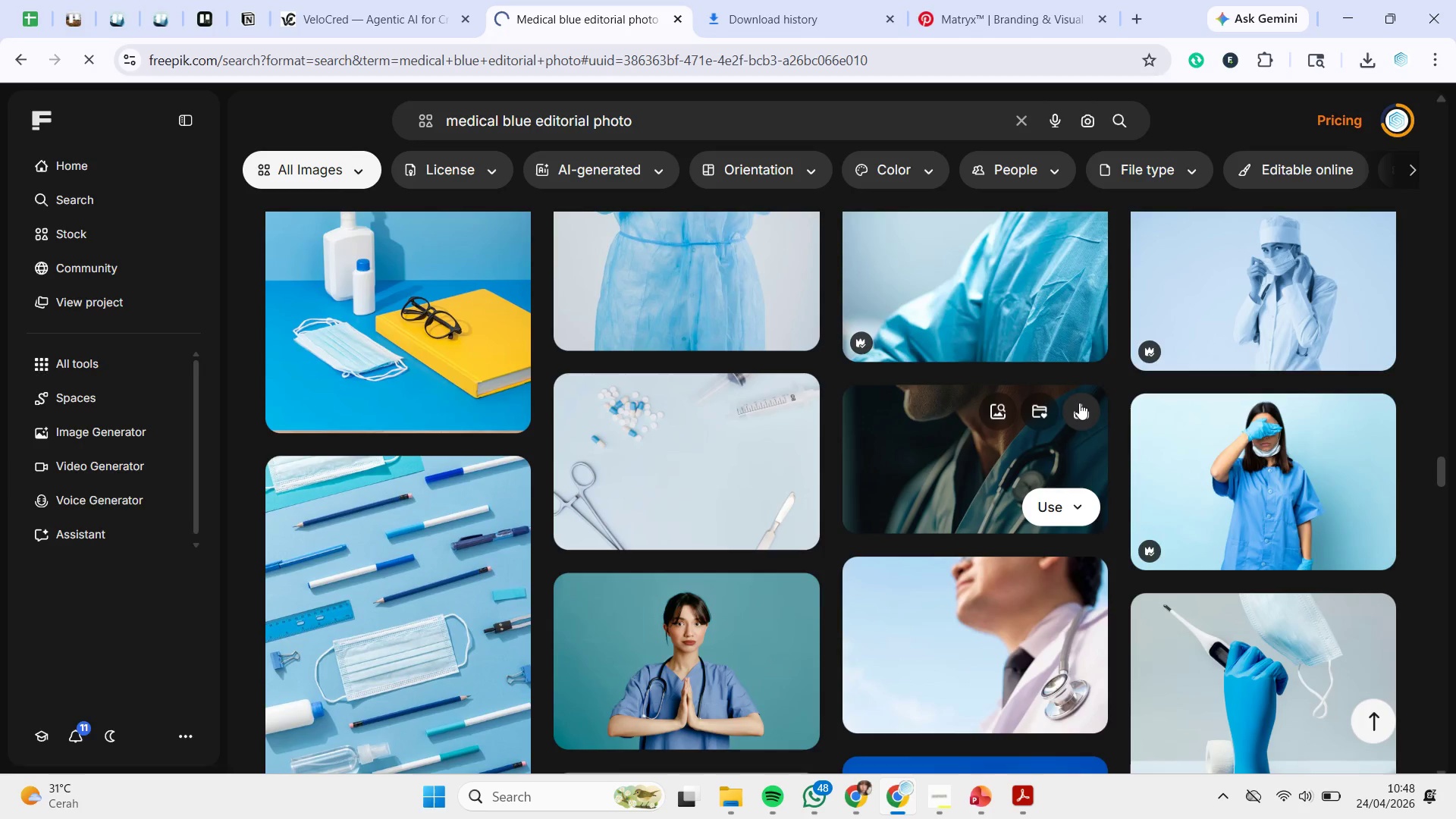 
scroll: coordinate [1080, 384], scroll_direction: down, amount: 8.0
 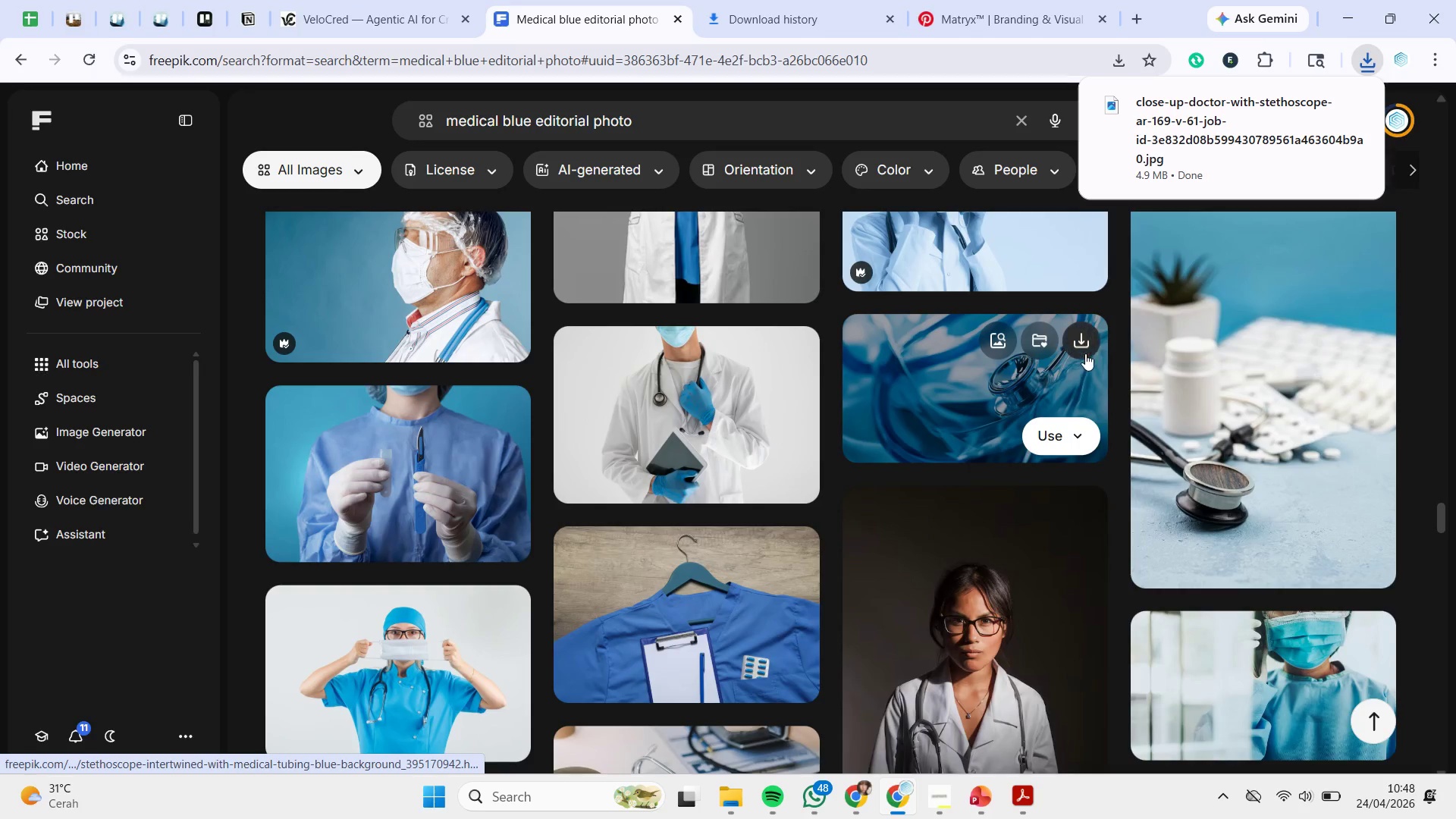 
left_click([1087, 341])
 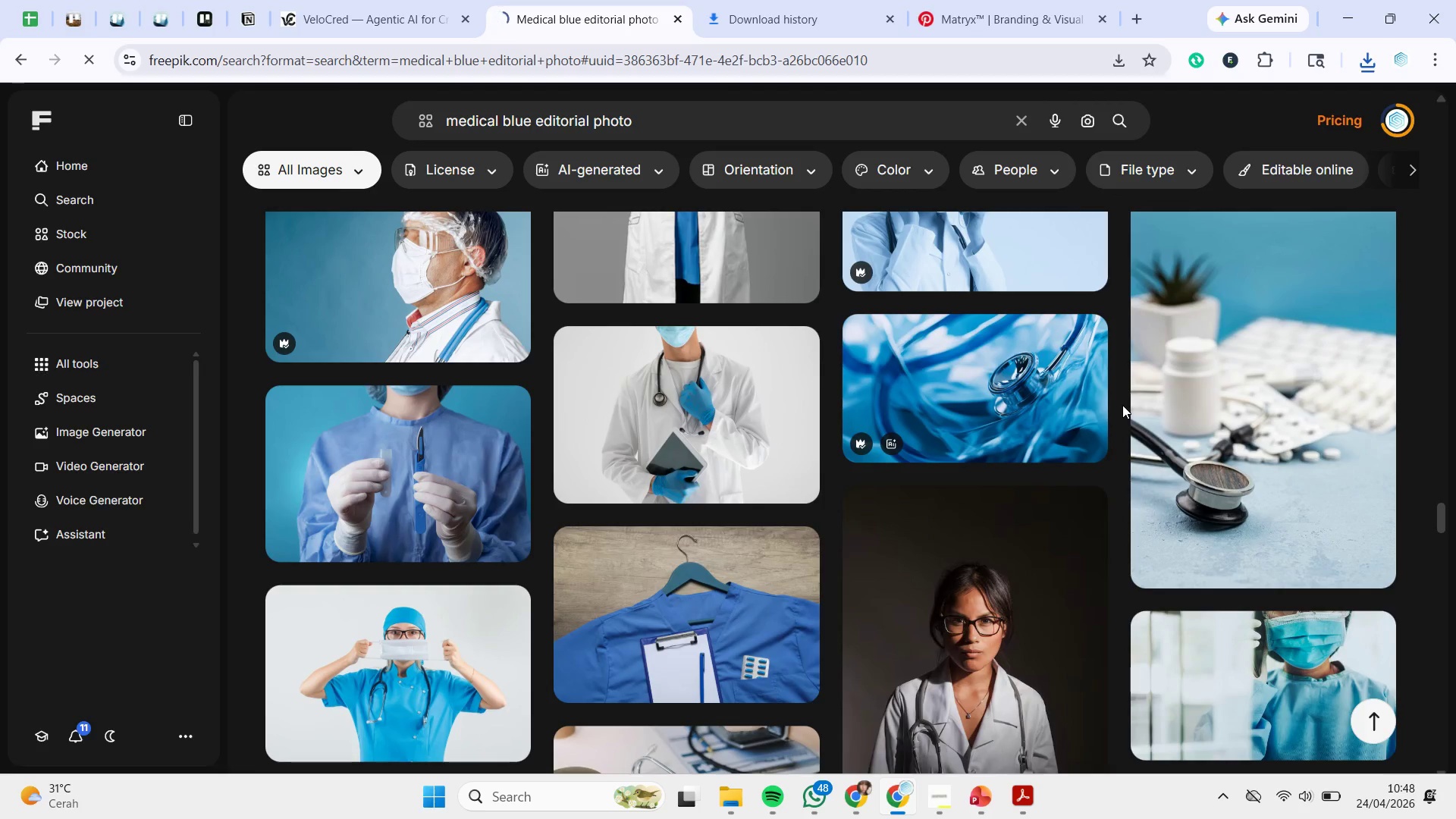 
scroll: coordinate [1122, 405], scroll_direction: down, amount: 1.0
 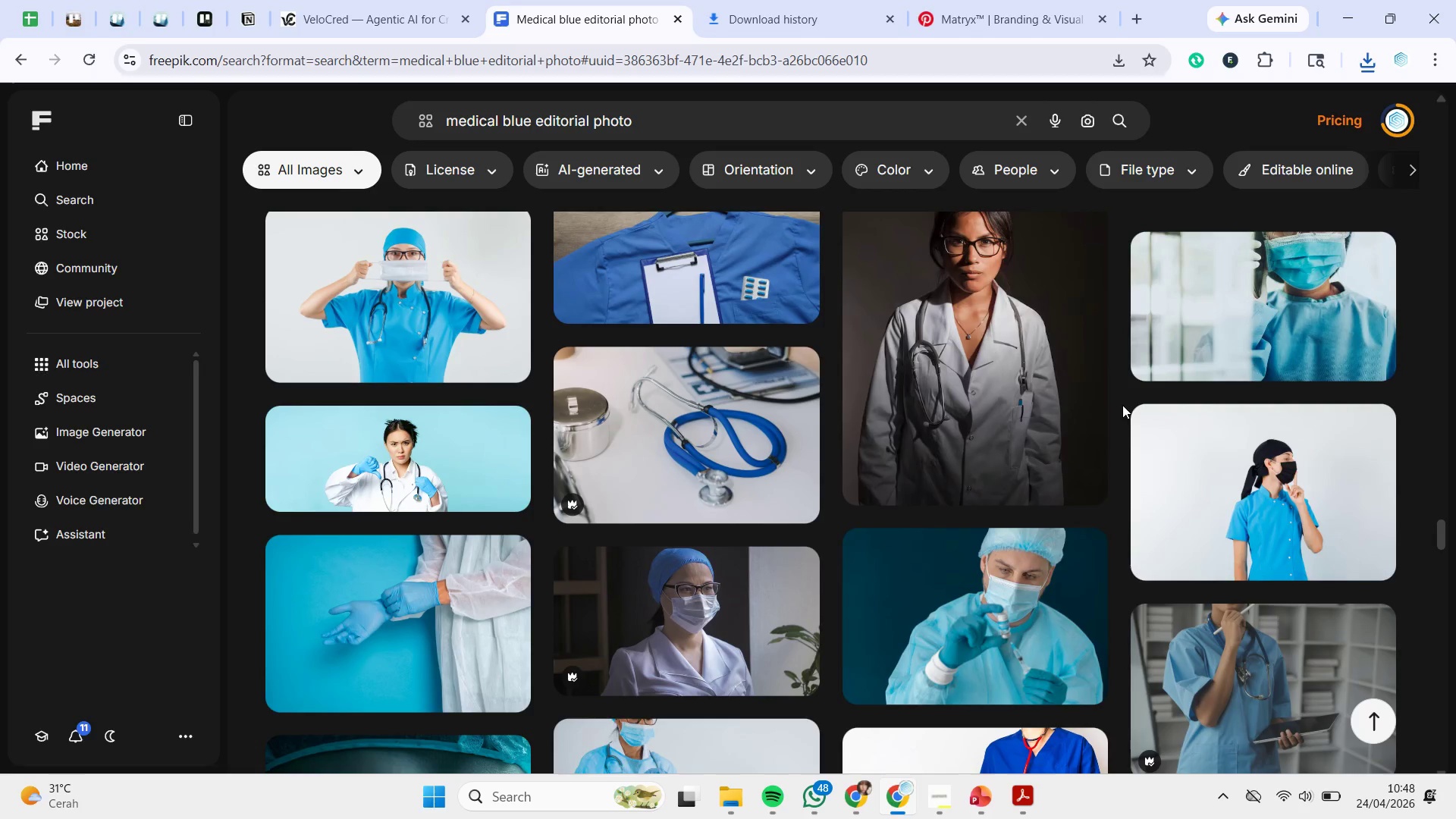 
wait(8.02)
 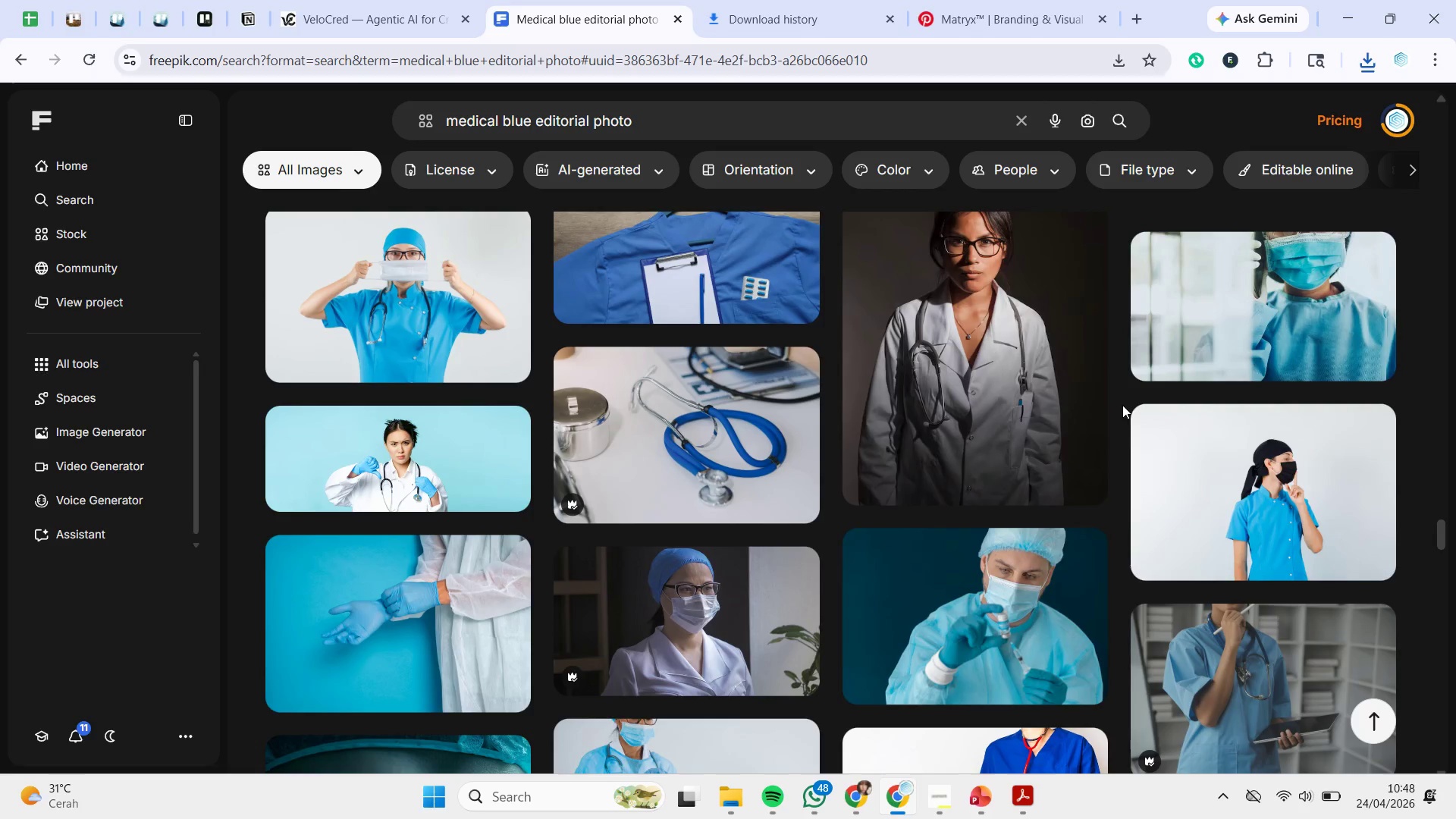 
scroll: coordinate [1120, 416], scroll_direction: down, amount: 15.0
 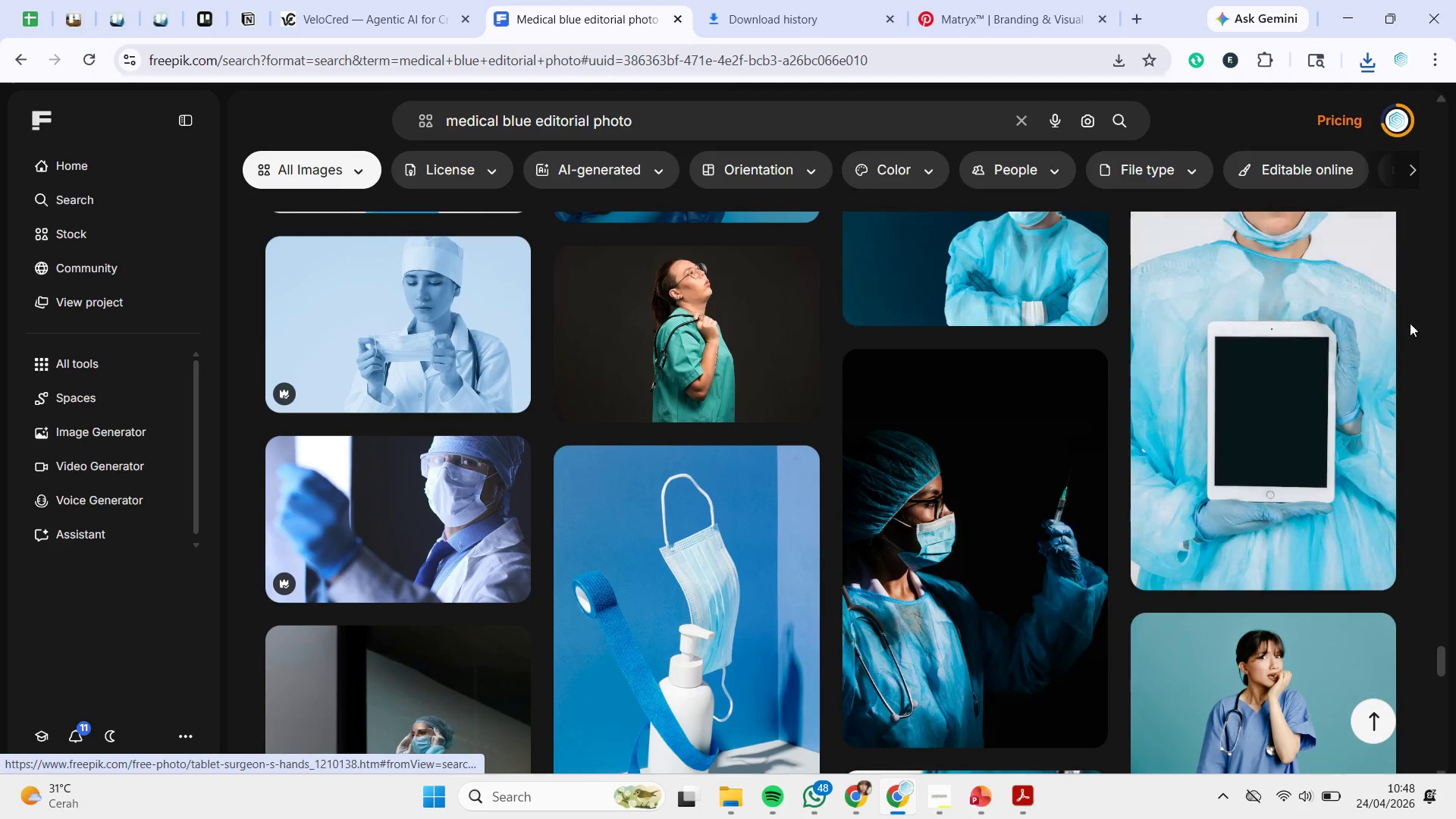 
scroll: coordinate [868, 490], scroll_direction: down, amount: 10.0
 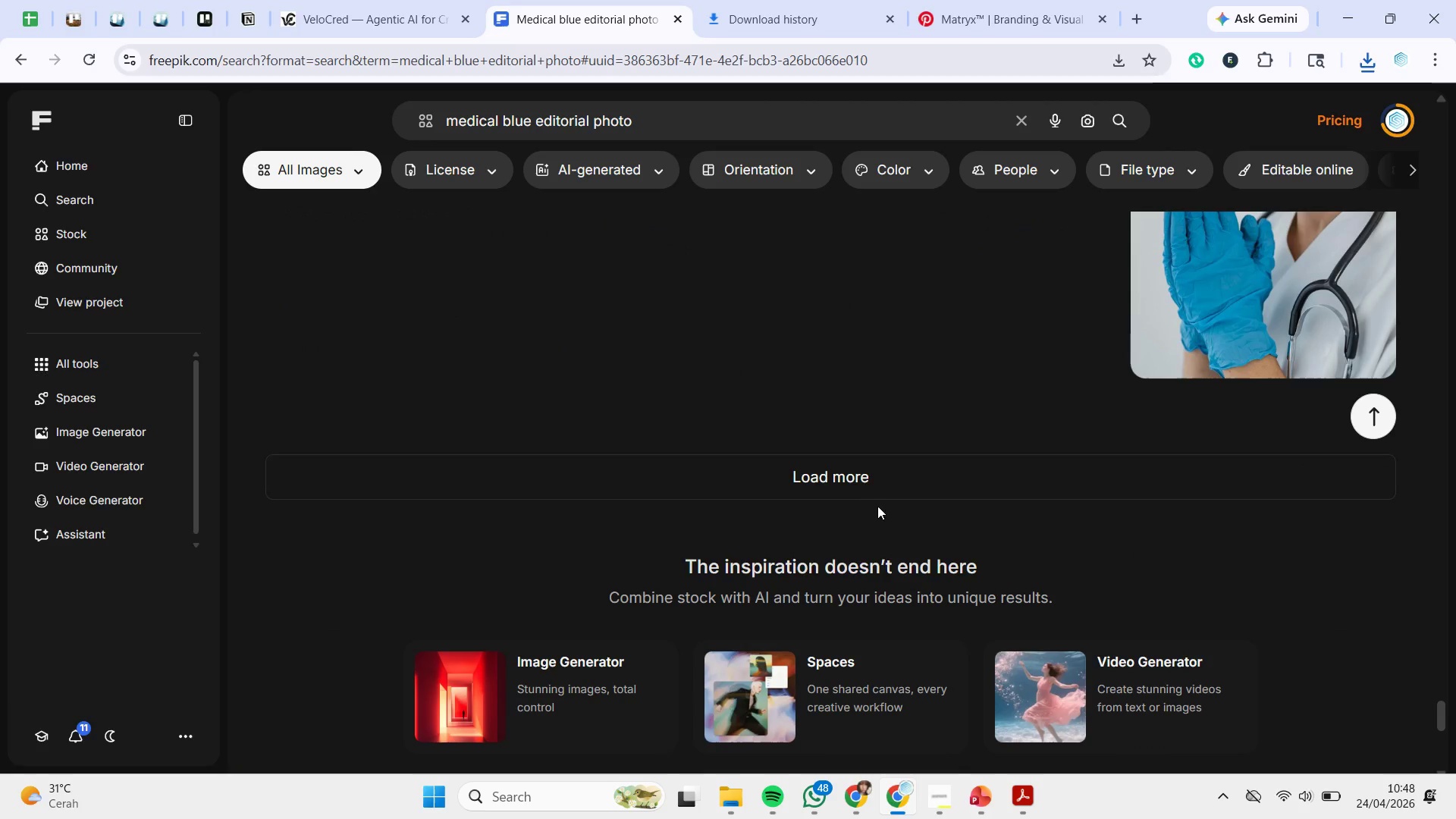 
left_click([883, 479])
 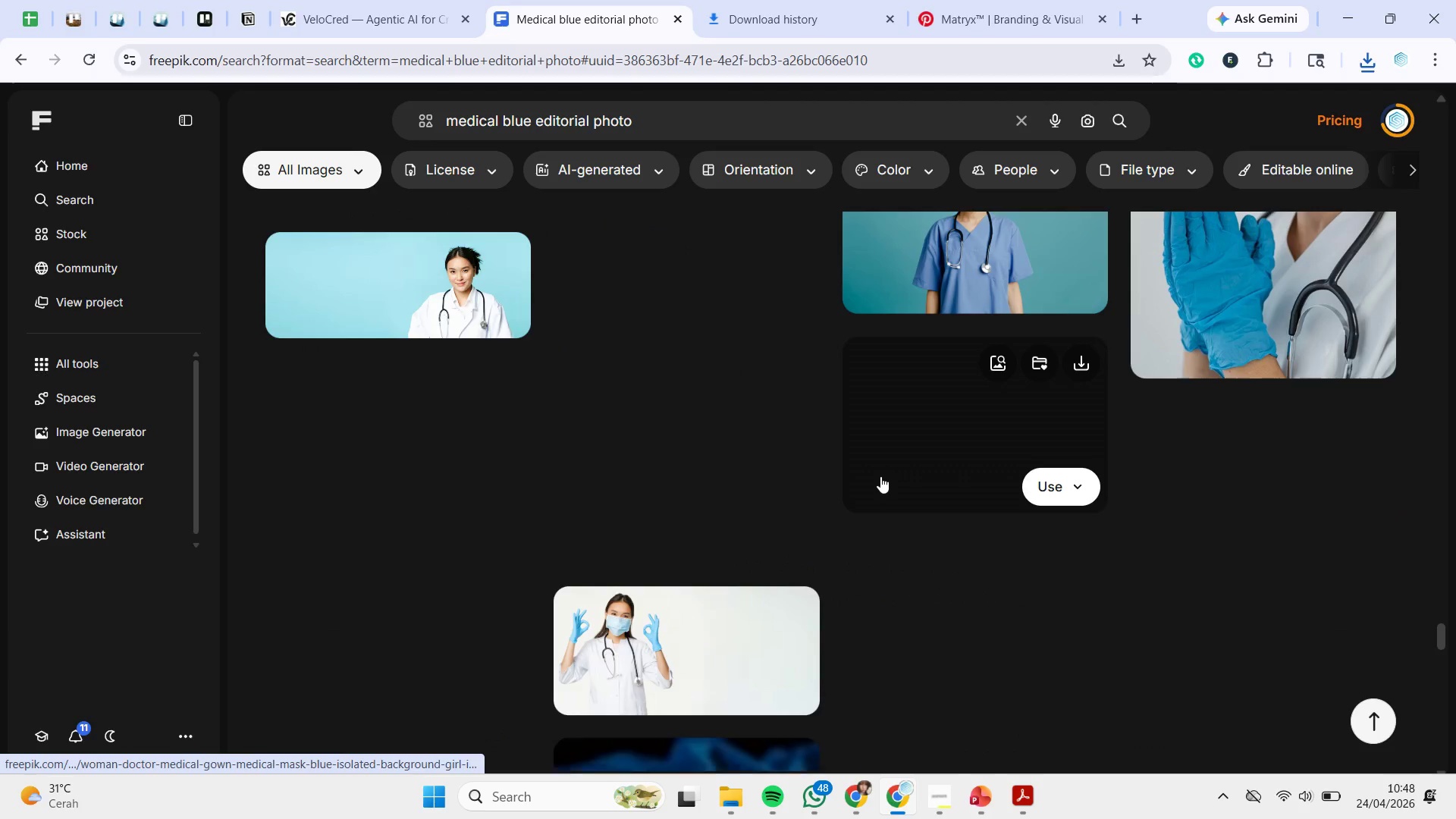 
scroll: coordinate [880, 476], scroll_direction: up, amount: 1.0
 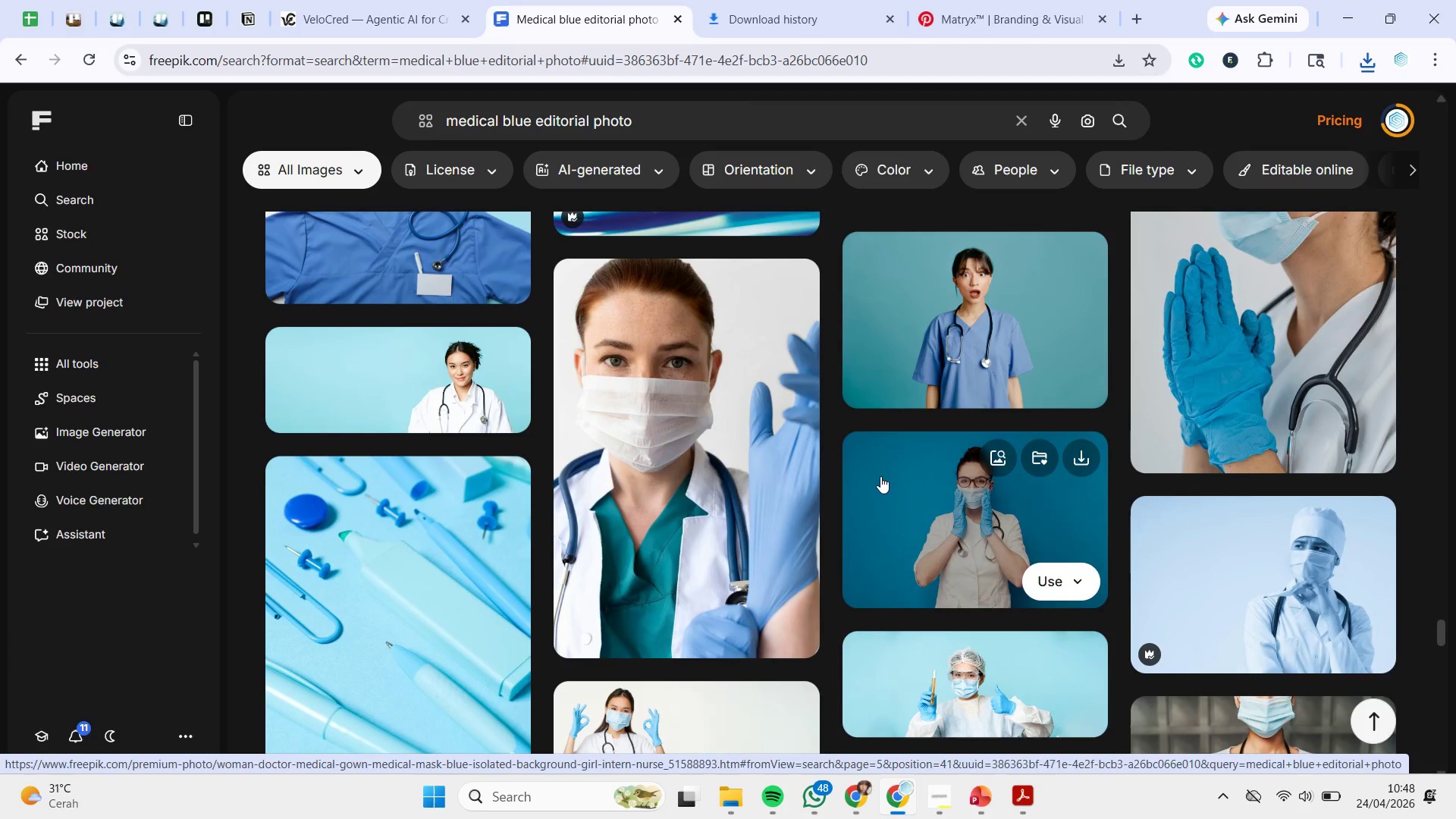 
scroll: coordinate [893, 436], scroll_direction: down, amount: 14.0
 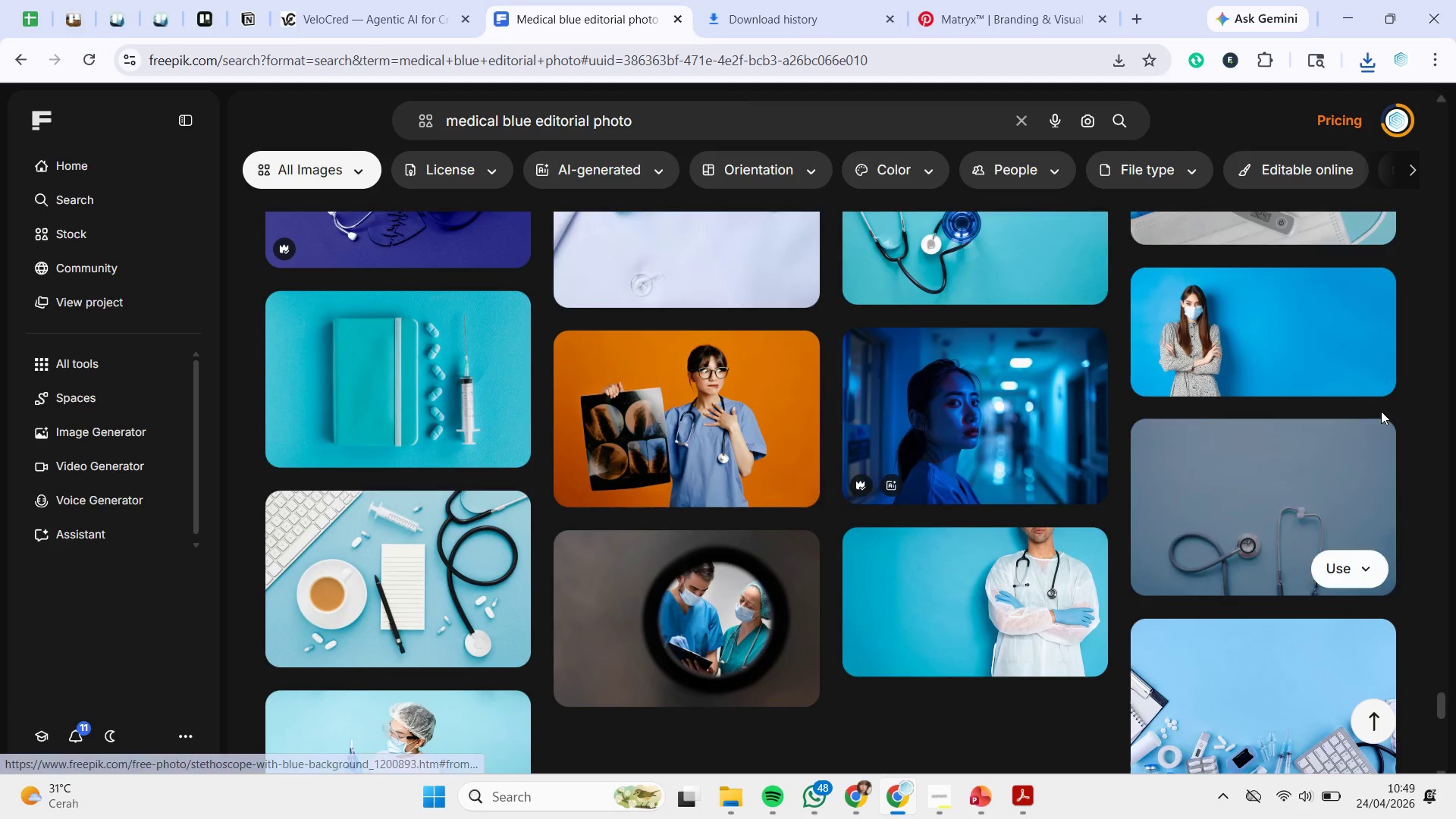 
scroll: coordinate [1396, 400], scroll_direction: down, amount: 3.0
 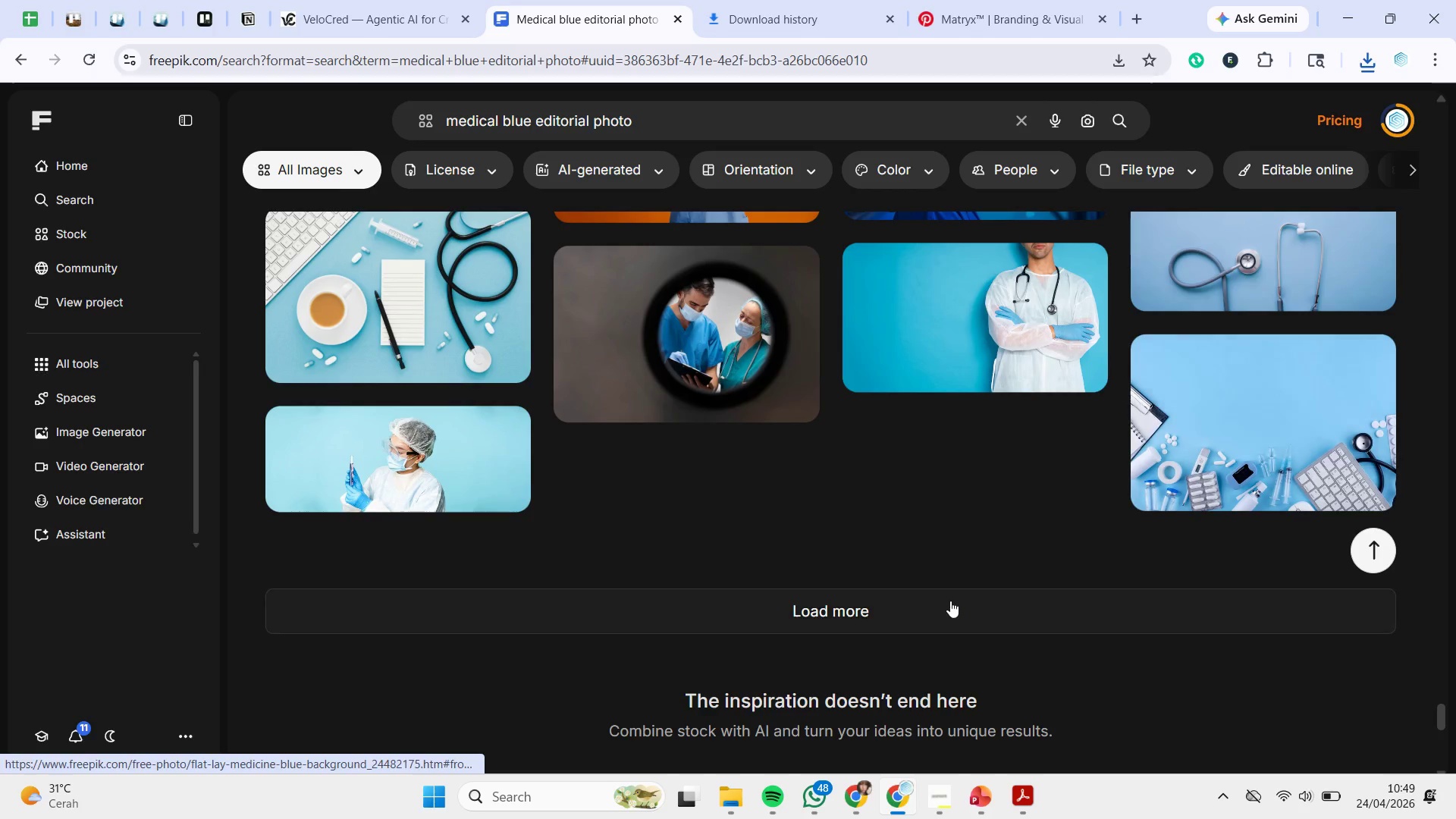 
left_click([949, 601])
 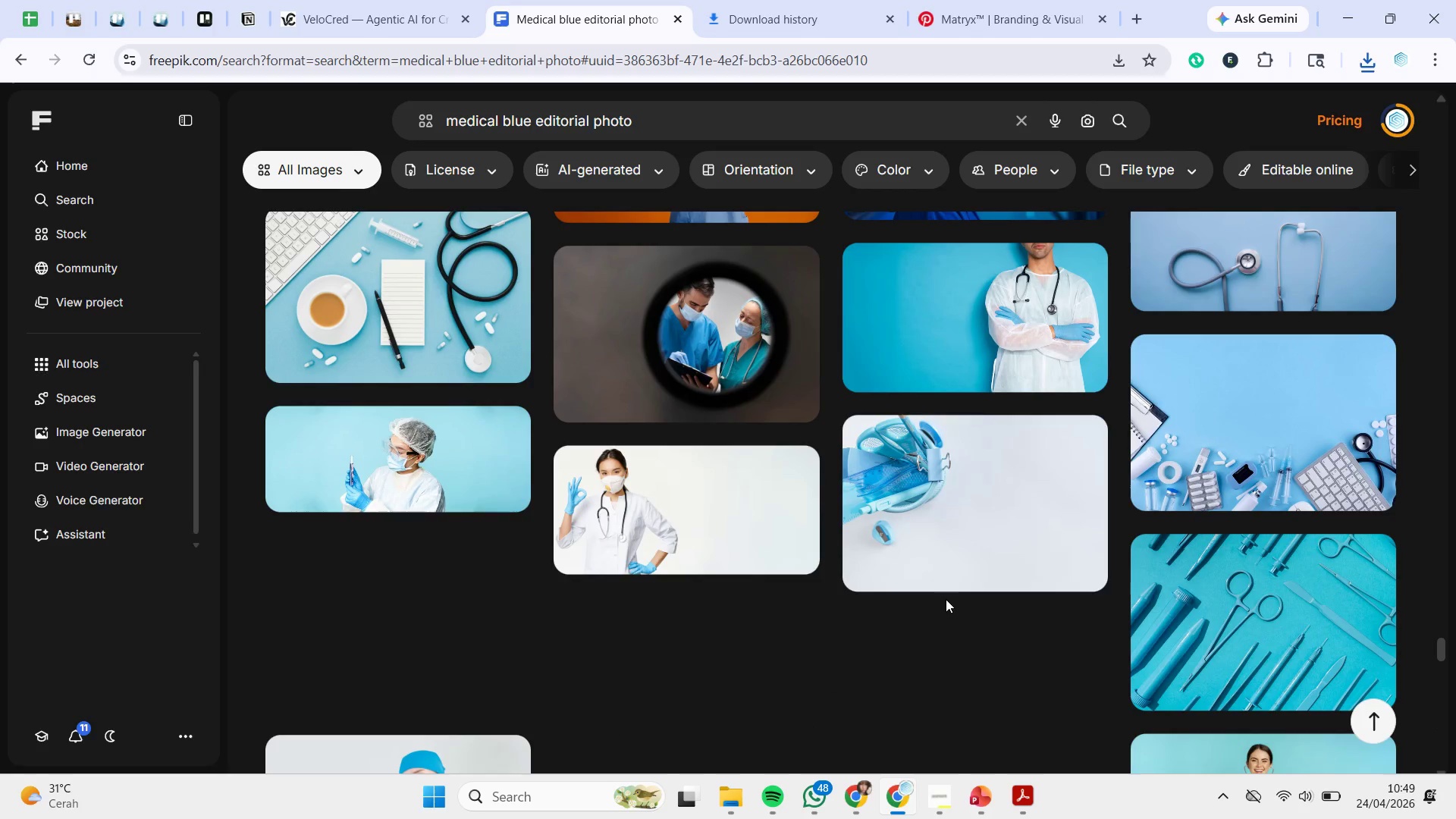 
scroll: coordinate [1124, 479], scroll_direction: down, amount: 15.0
 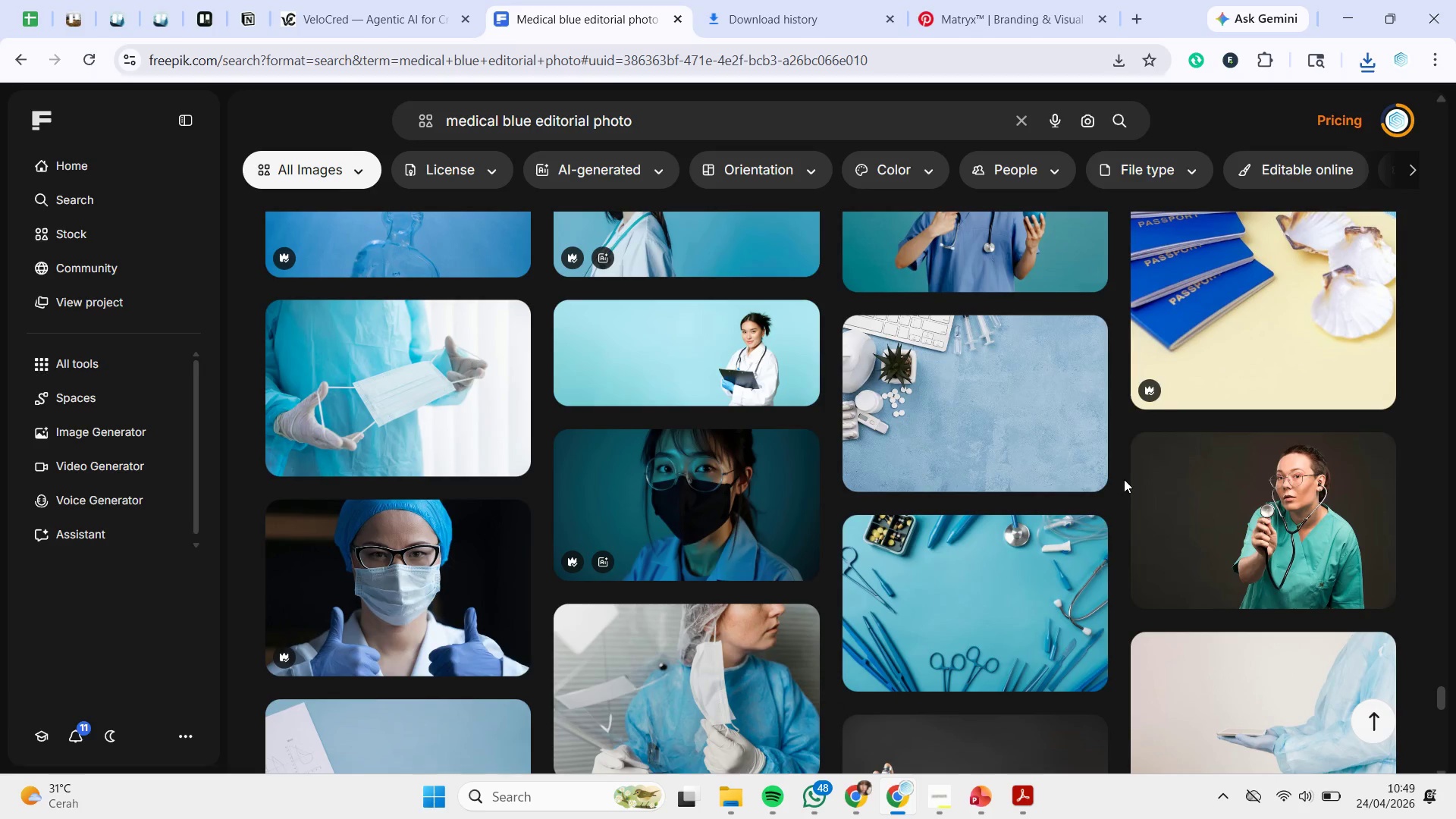 
scroll: coordinate [1124, 479], scroll_direction: down, amount: 3.0
 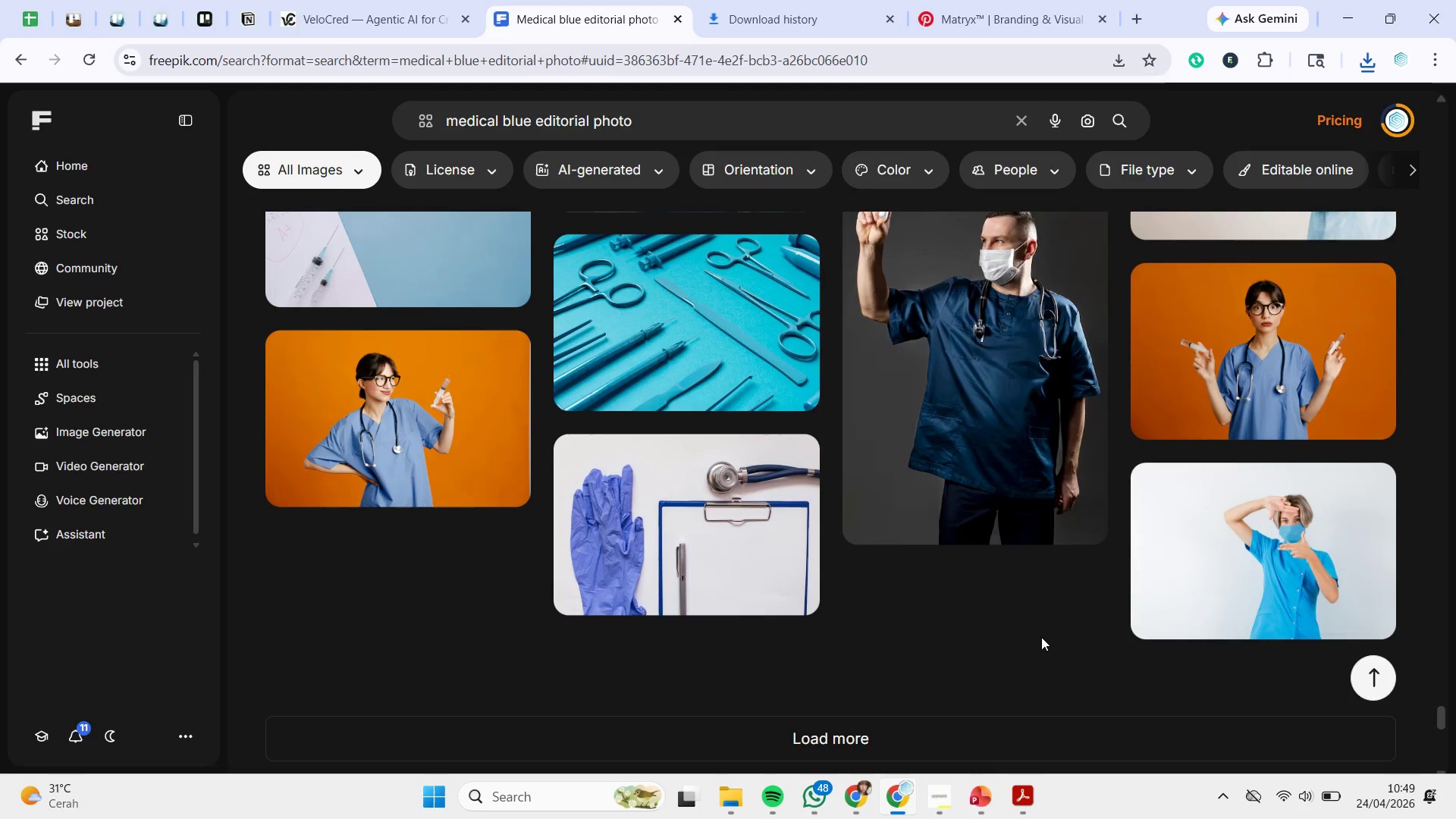 
left_click([990, 731])
 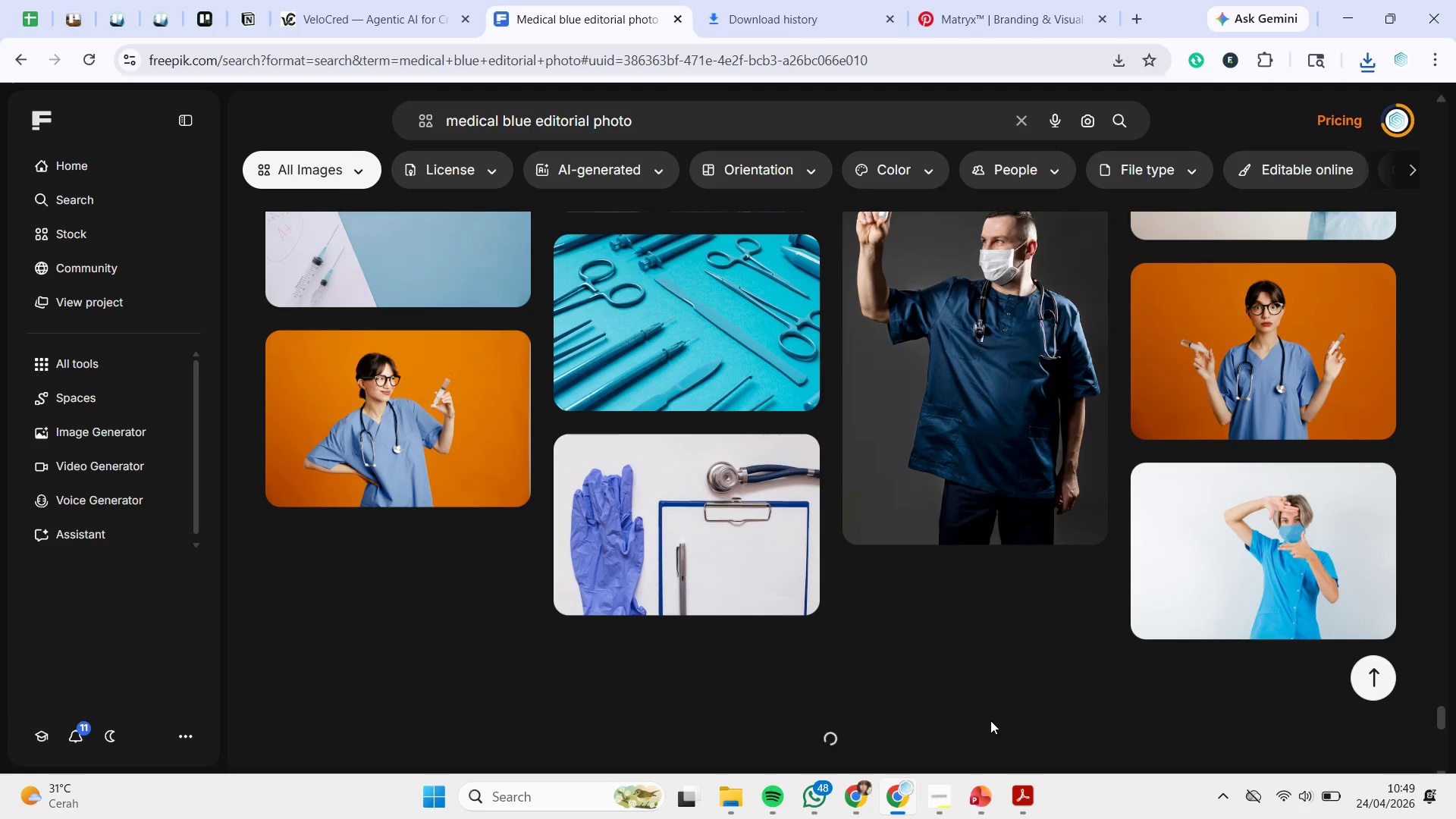 
mouse_move([989, 701])
 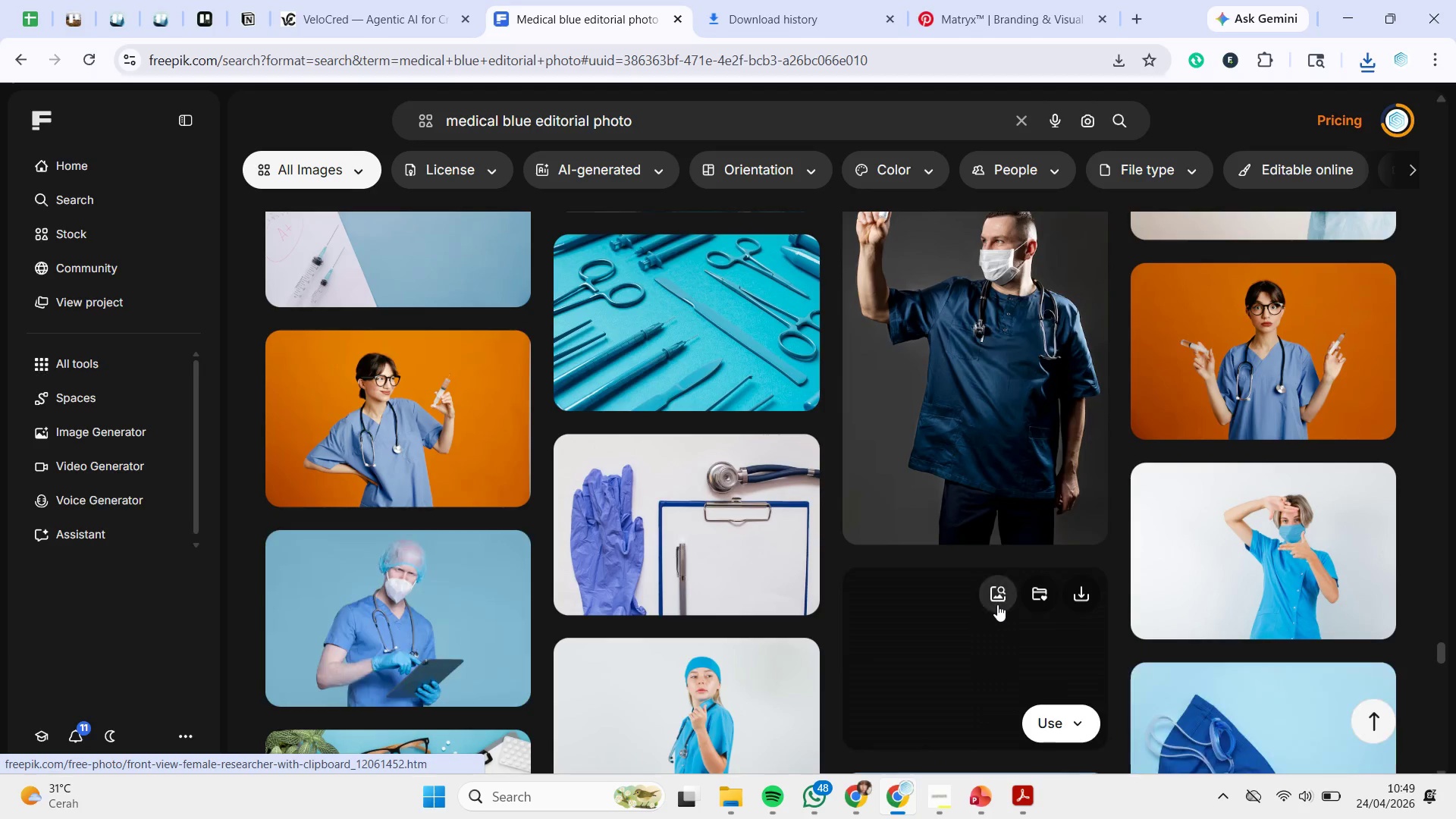 
scroll: coordinate [1116, 466], scroll_direction: down, amount: 12.0
 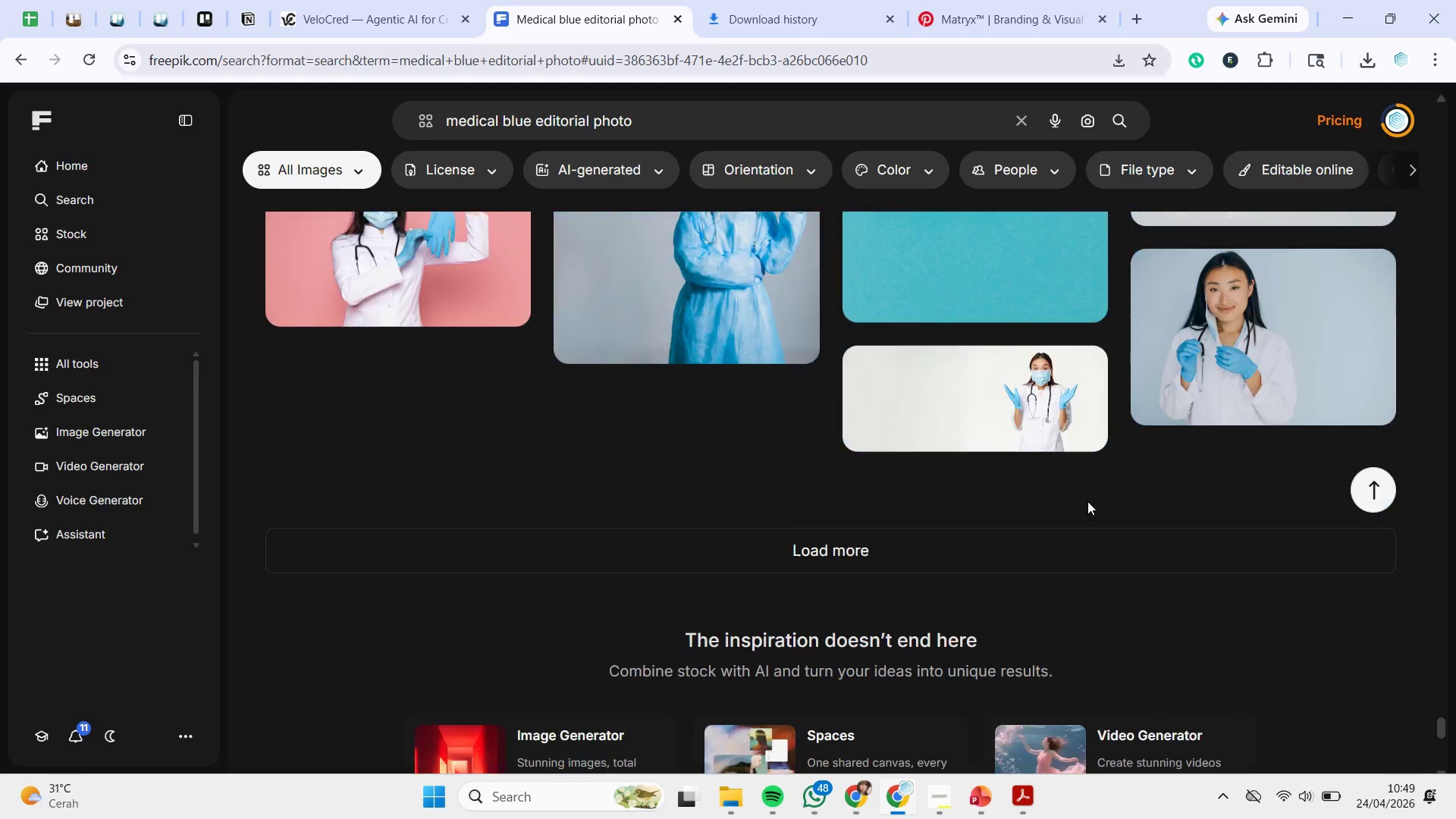 
left_click([1033, 556])
 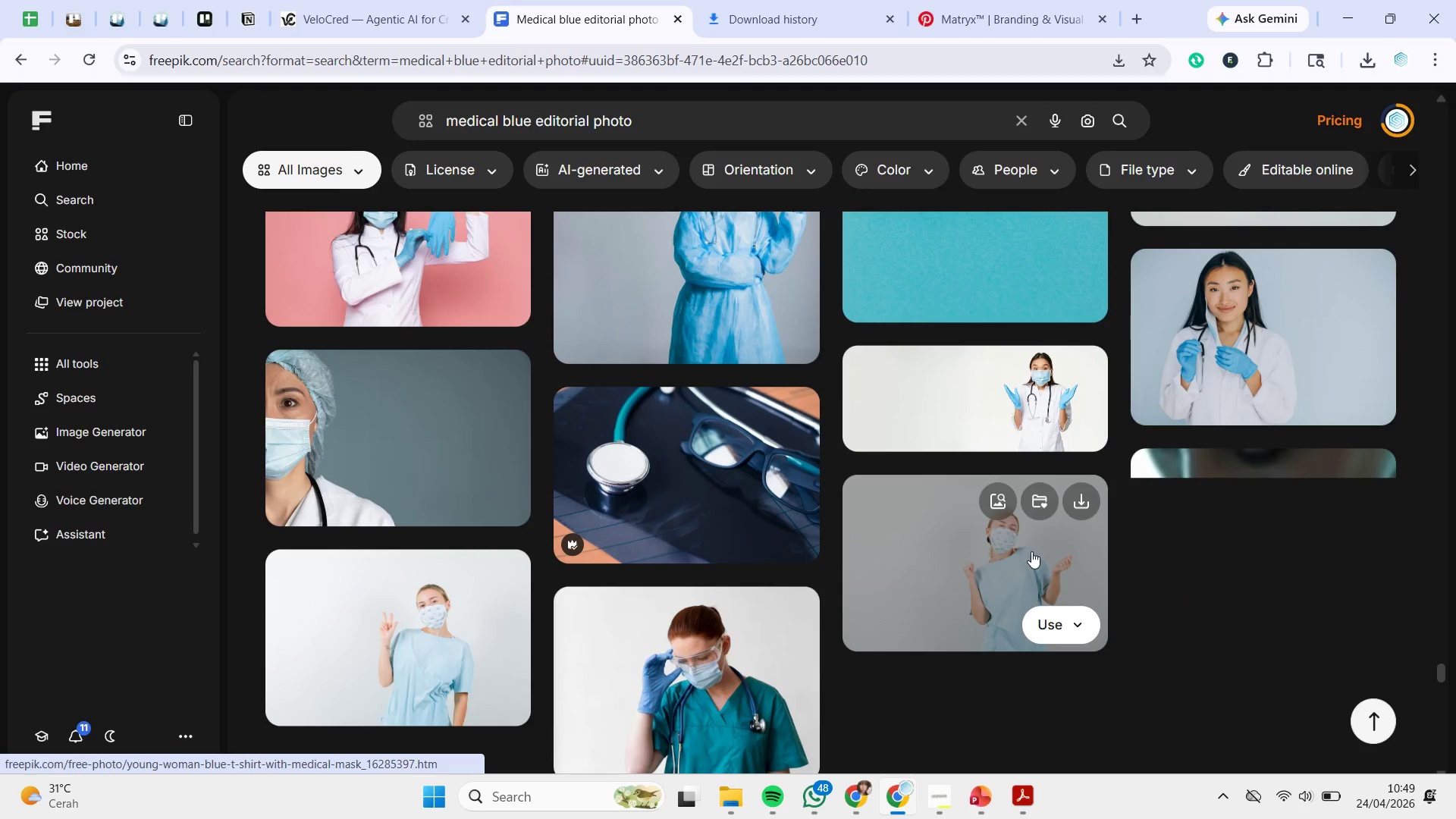 
scroll: coordinate [1031, 551], scroll_direction: down, amount: 2.0
 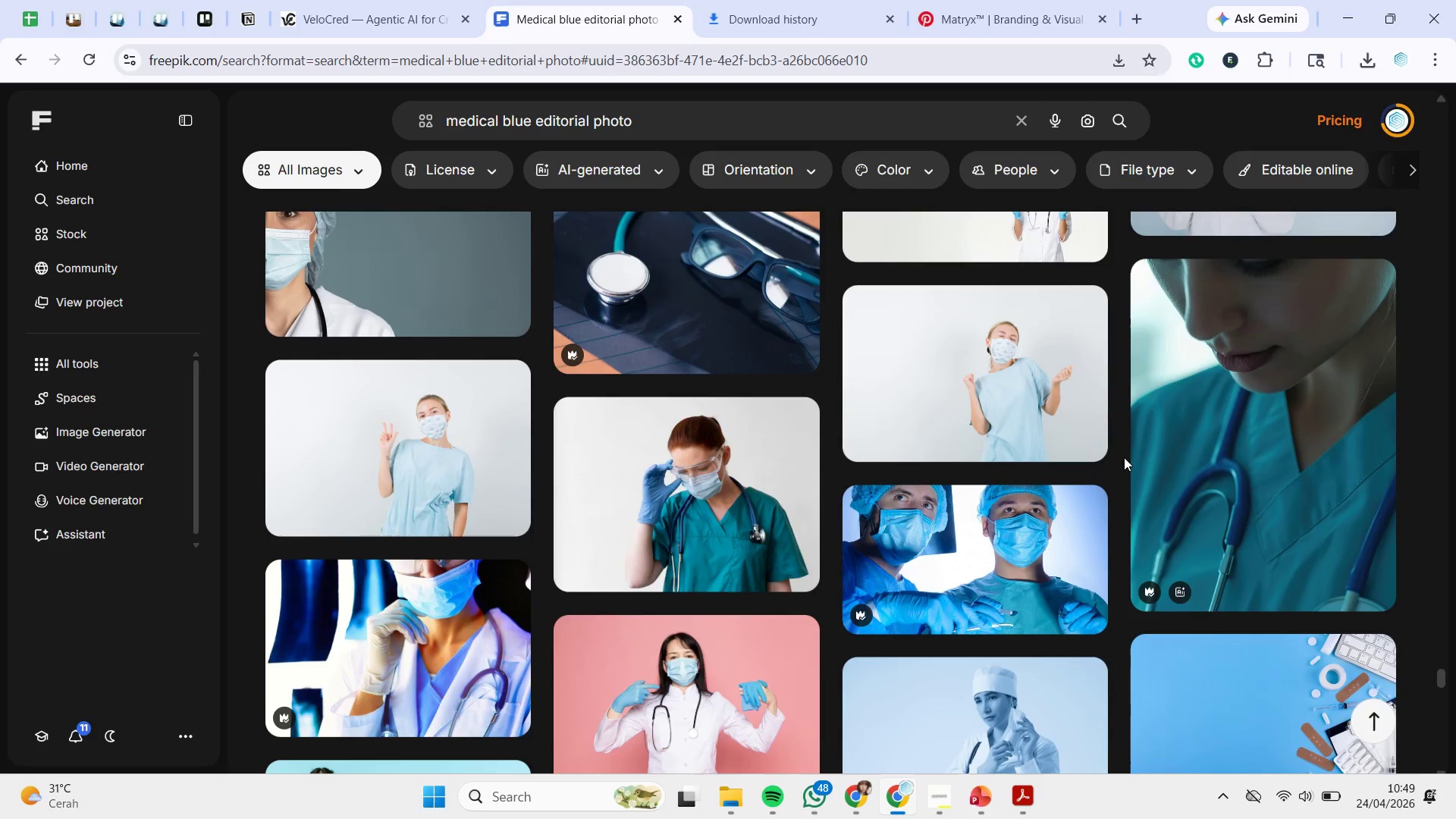 
left_click([1086, 511])
 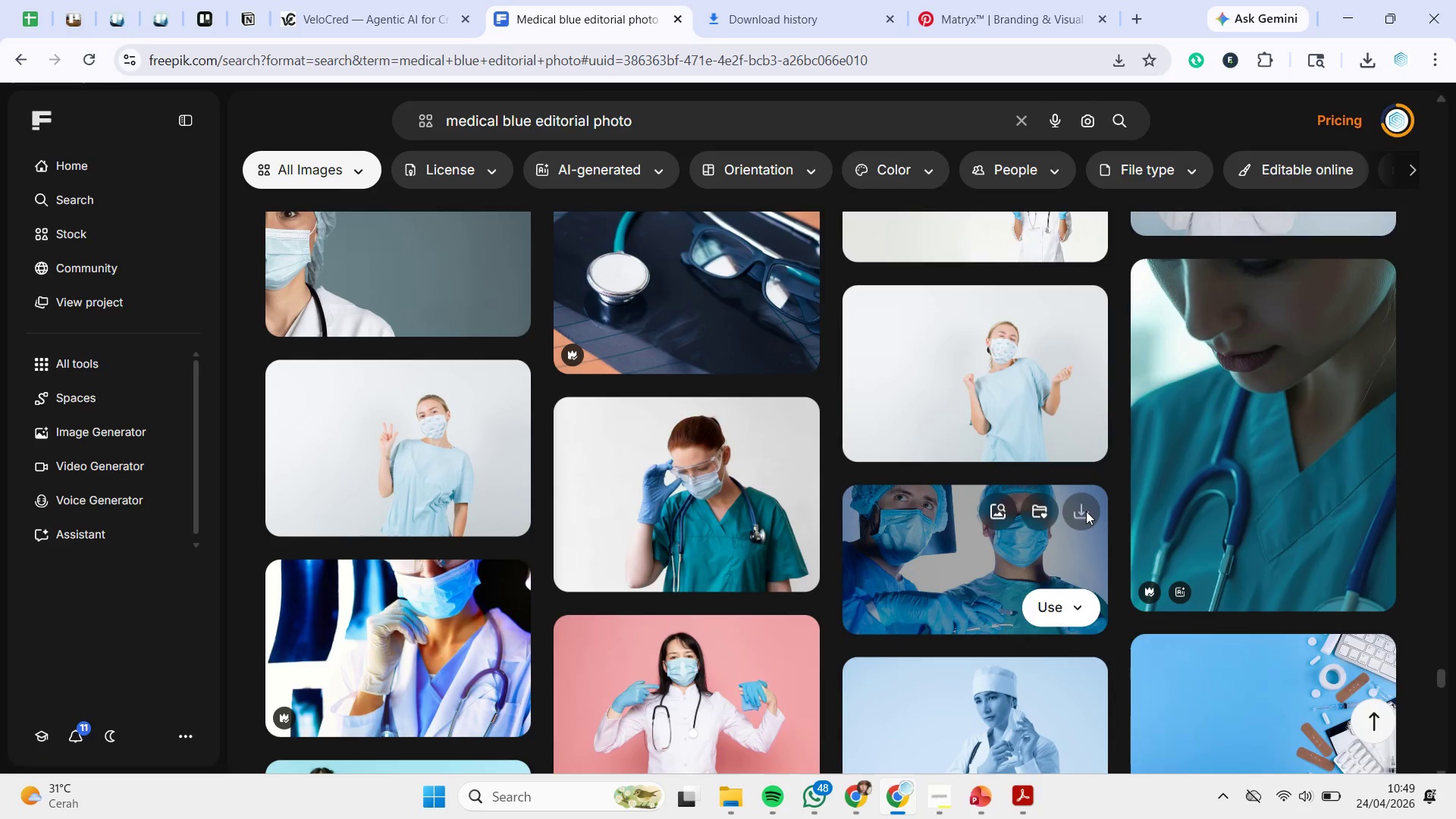 
scroll: coordinate [1123, 473], scroll_direction: down, amount: 10.0
 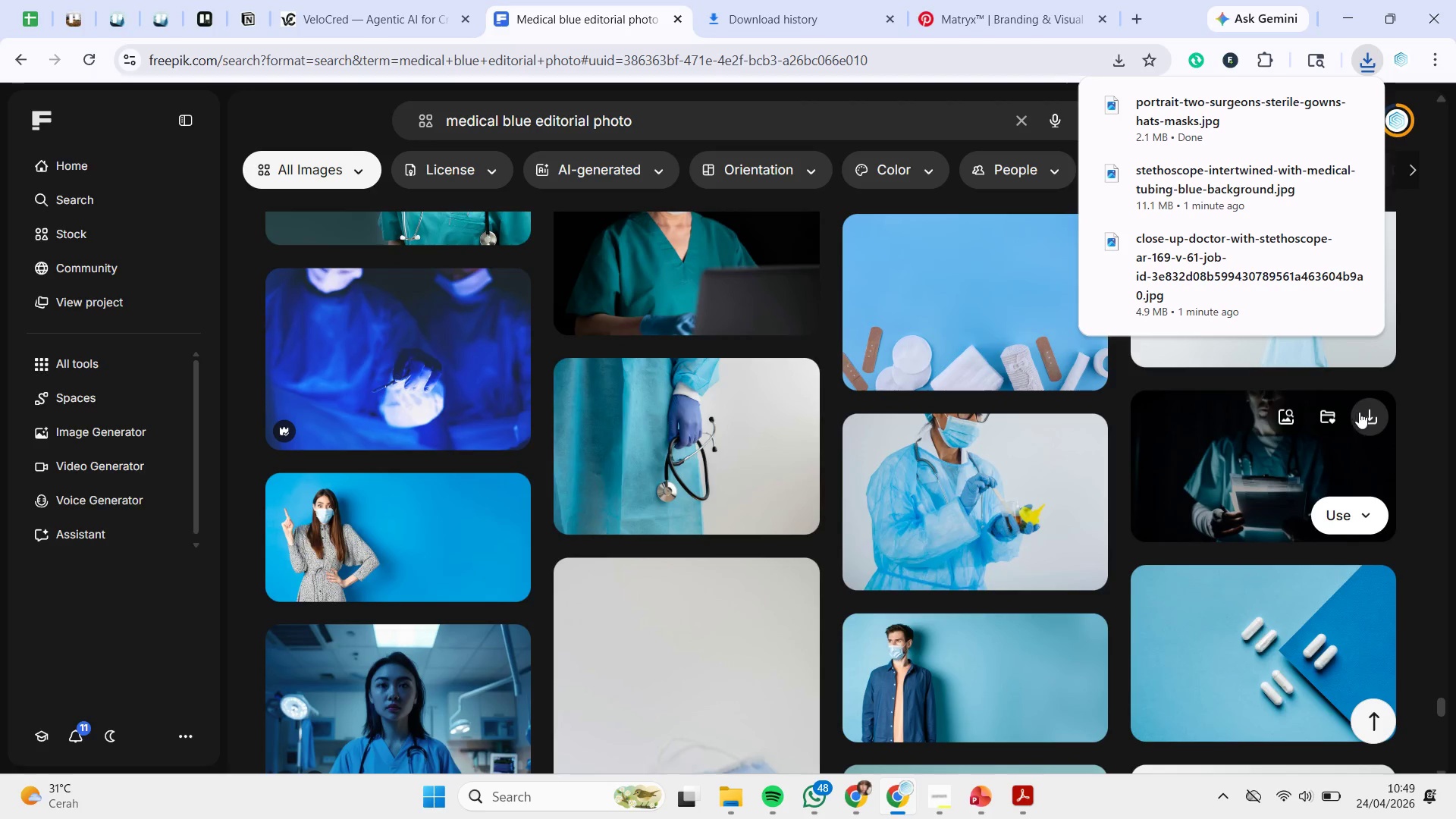 
left_click([1373, 415])
 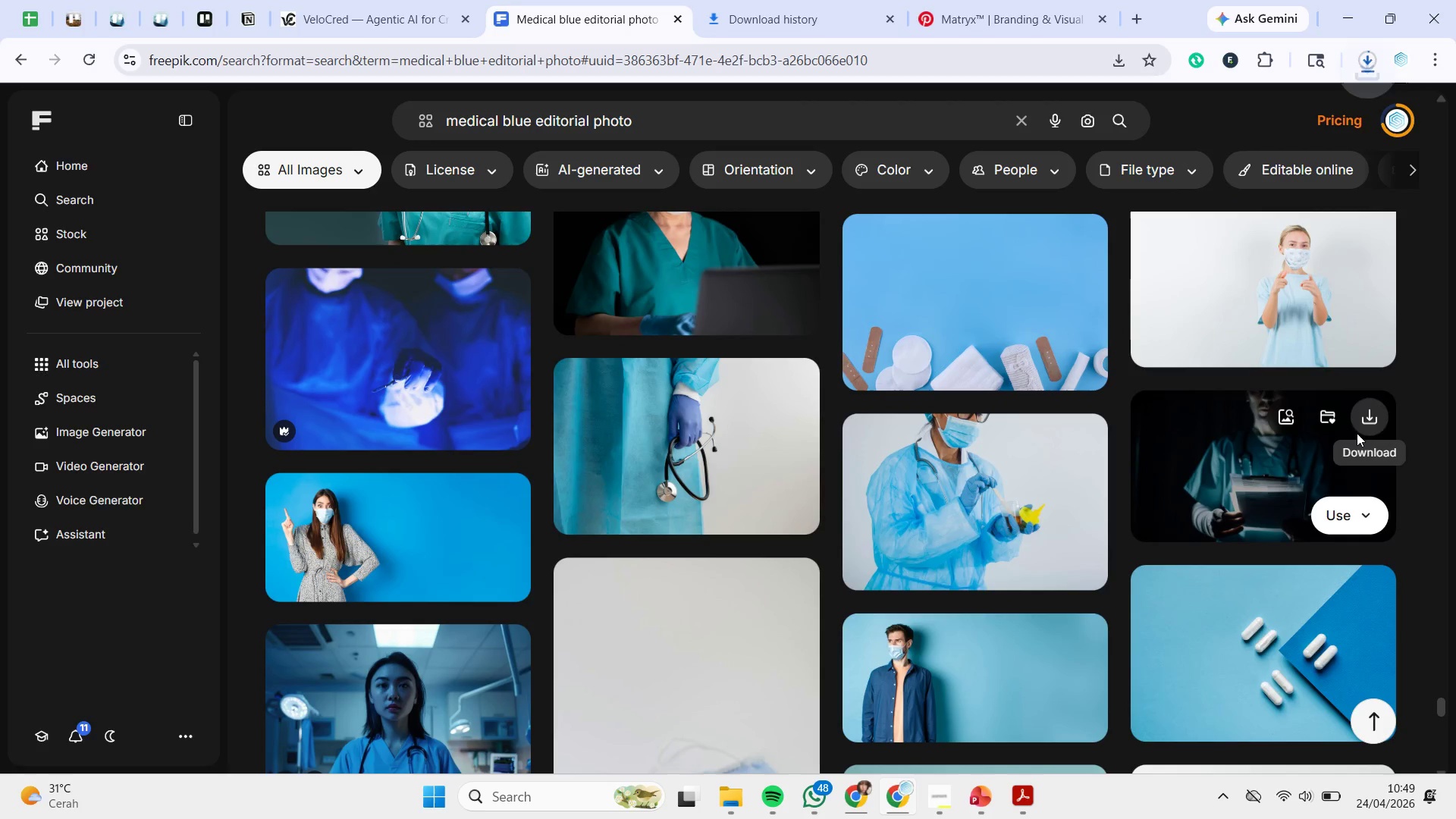 
scroll: coordinate [1010, 452], scroll_direction: down, amount: 5.0
 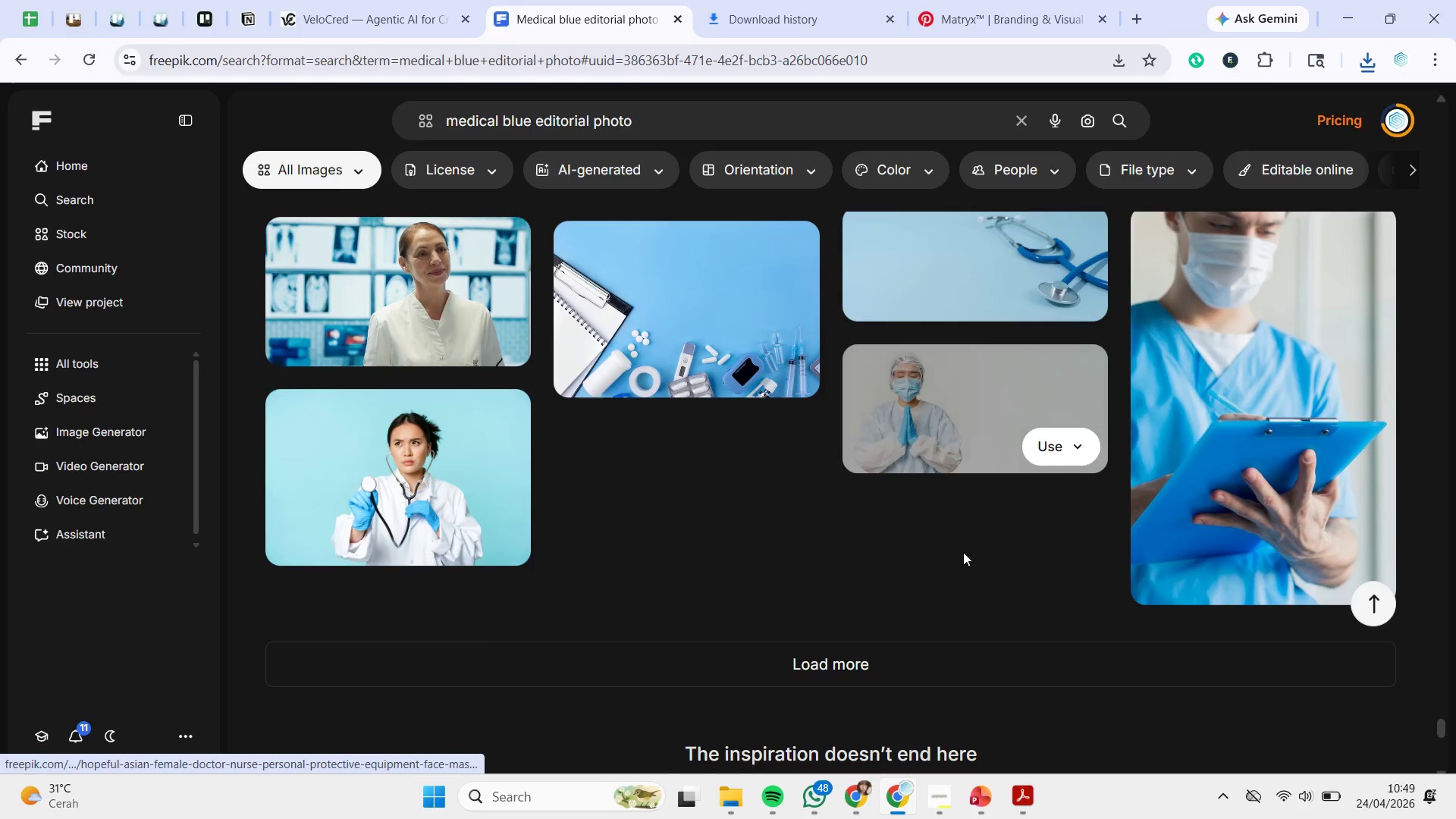 
left_click([874, 661])
 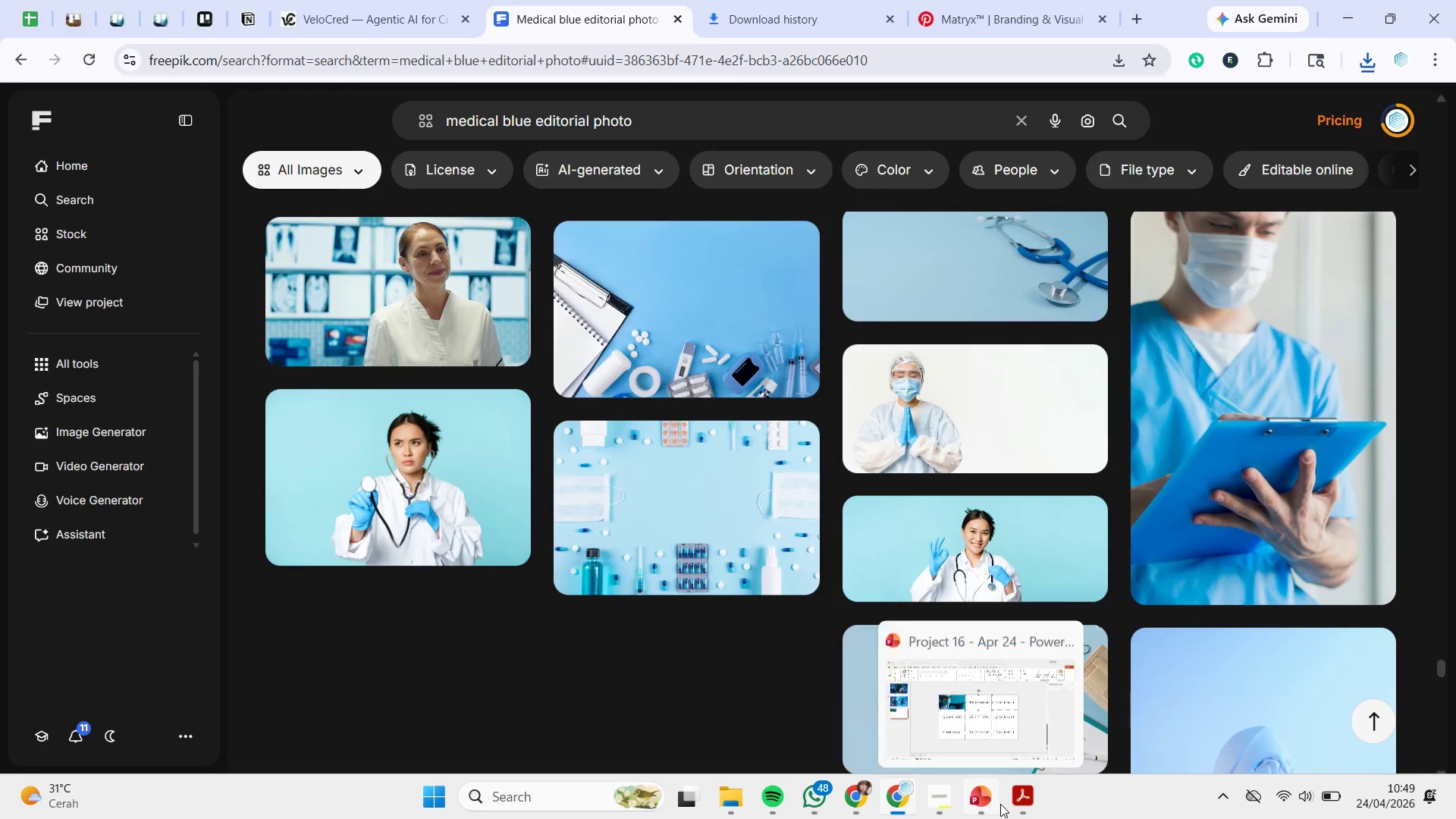 
left_click([984, 728])
 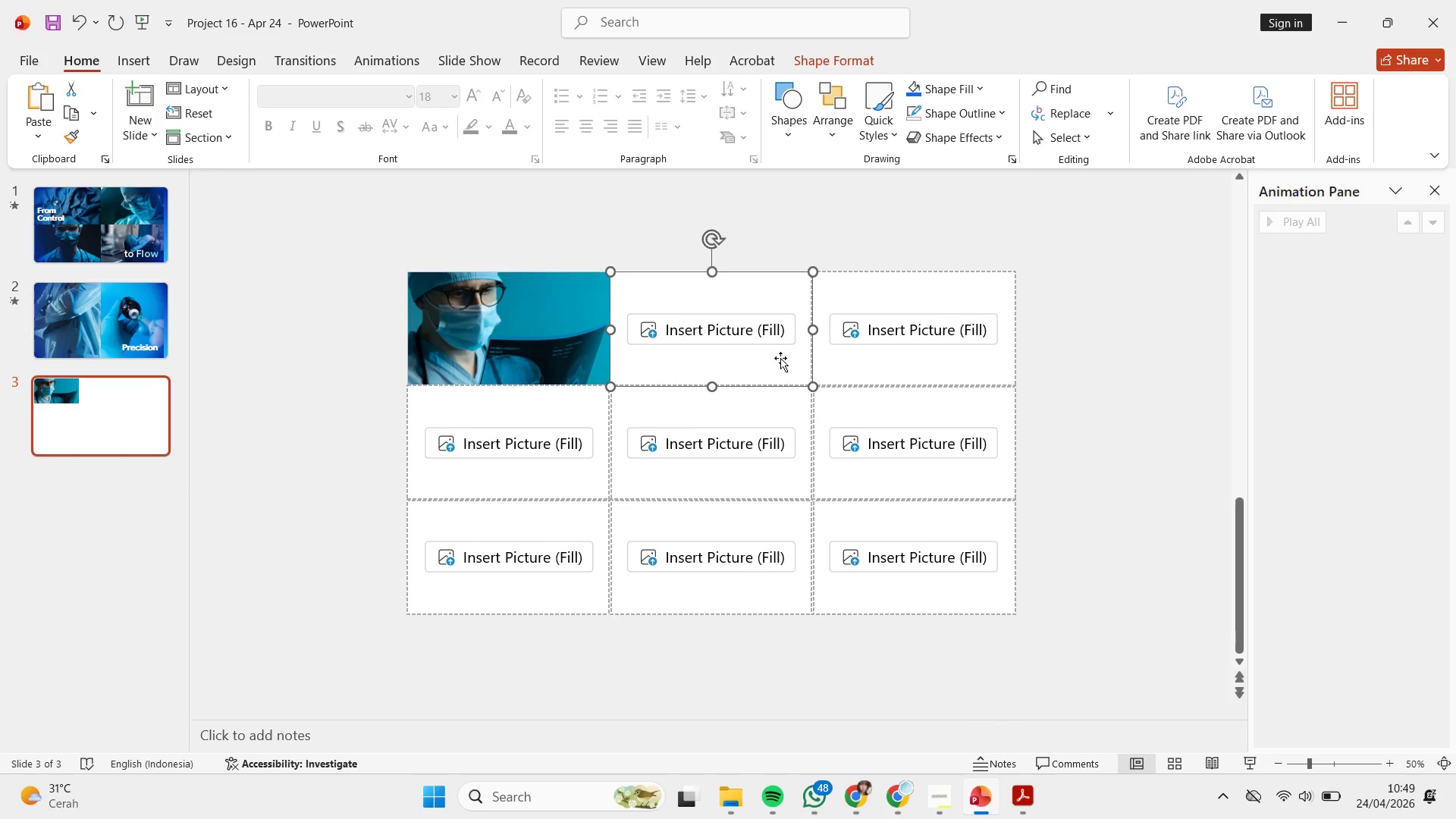 
left_click([770, 337])
 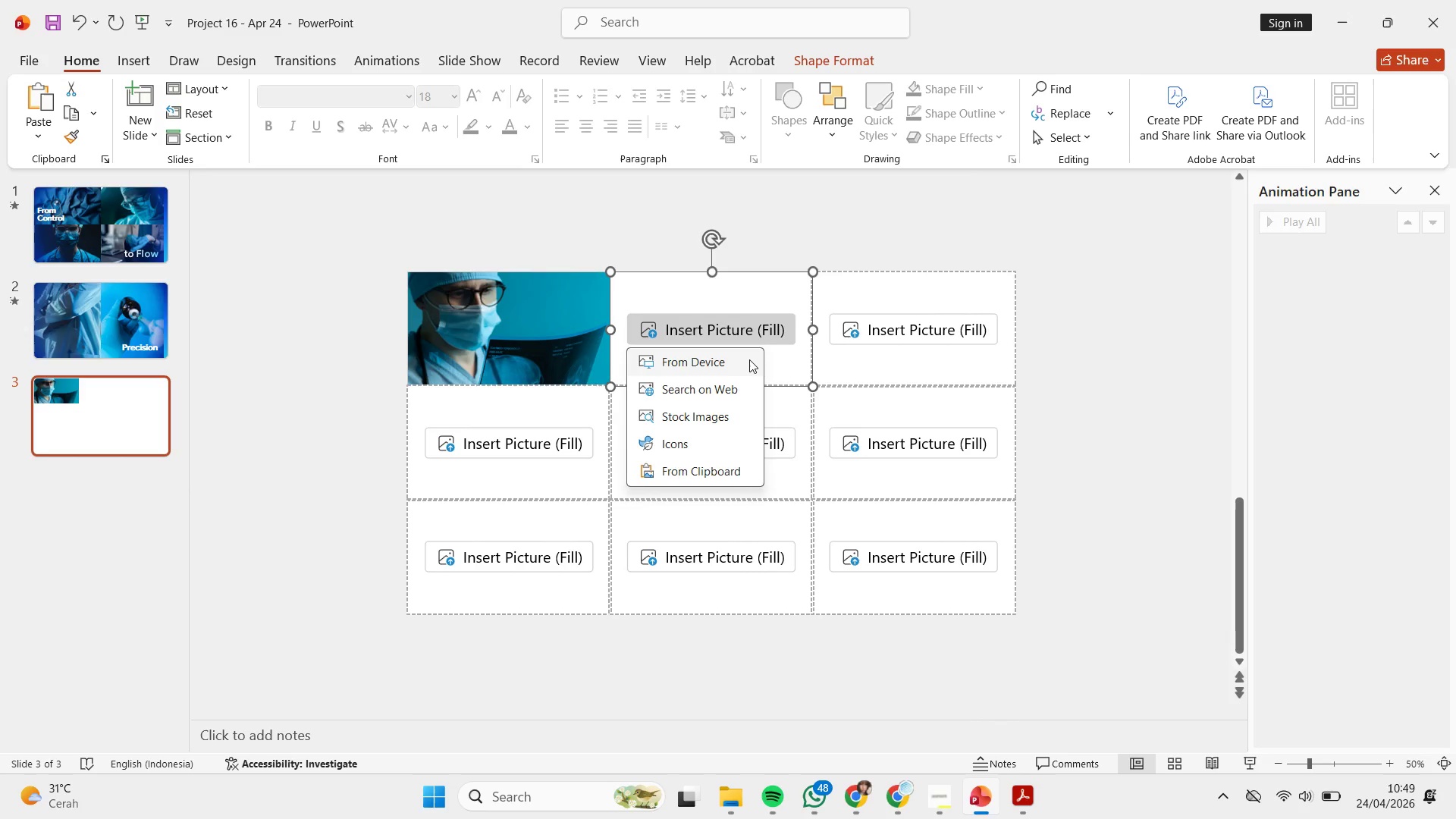 
left_click([749, 359])
 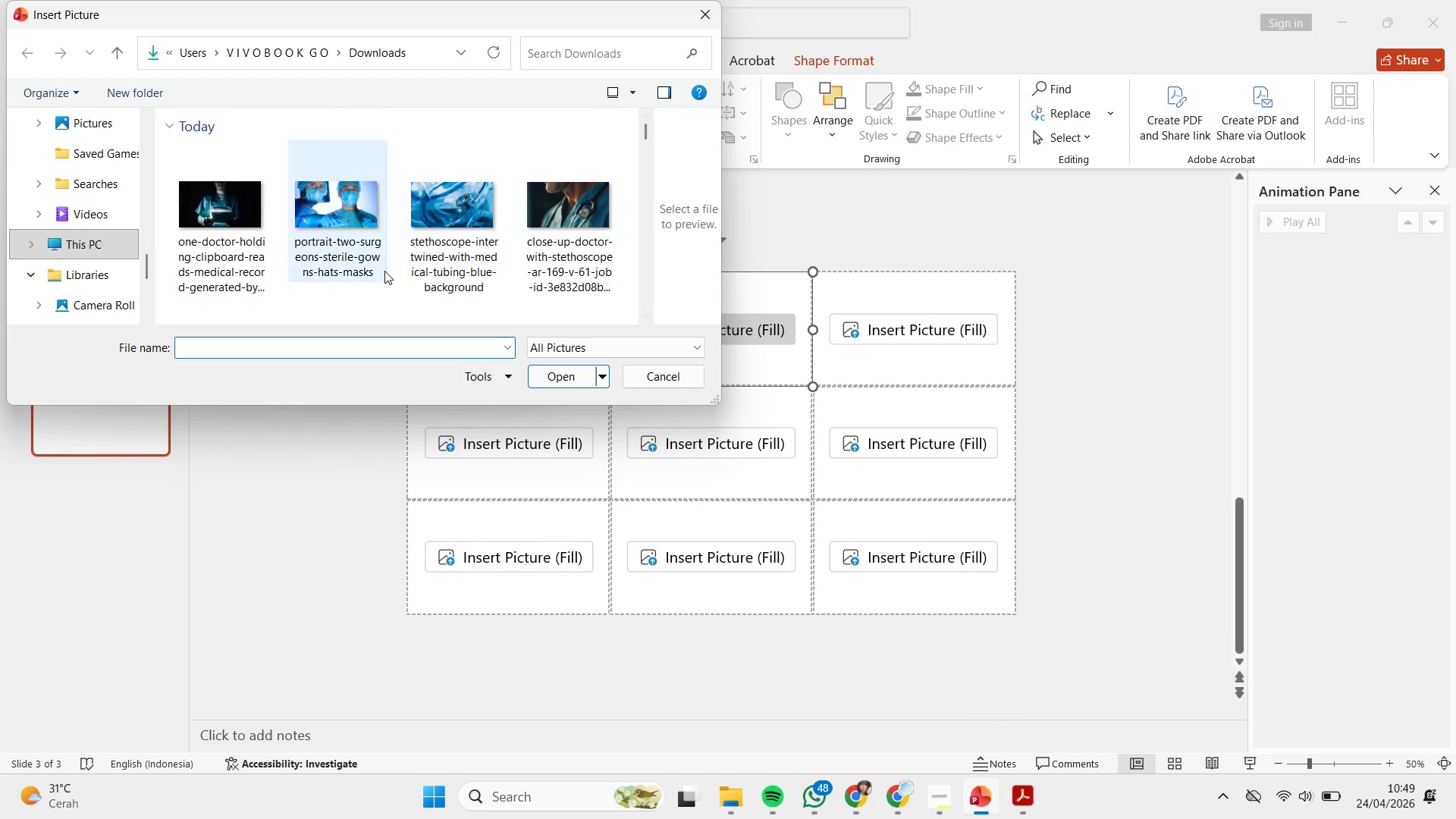 
double_click([379, 262])
 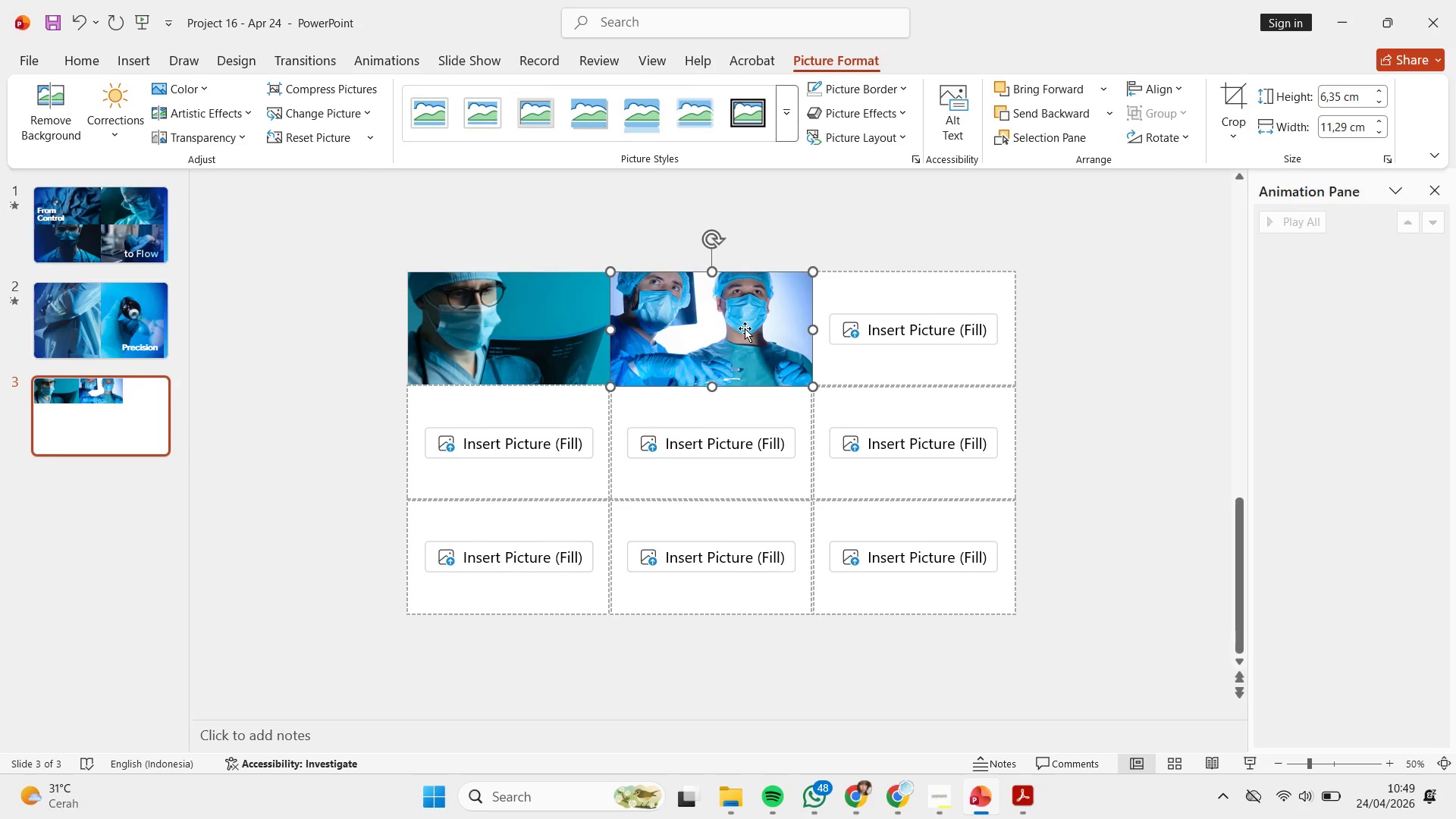 
key(Delete)
 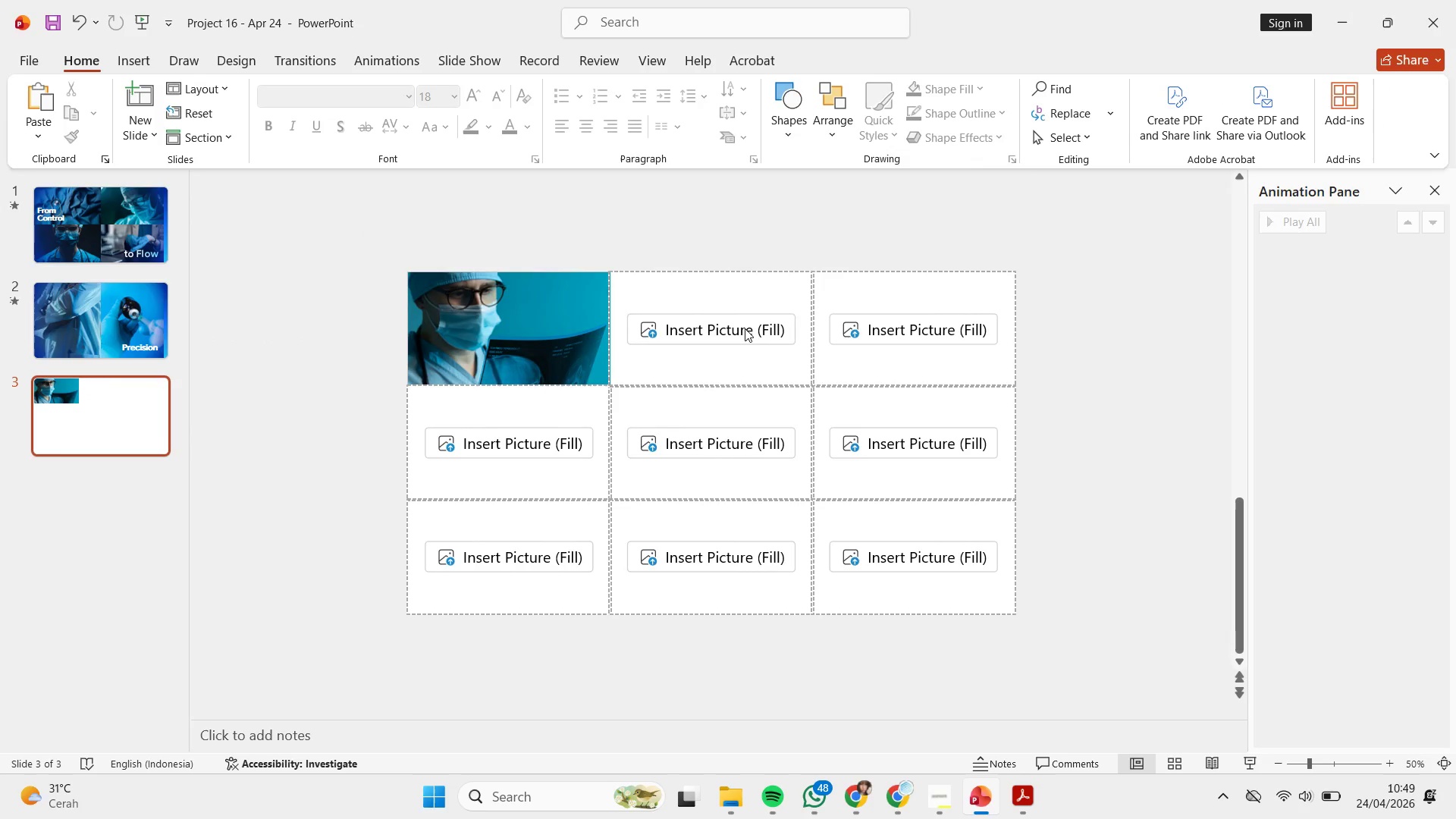 
left_click([745, 328])
 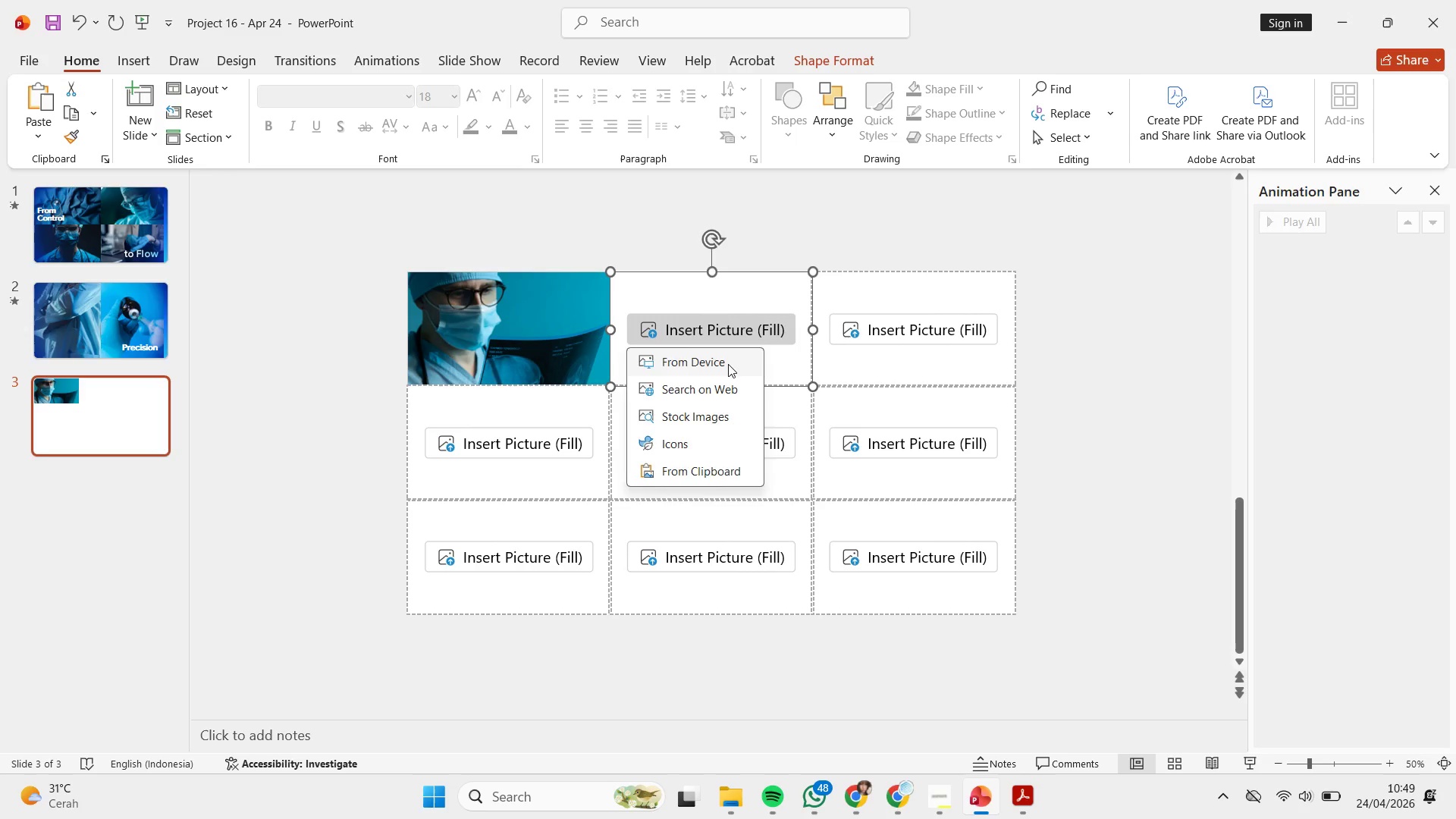 
left_click([728, 364])
 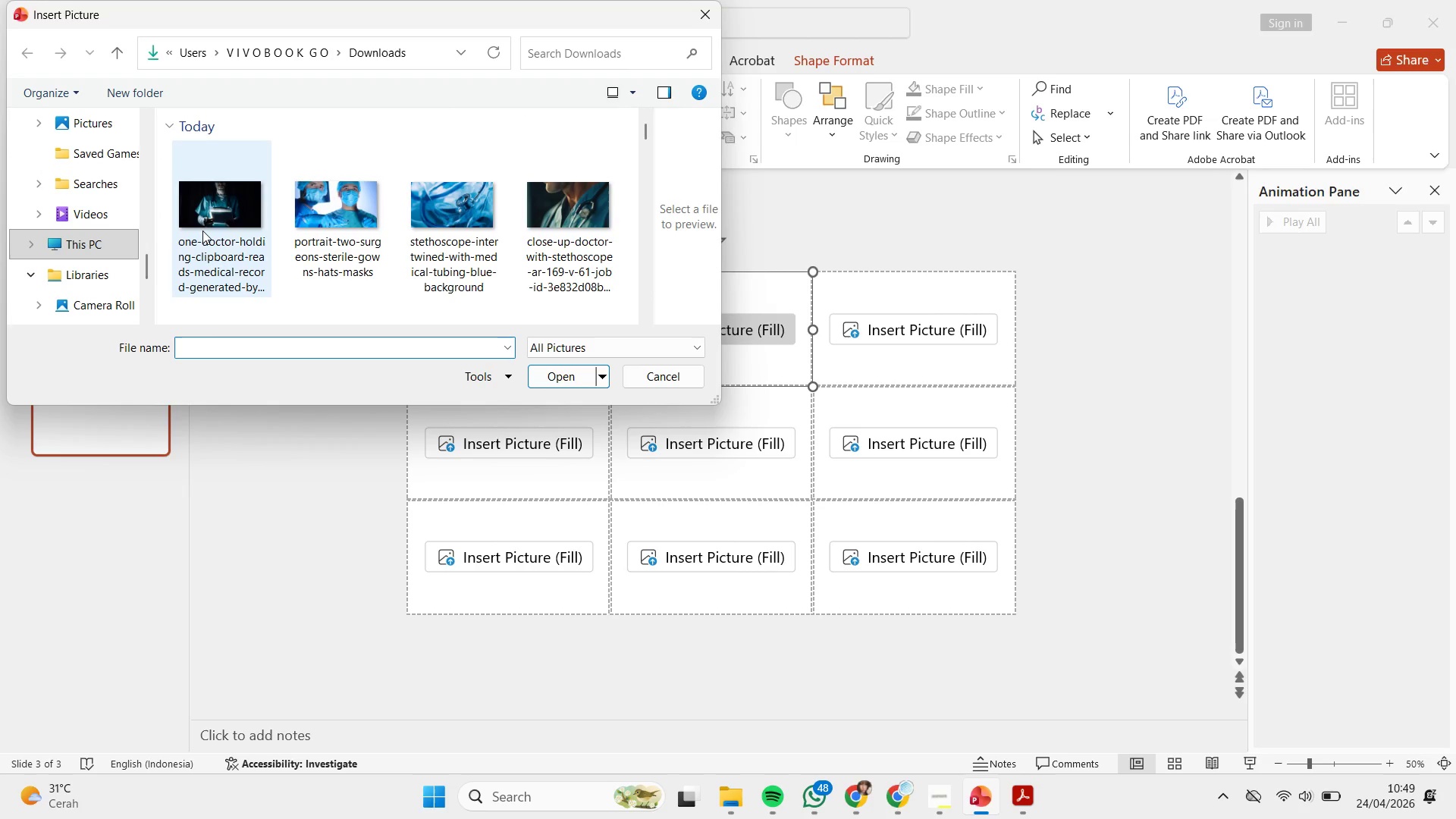 
double_click([202, 231])
 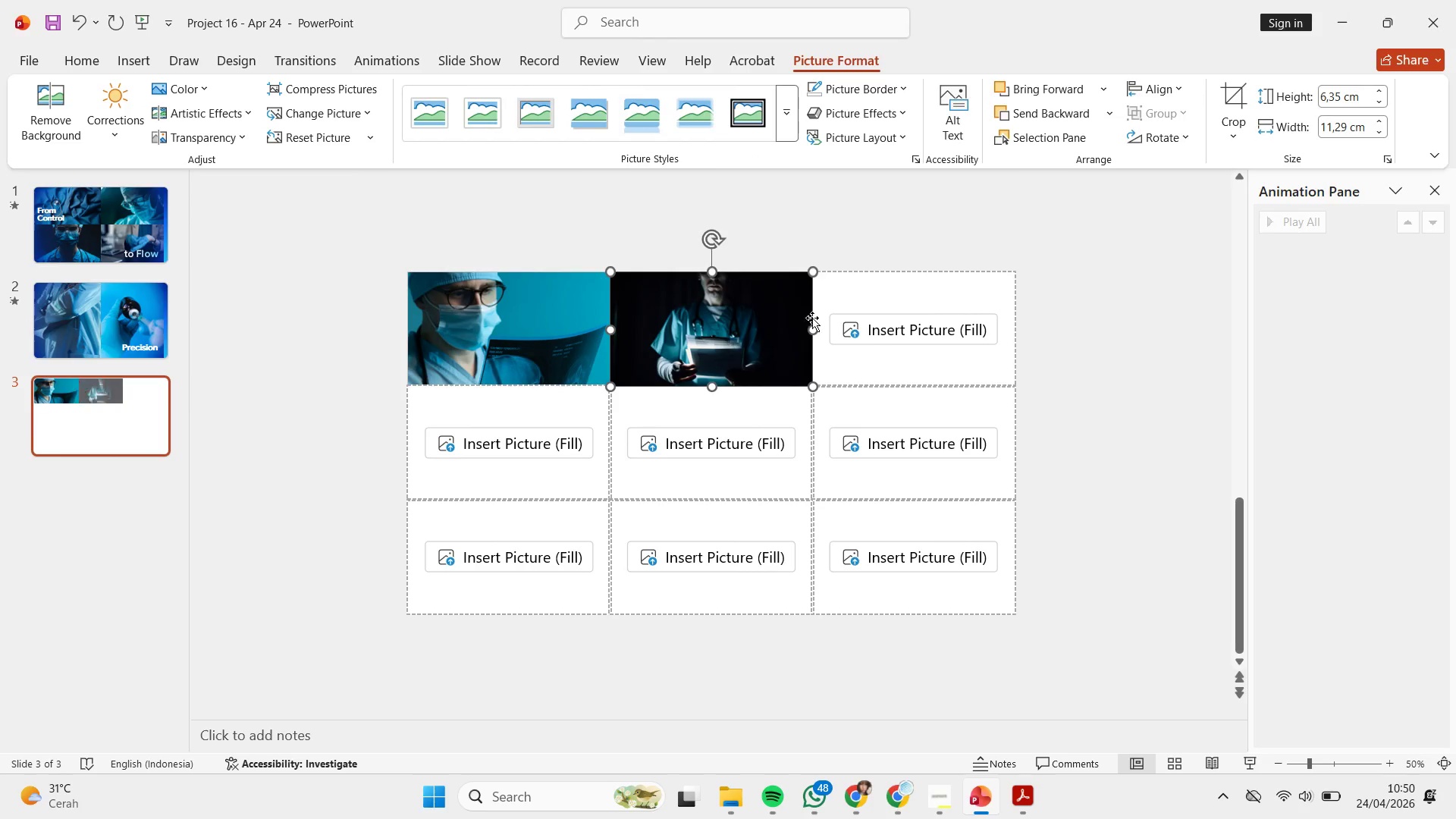 
left_click([849, 321])
 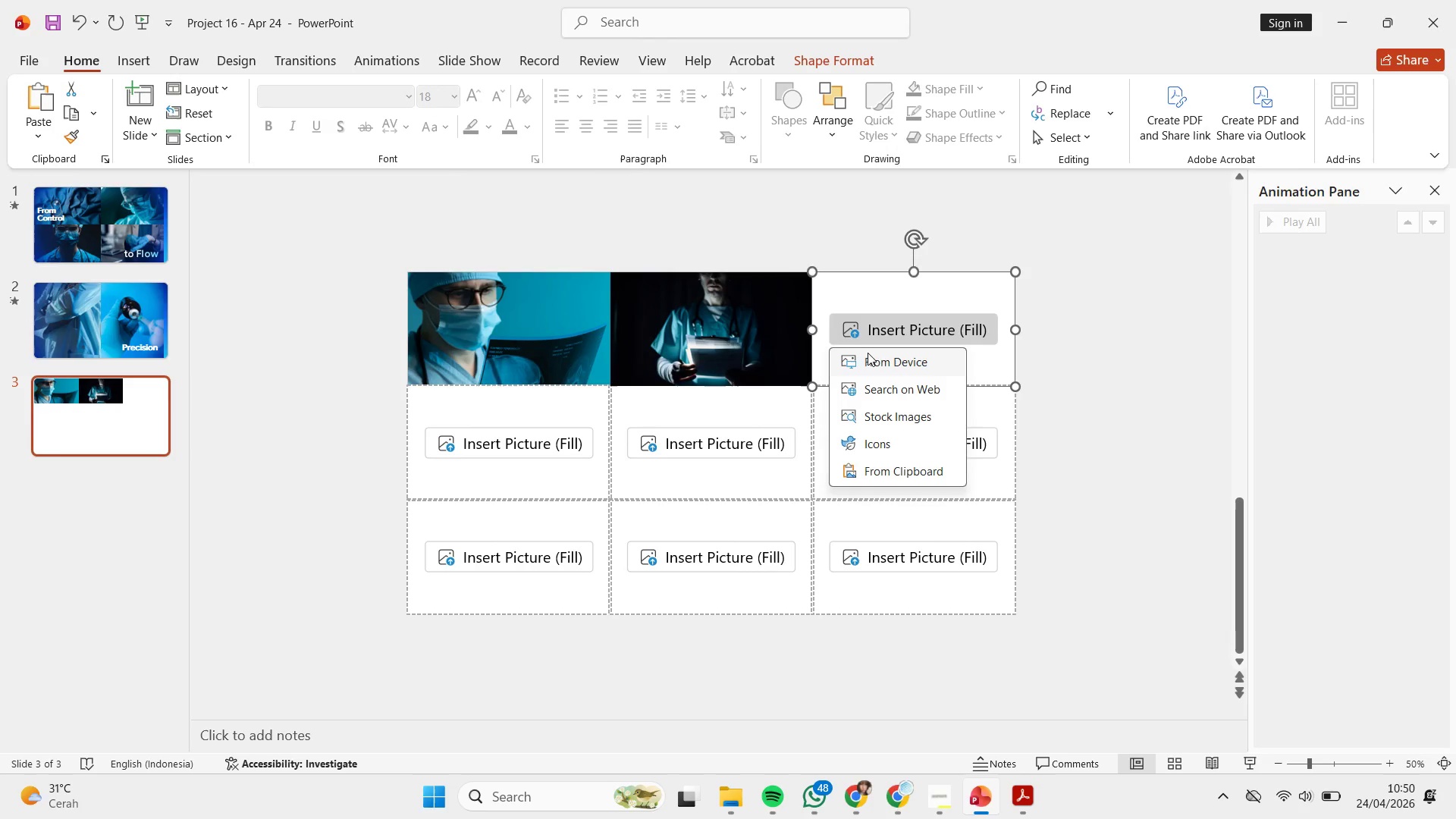 
left_click([870, 356])
 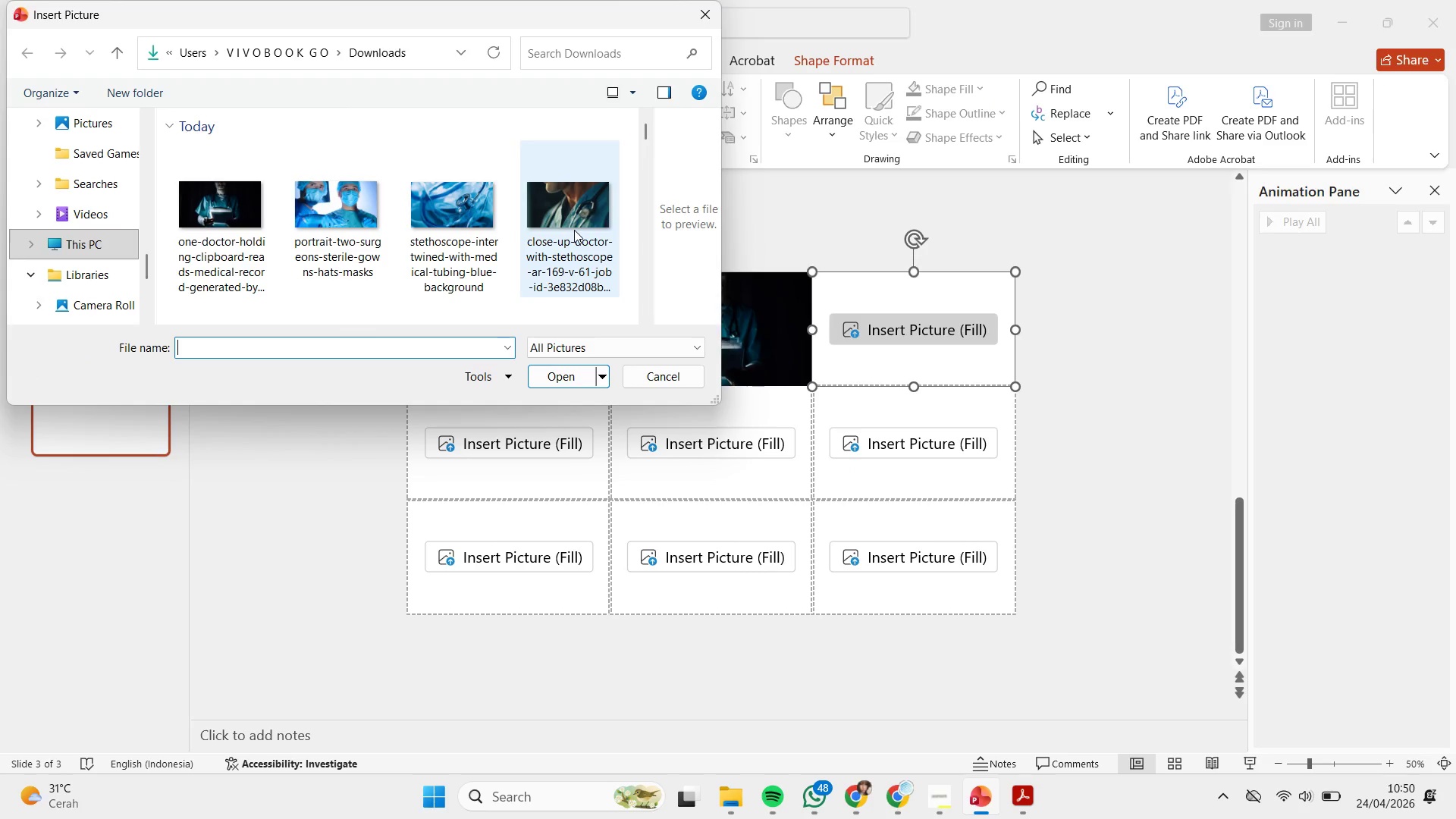 
double_click([574, 230])
 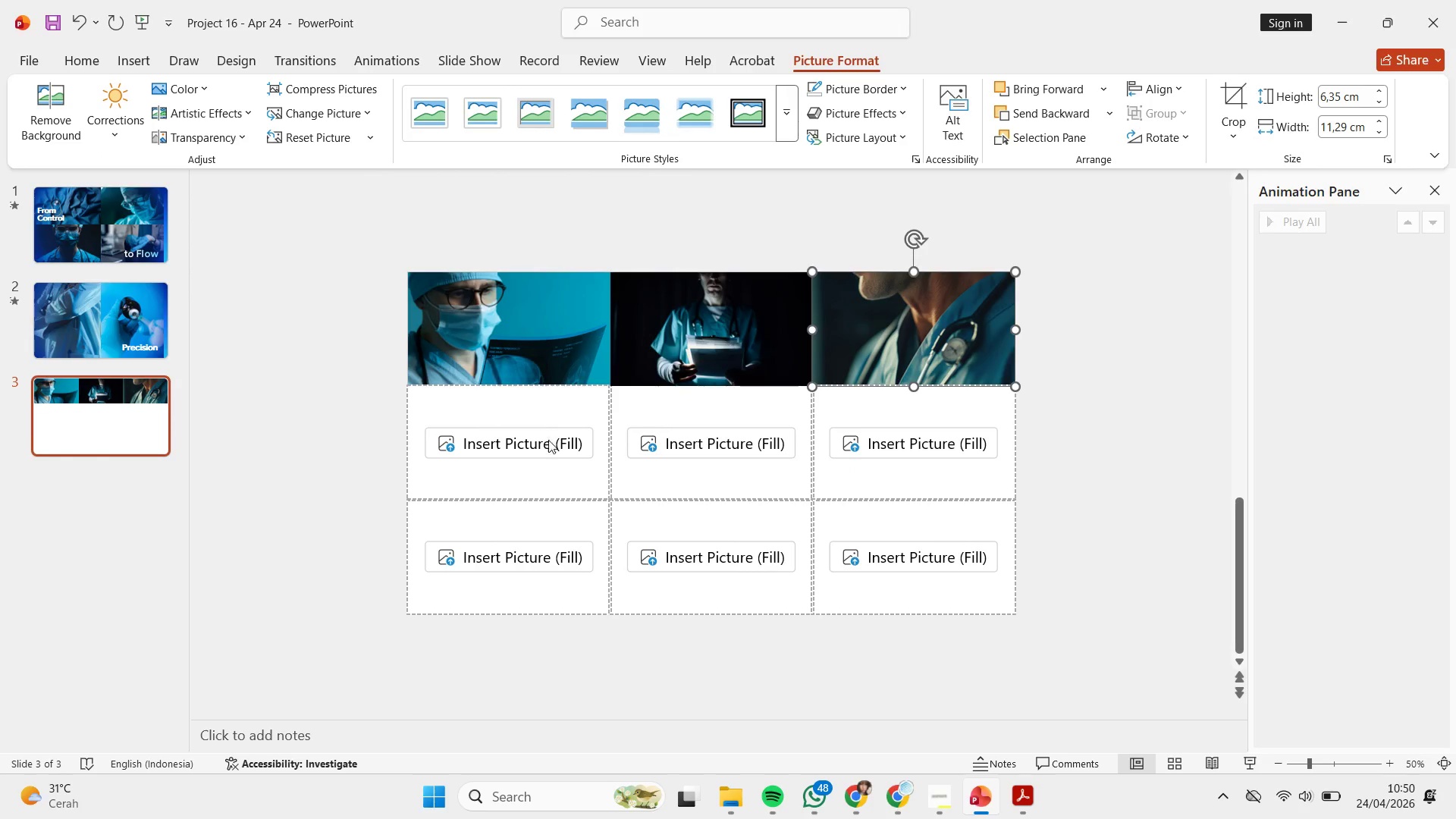 
left_click([548, 440])
 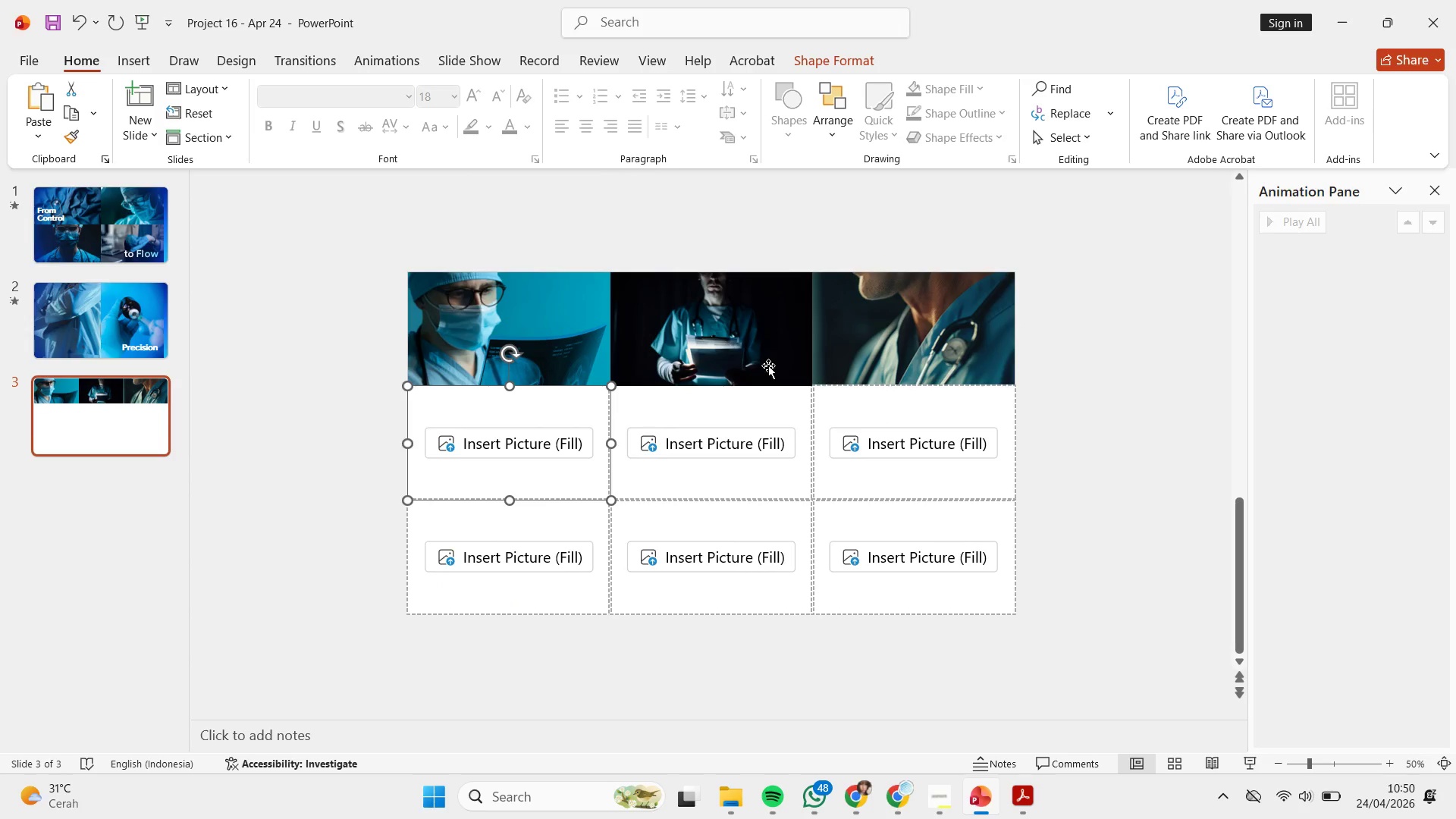 
double_click([770, 357])
 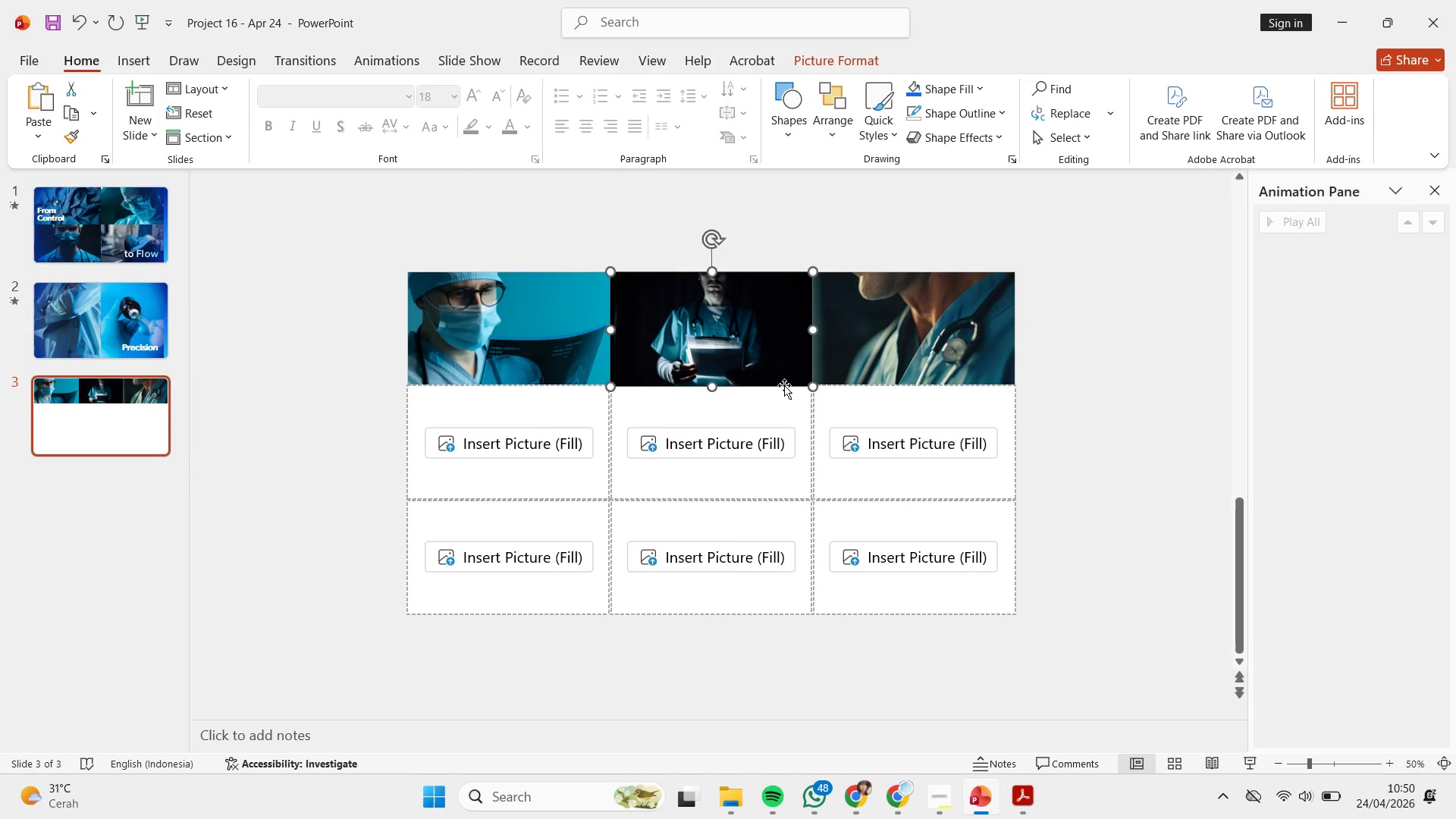 
key(Delete)
 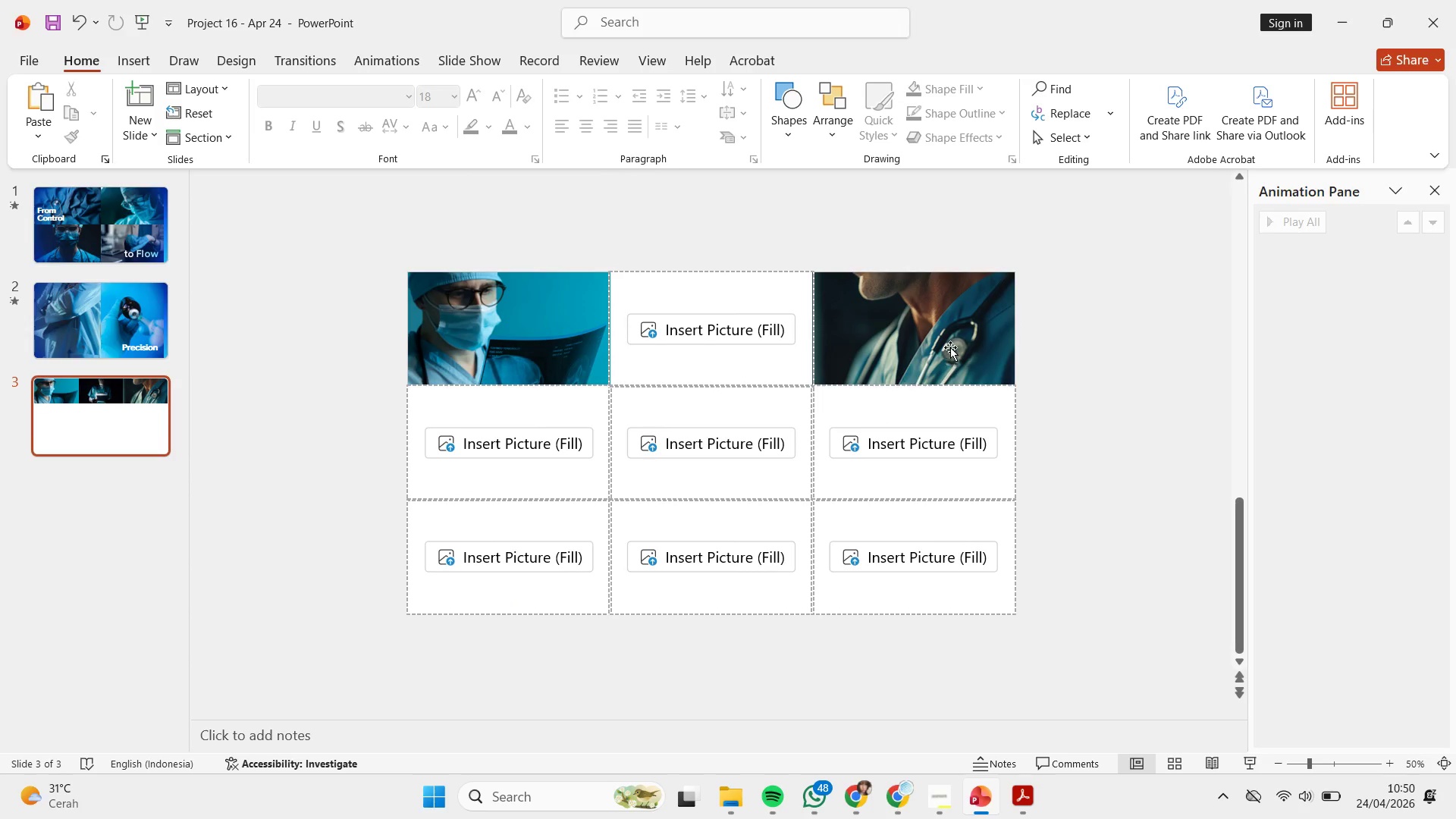 
left_click([950, 347])
 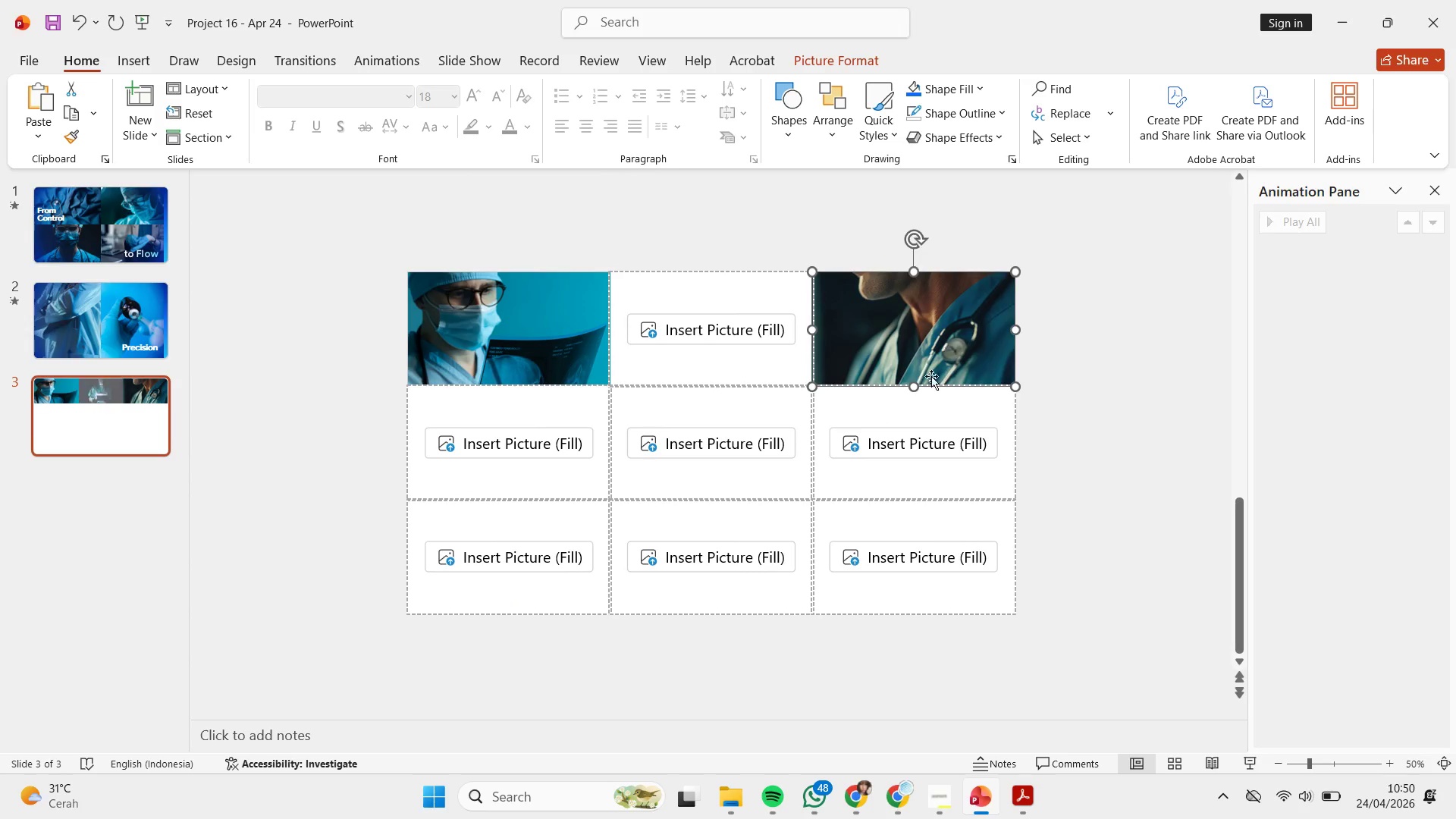 
key(Delete)
 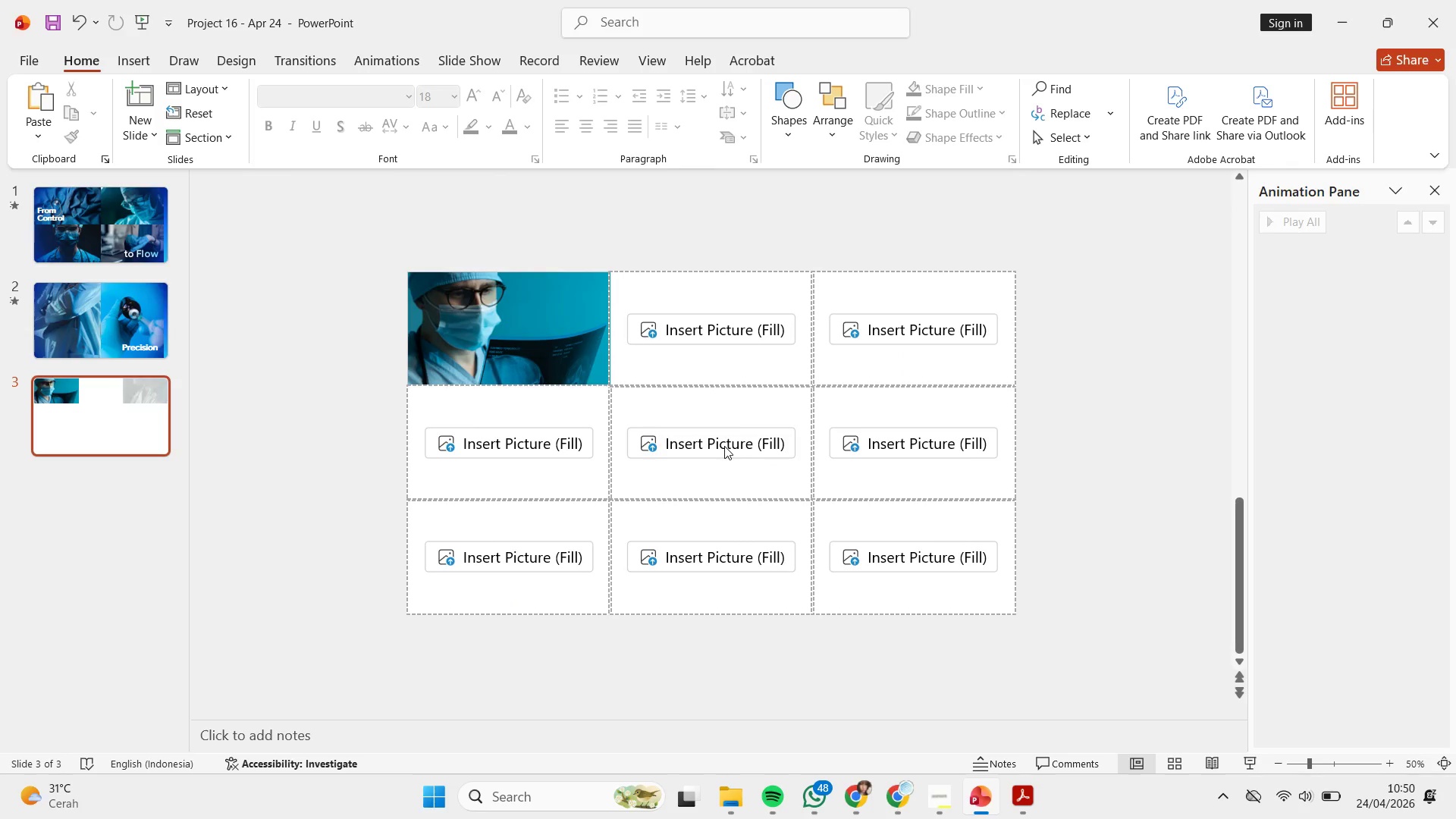 
left_click([723, 446])
 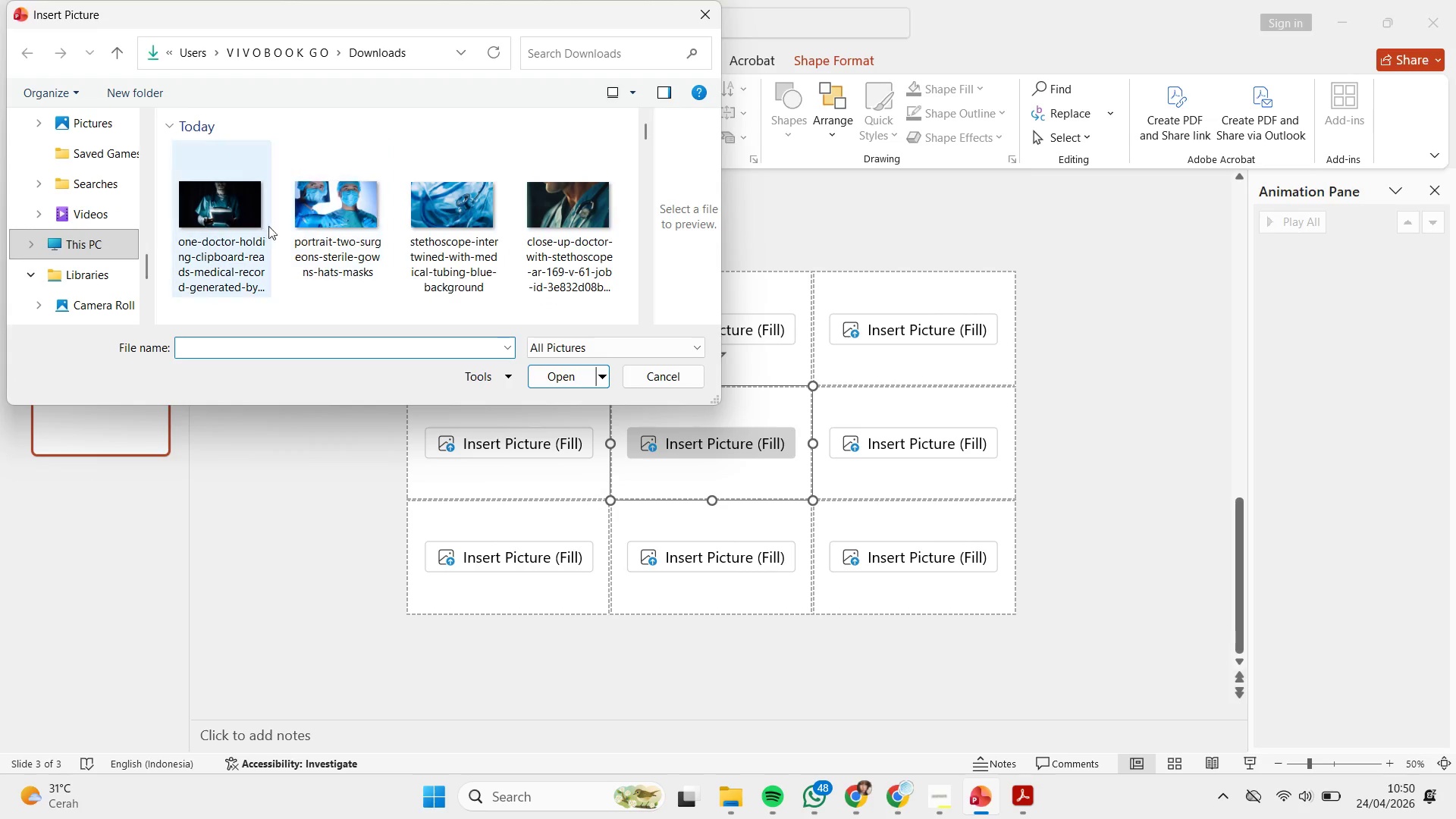 
double_click([544, 215])
 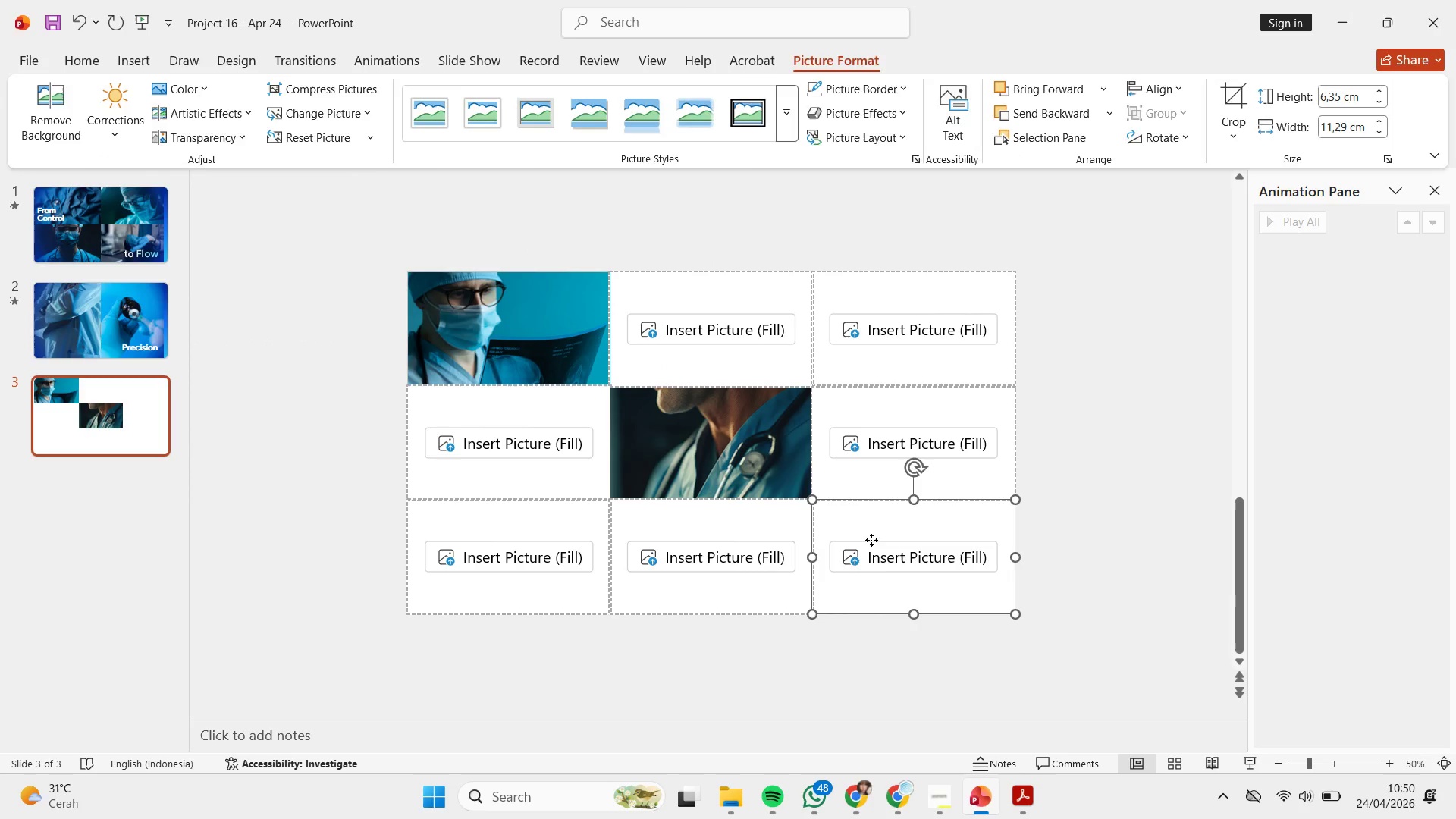 
double_click([875, 554])
 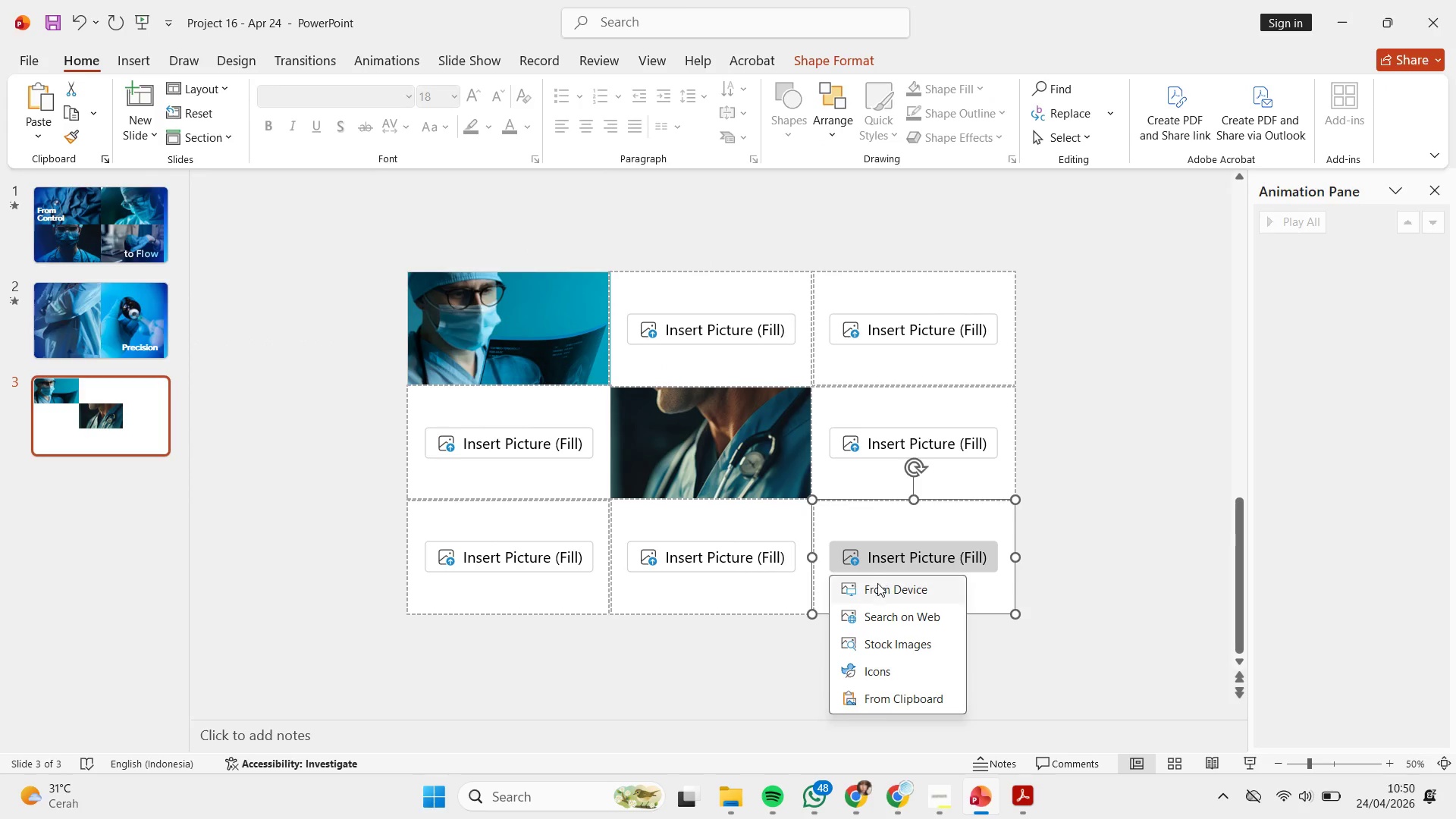 
left_click([877, 584])
 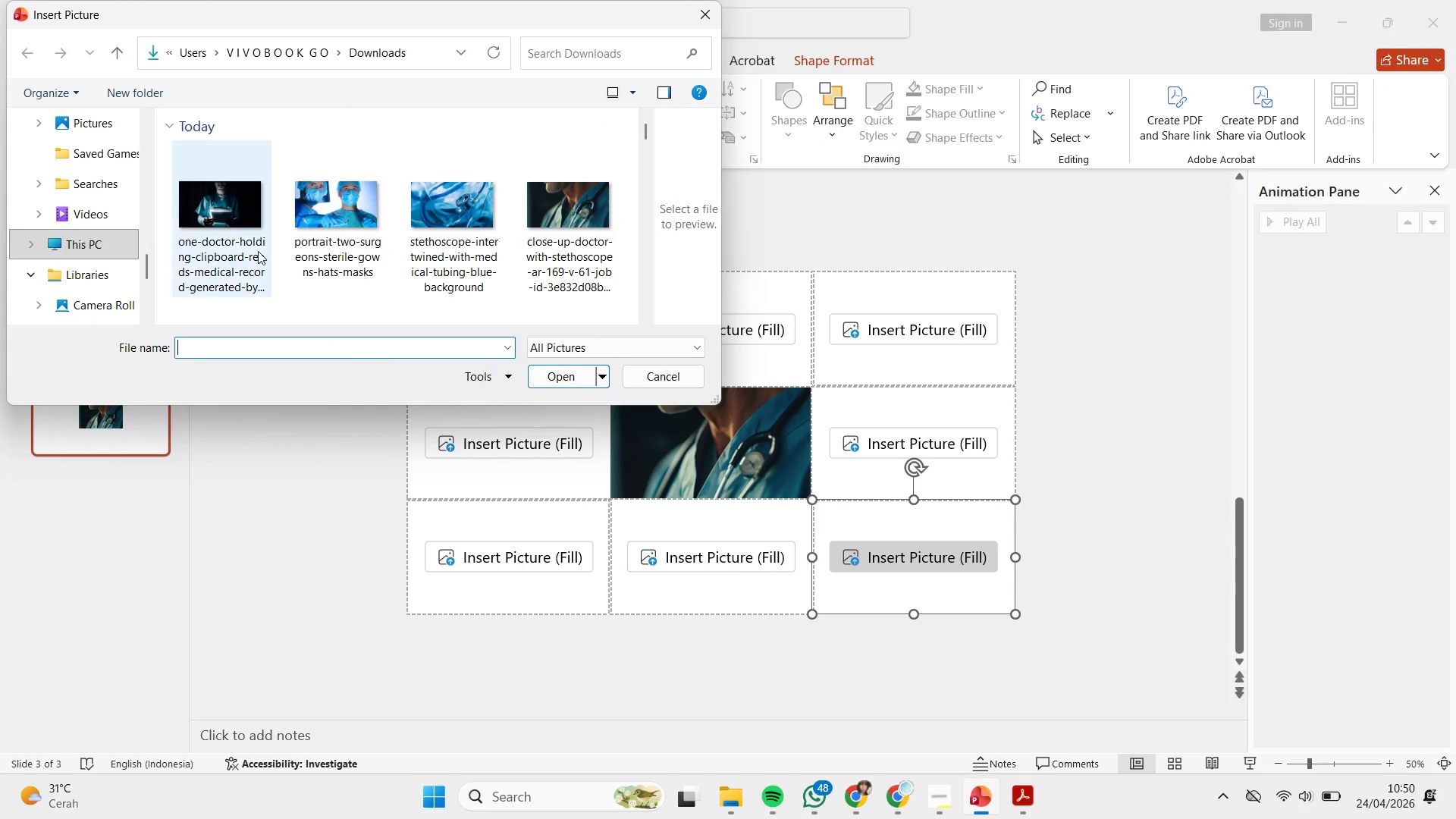 
double_click([248, 248])
 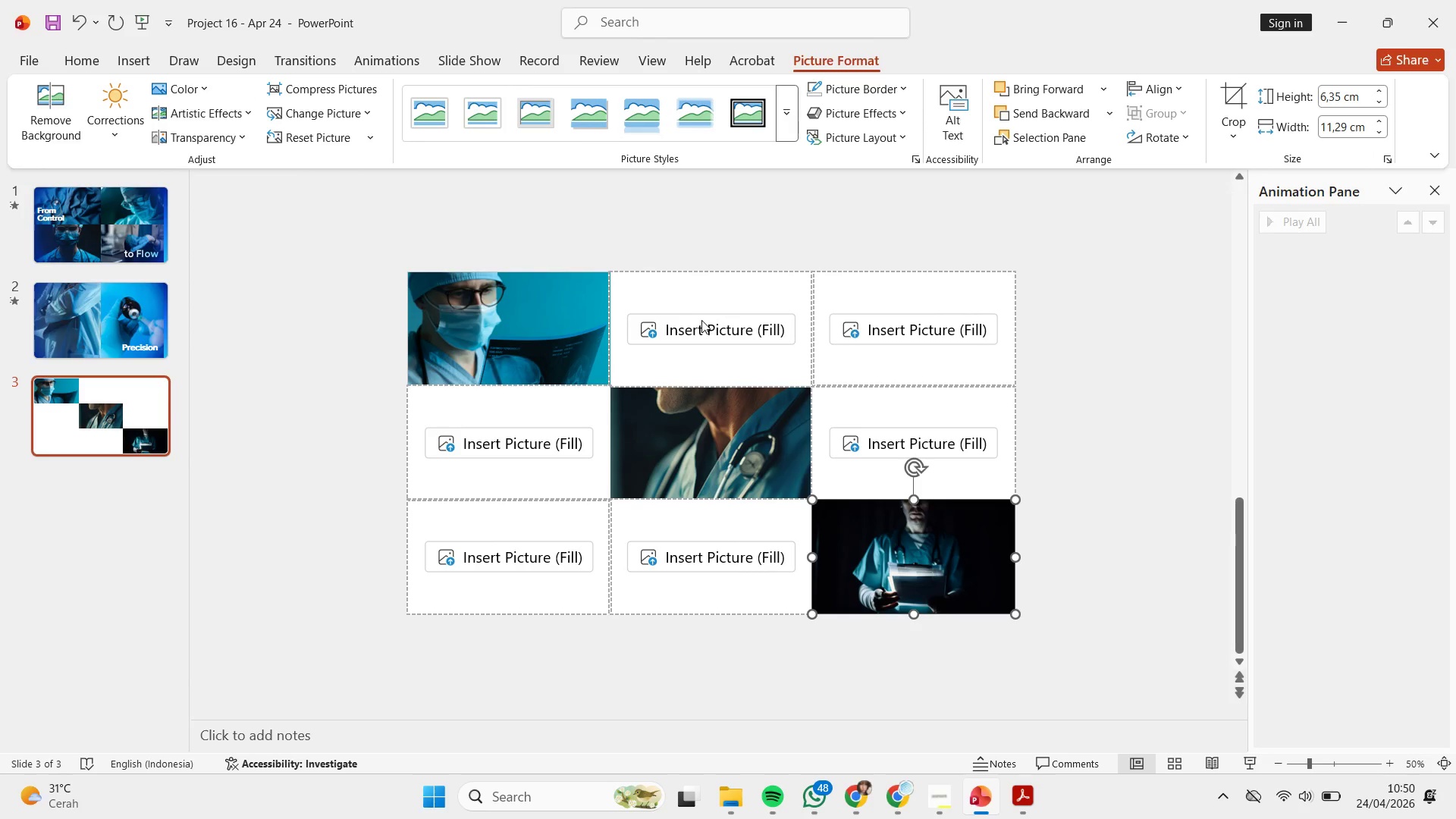 
left_click([698, 331])
 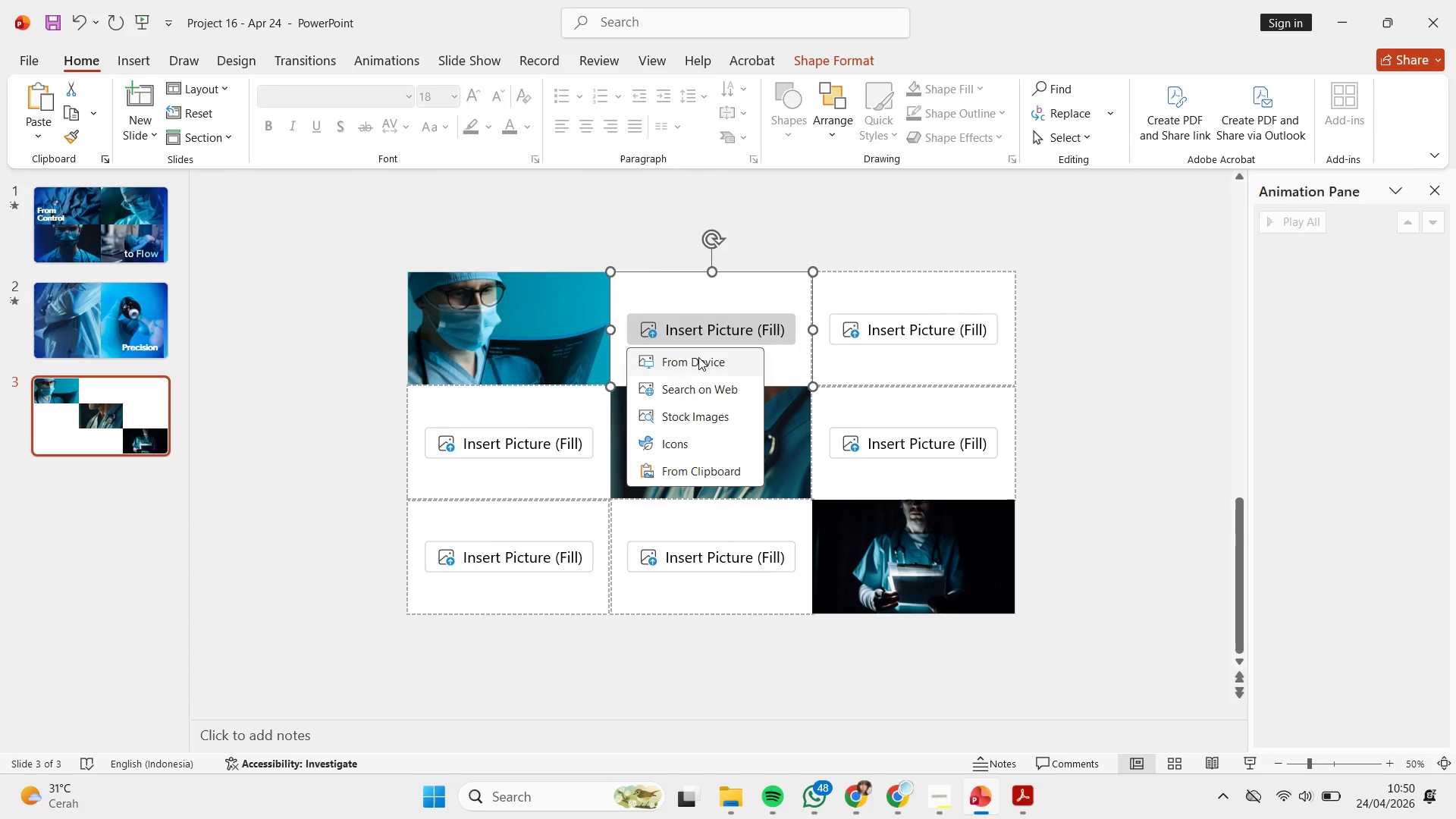 
left_click([698, 358])
 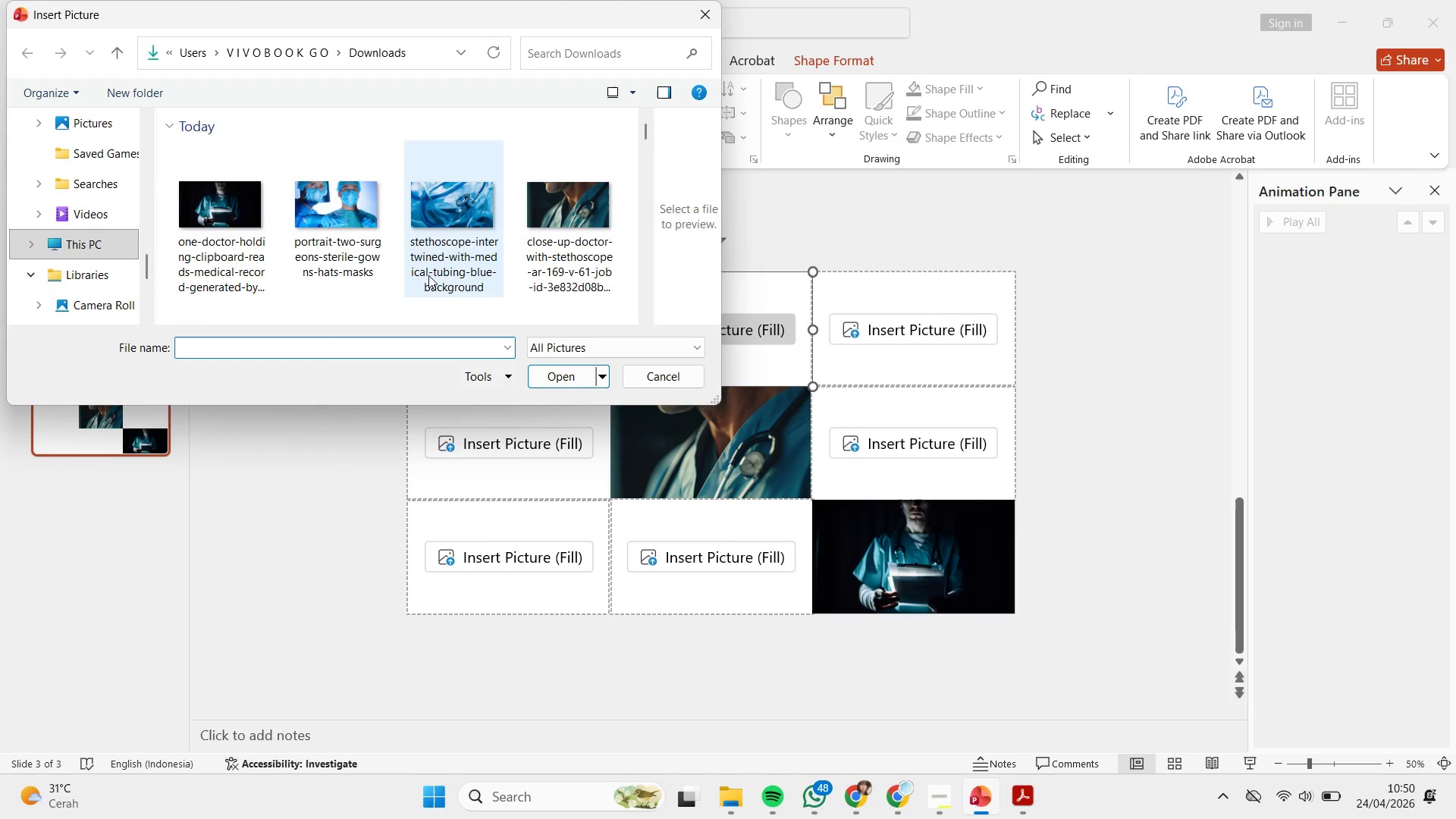 
left_click([359, 256])
 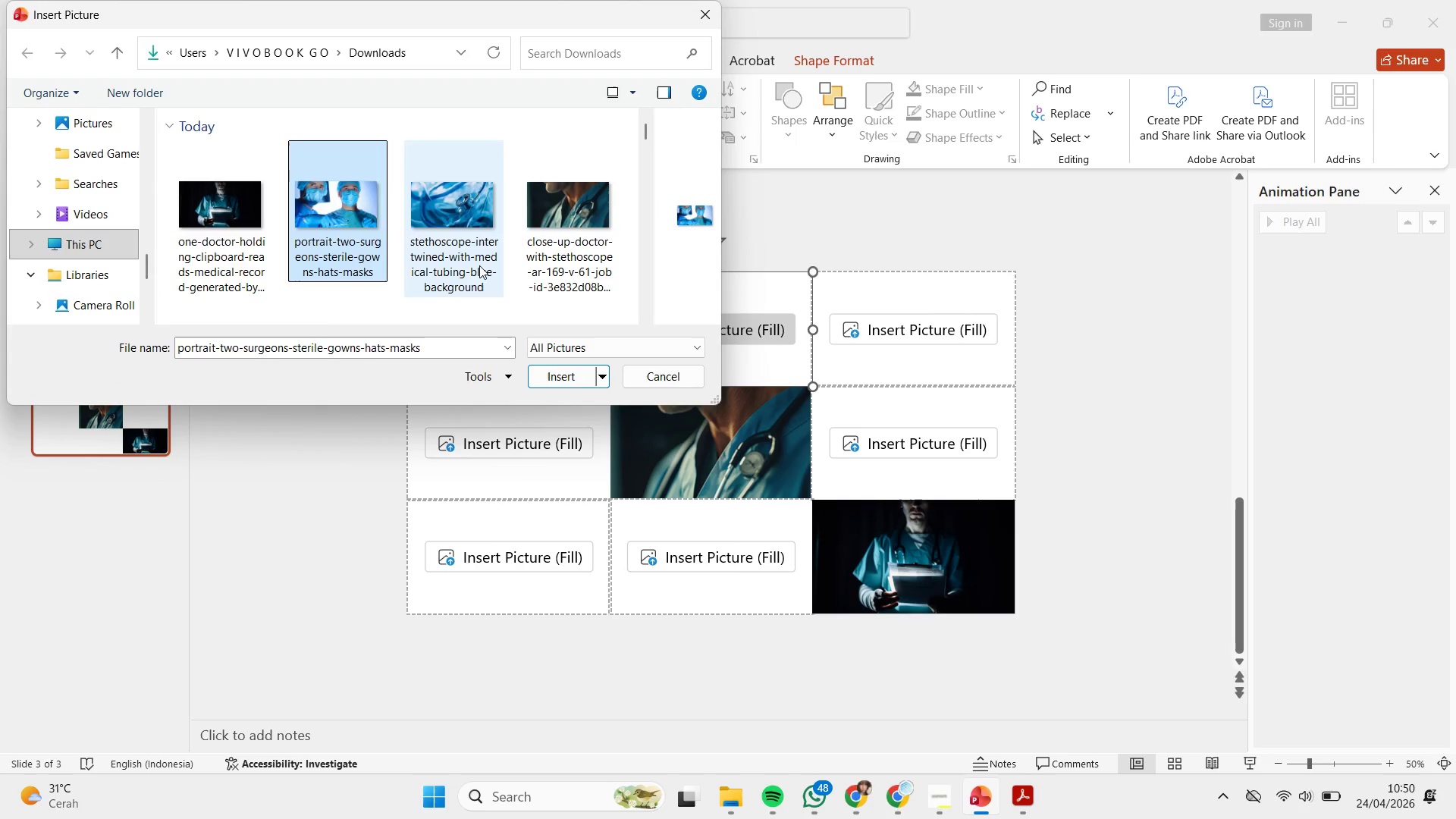 
double_click([479, 265])
 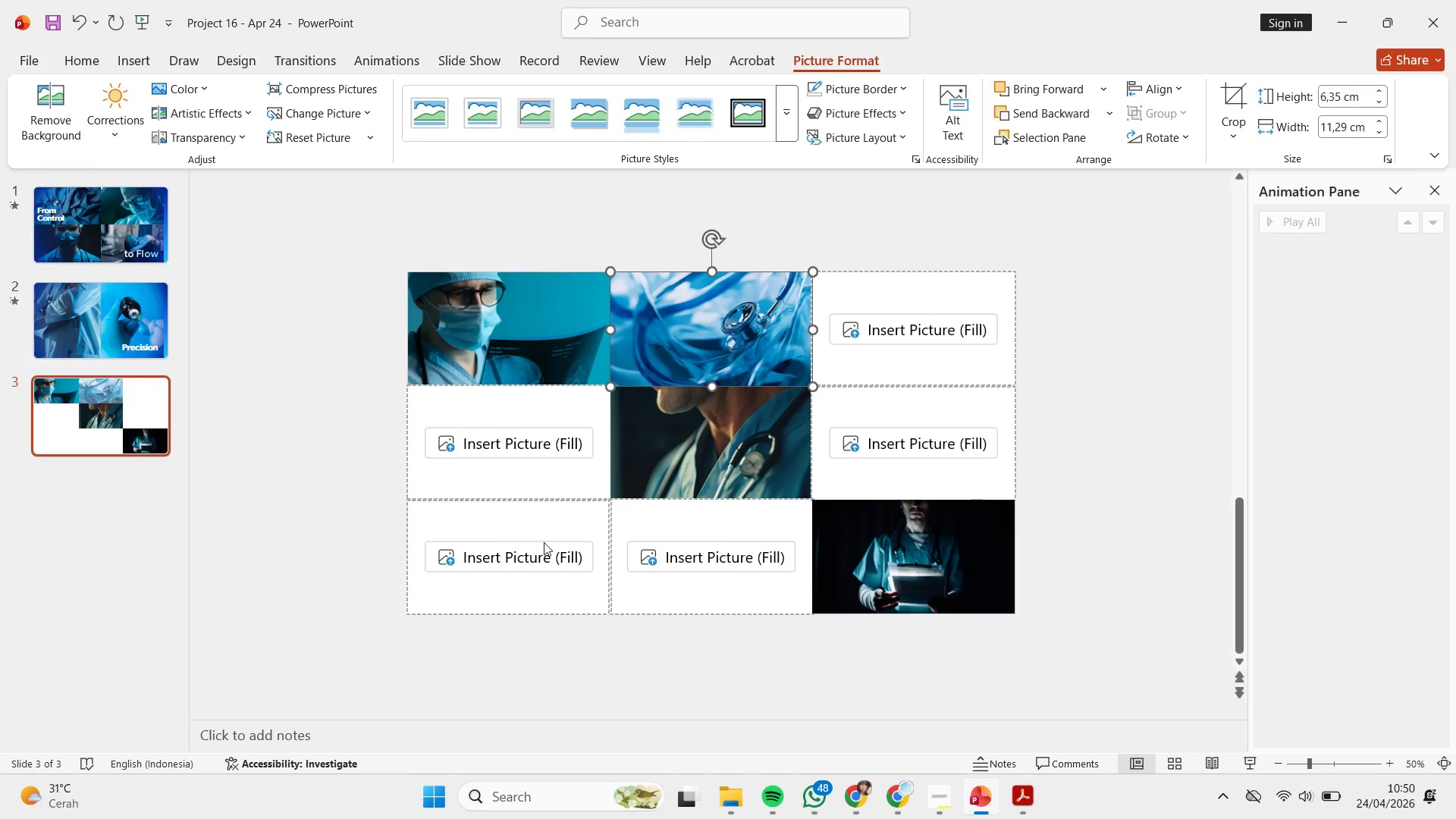 
left_click([519, 557])
 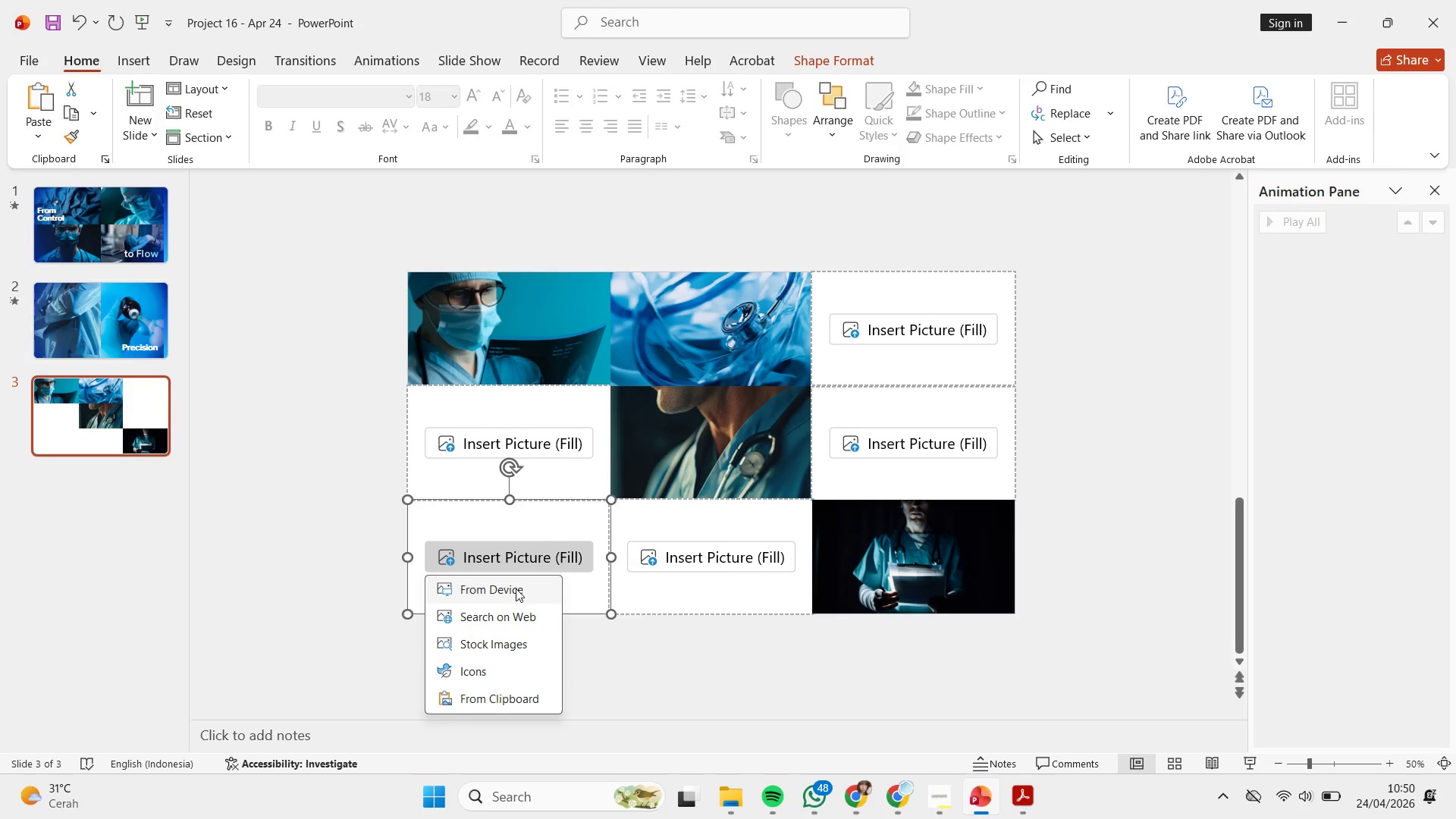 
left_click([516, 588])
 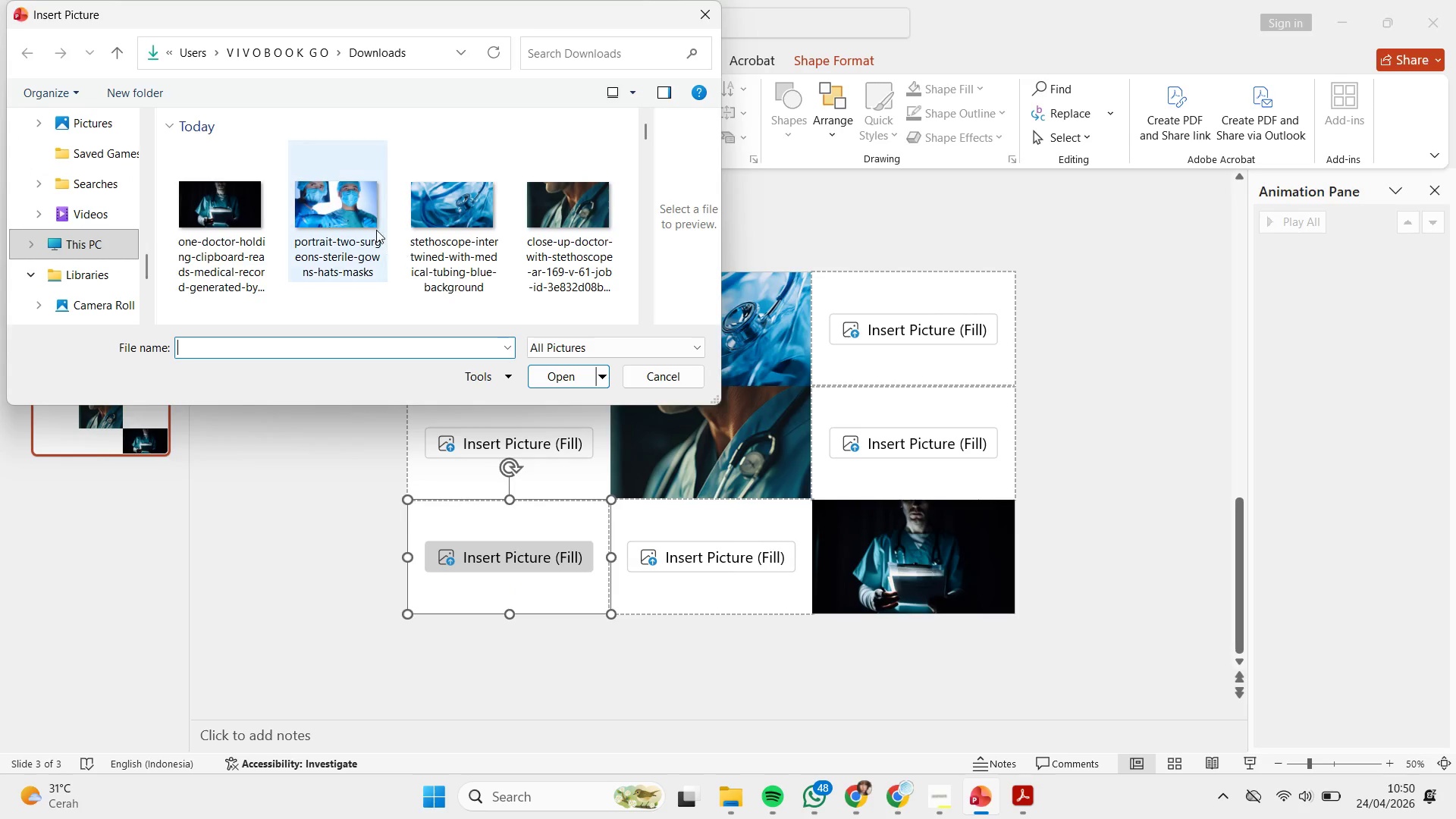 
double_click([370, 223])
 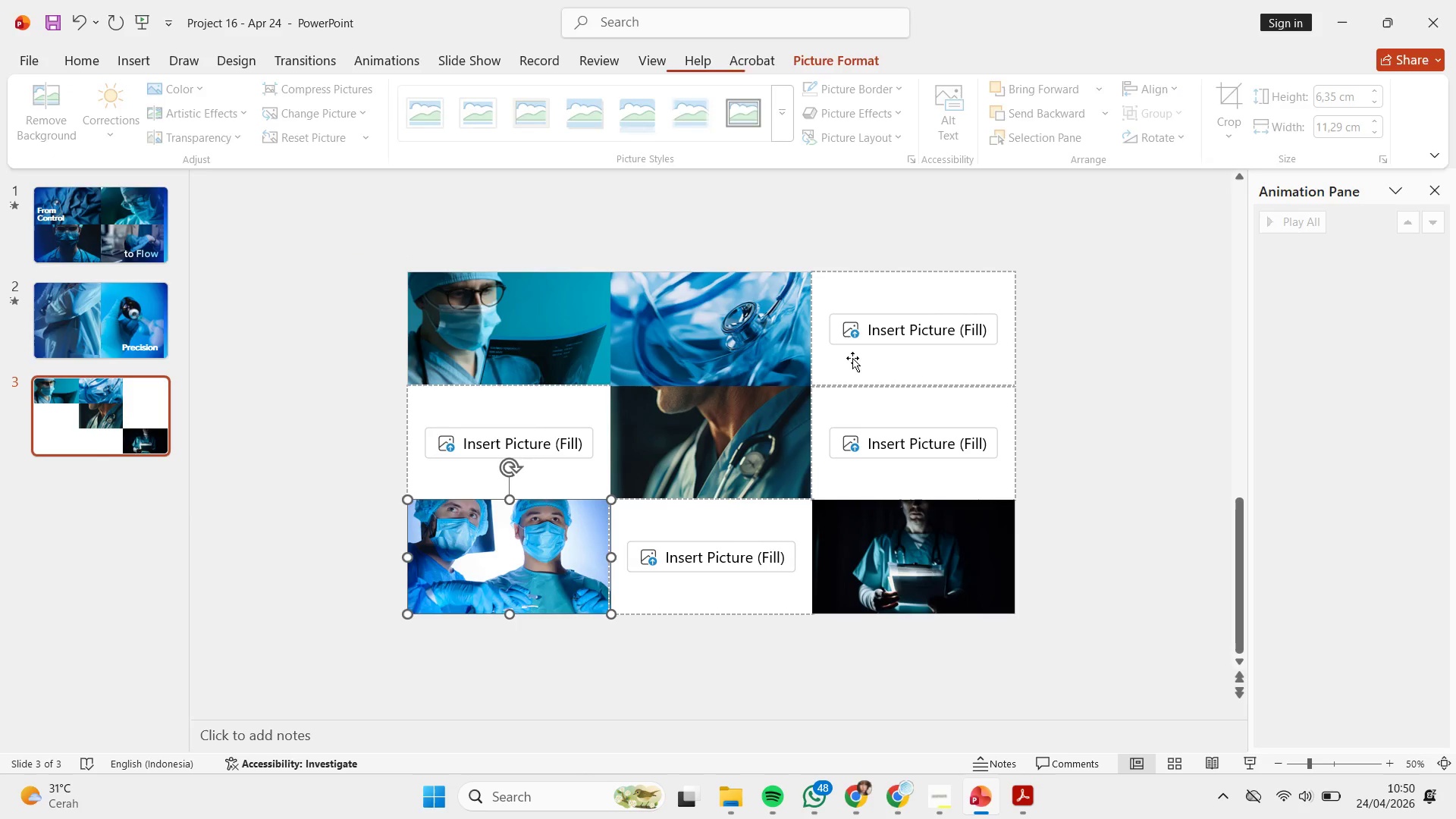 
left_click([890, 341])
 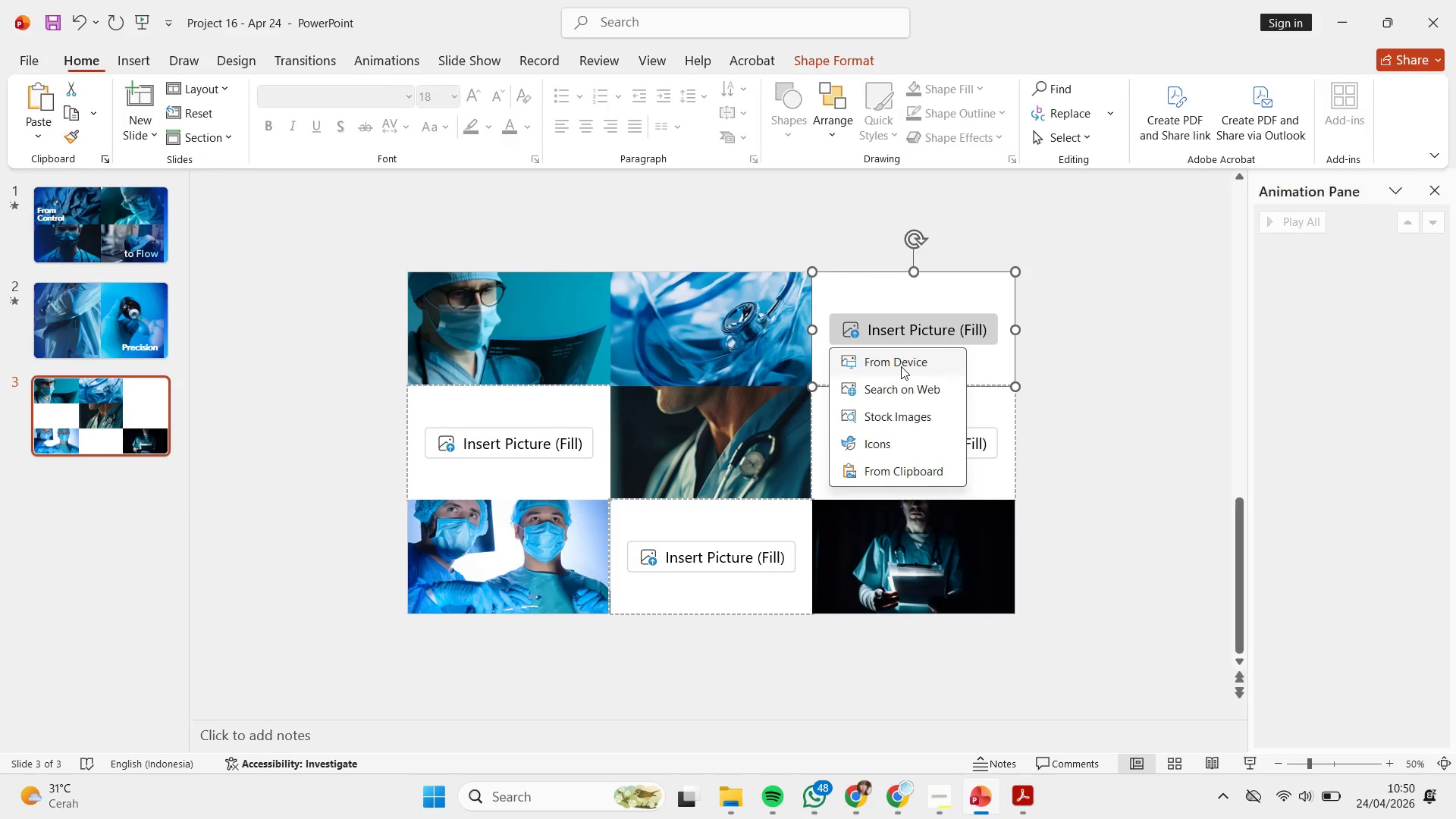 
left_click([901, 366])
 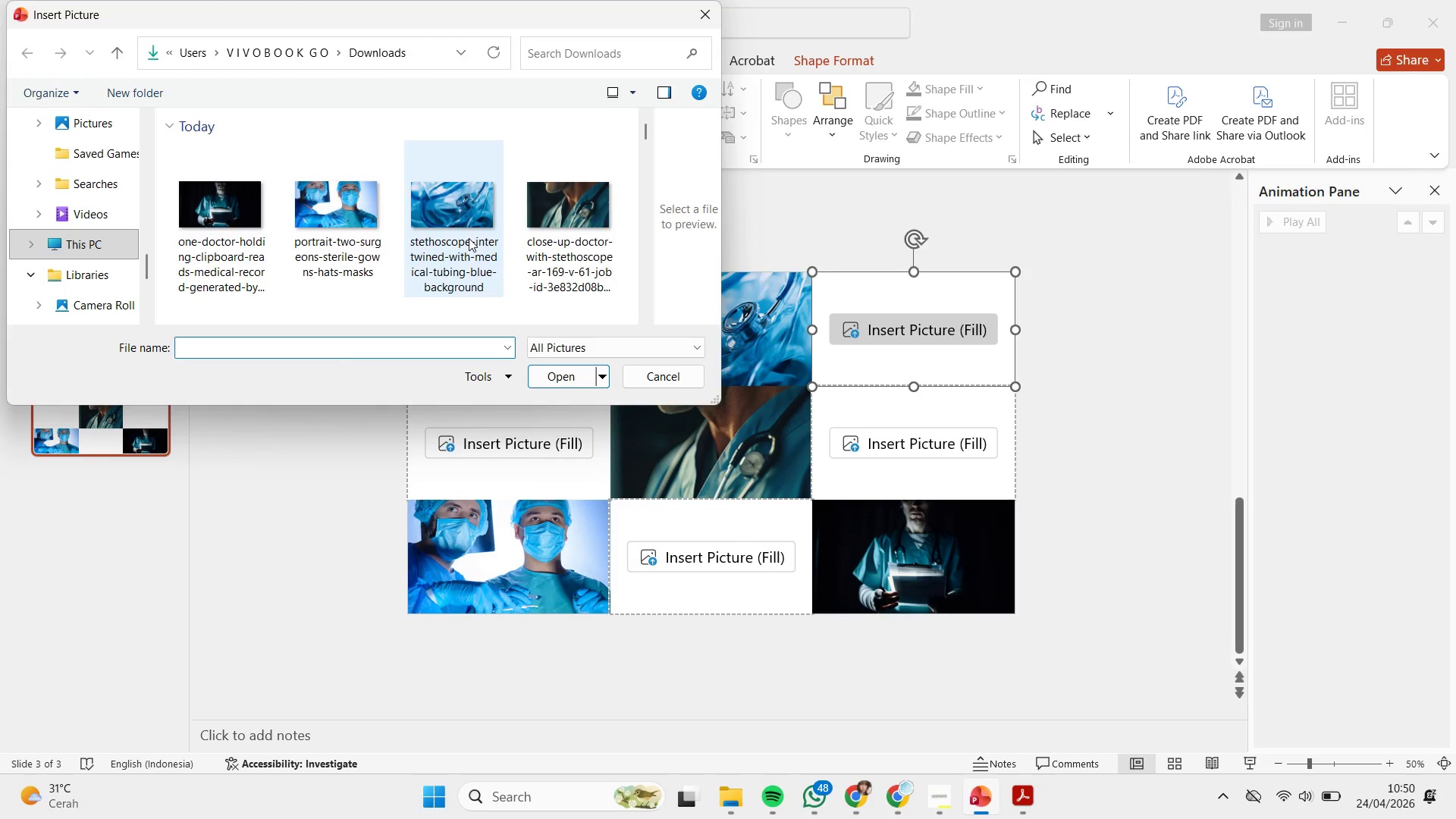 
scroll: coordinate [469, 238], scroll_direction: down, amount: 1.0
 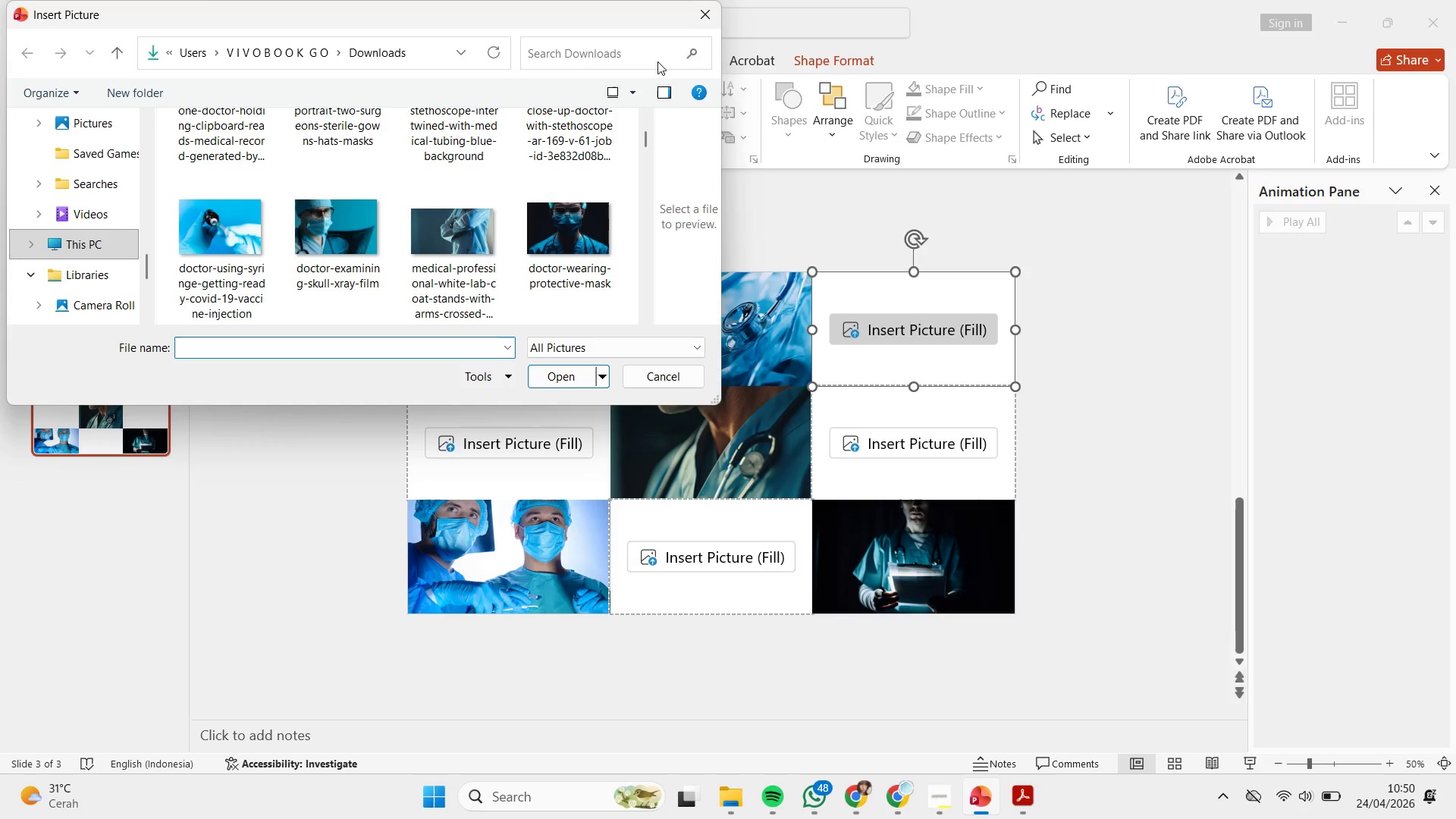 
left_click([704, 22])
 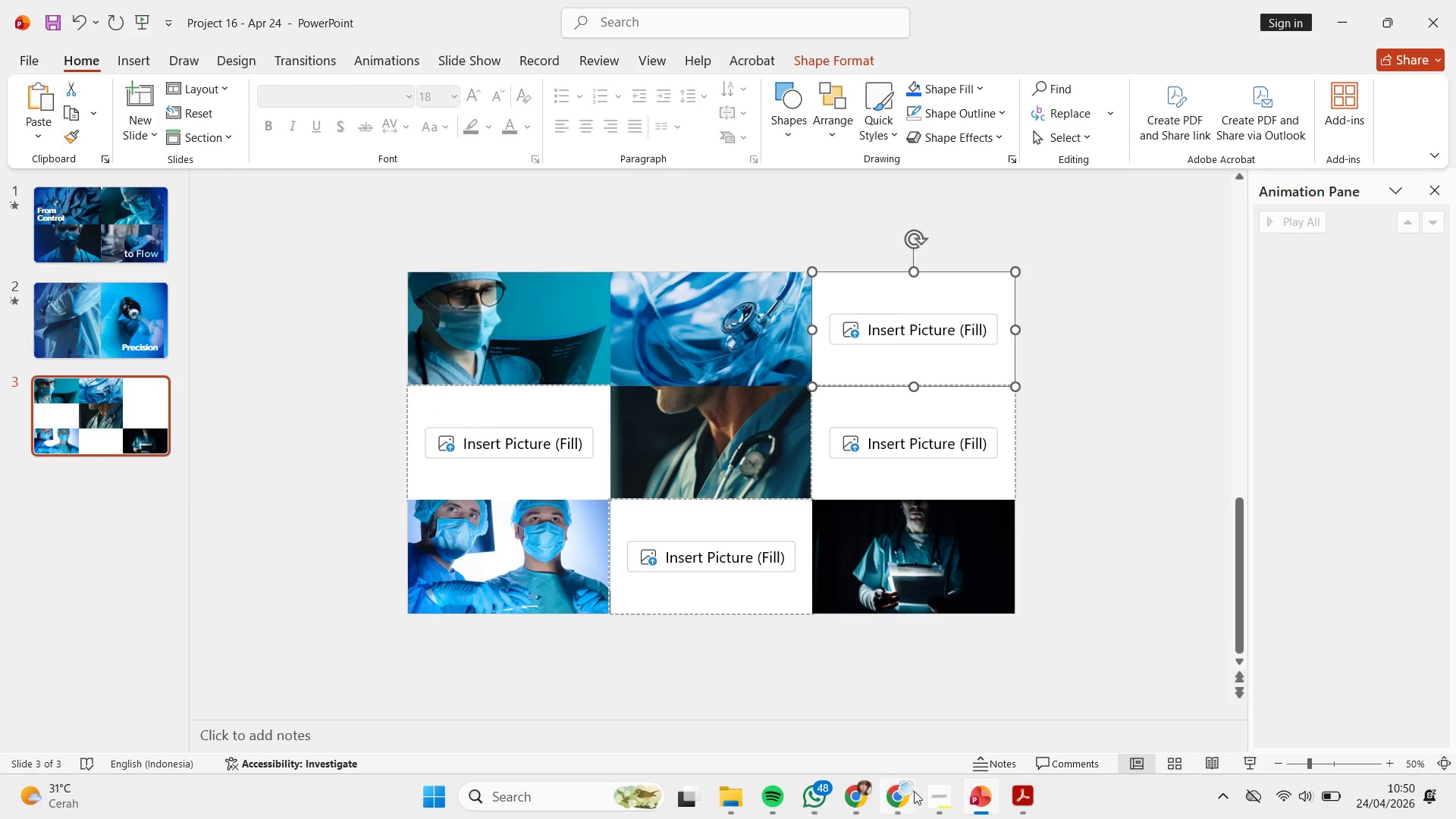 
left_click([904, 808])
 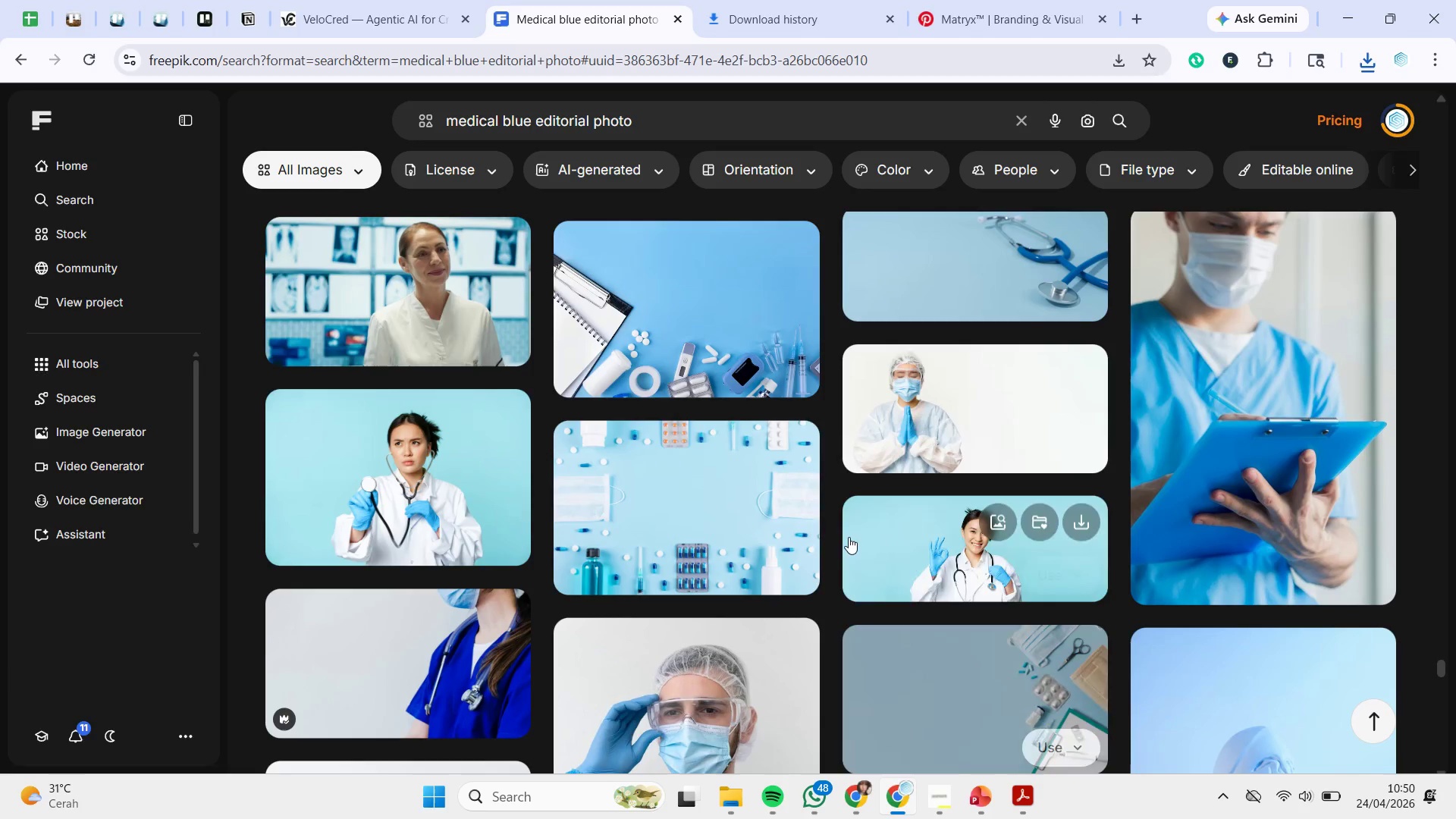 
scroll: coordinate [841, 451], scroll_direction: down, amount: 10.0
 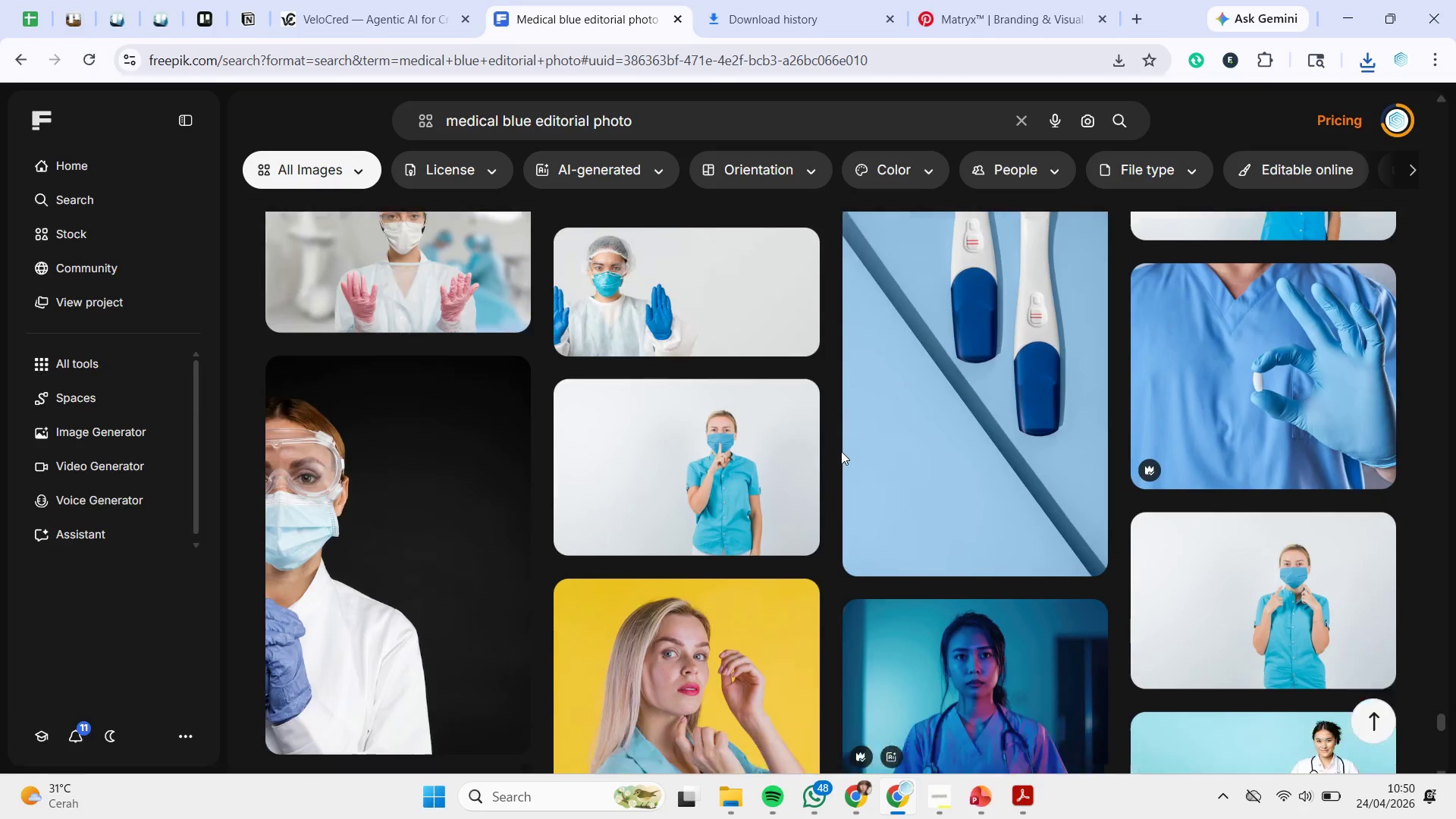 
left_click([896, 704])
 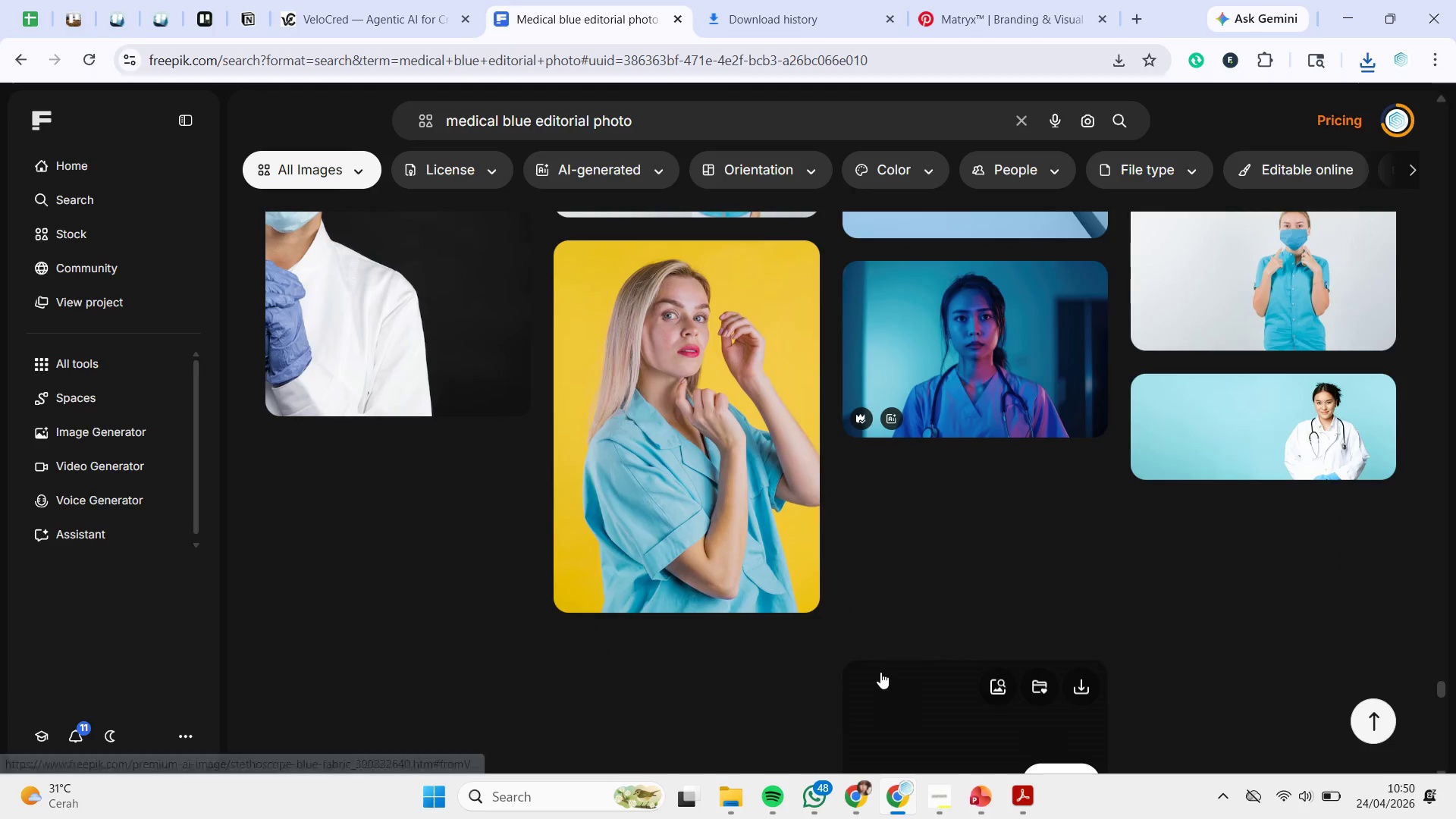 
scroll: coordinate [872, 579], scroll_direction: down, amount: 13.0
 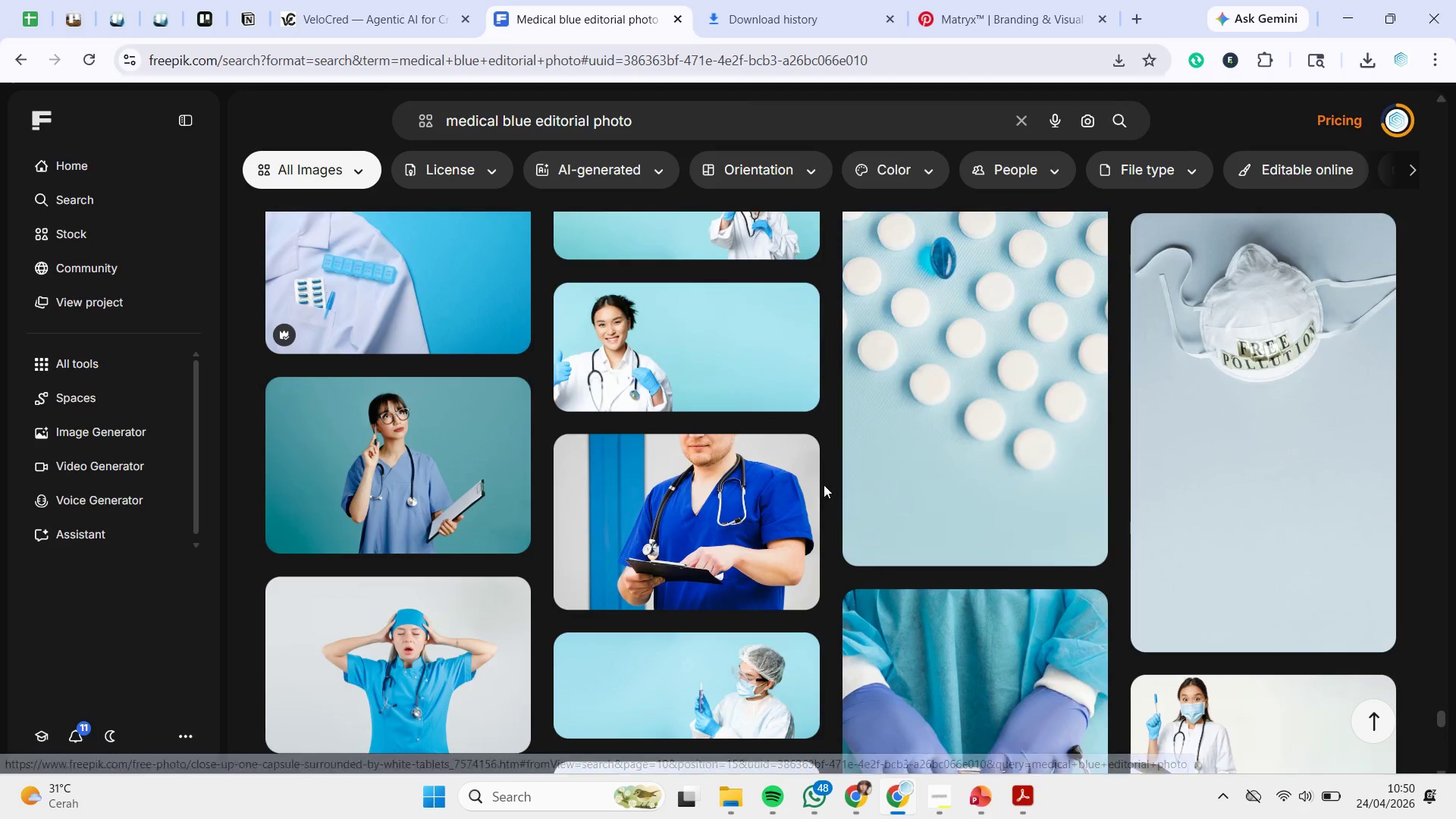 
scroll: coordinate [825, 479], scroll_direction: down, amount: 7.0
 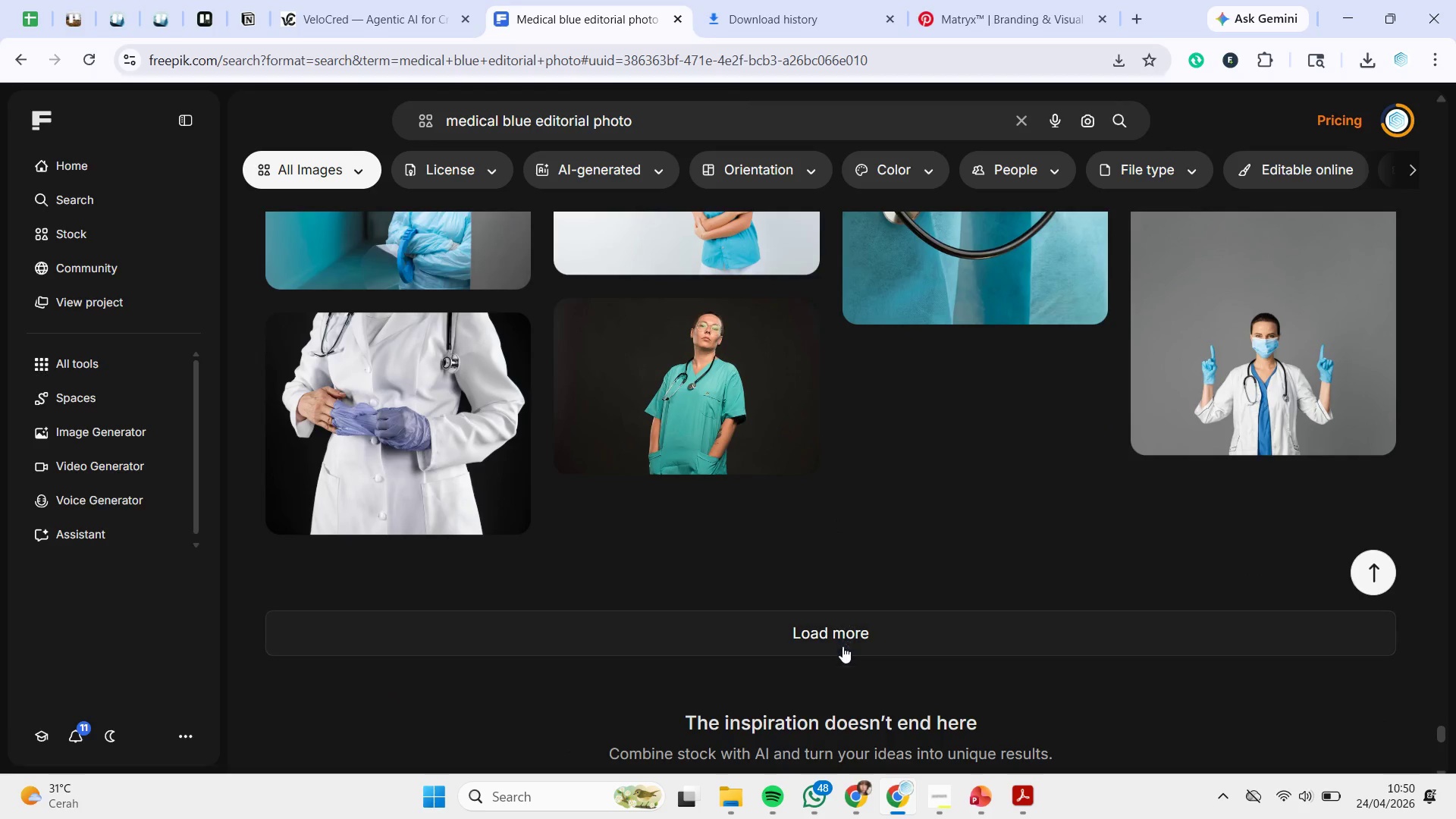 
left_click([843, 632])
 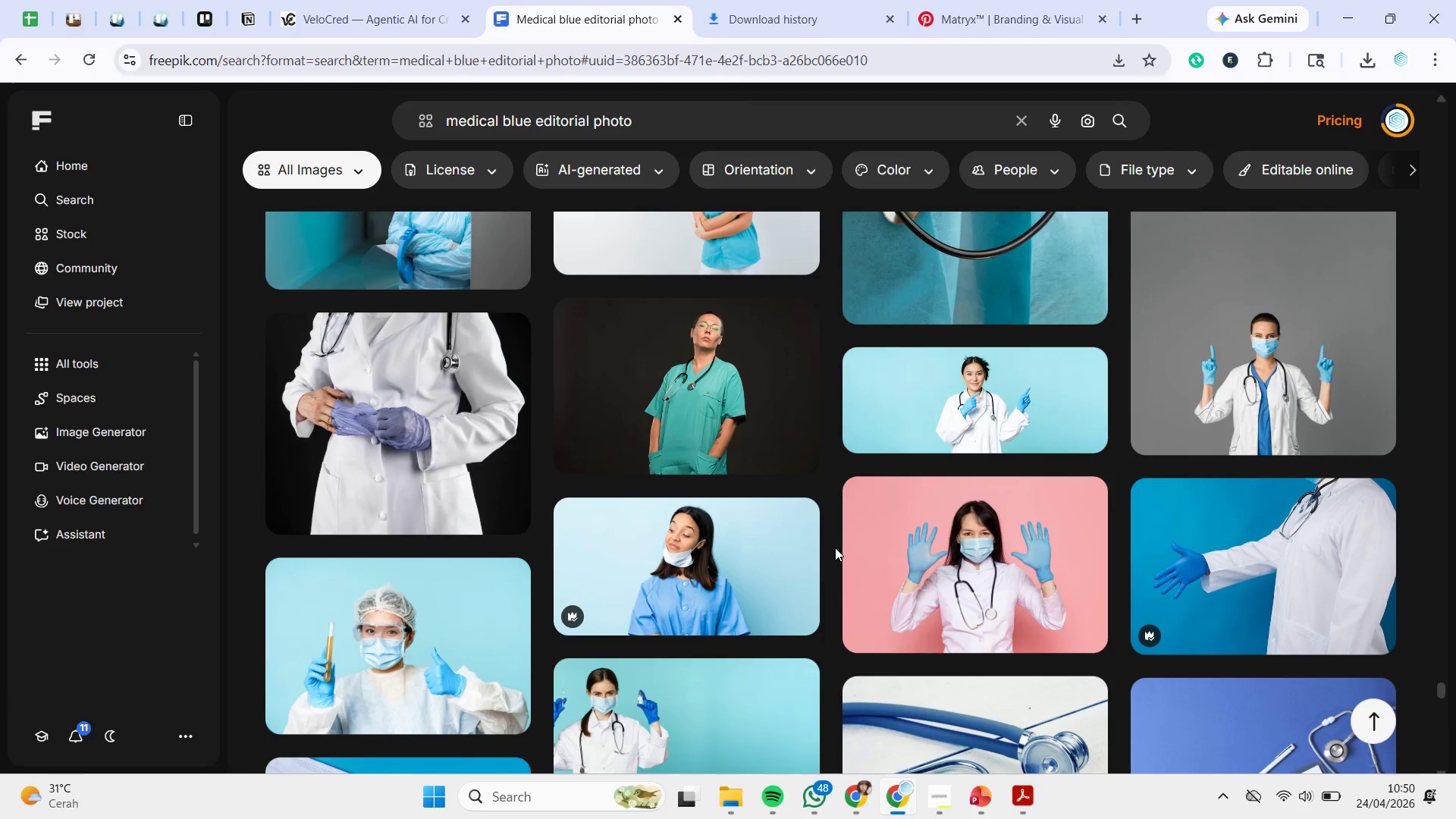 
wait(5.34)
 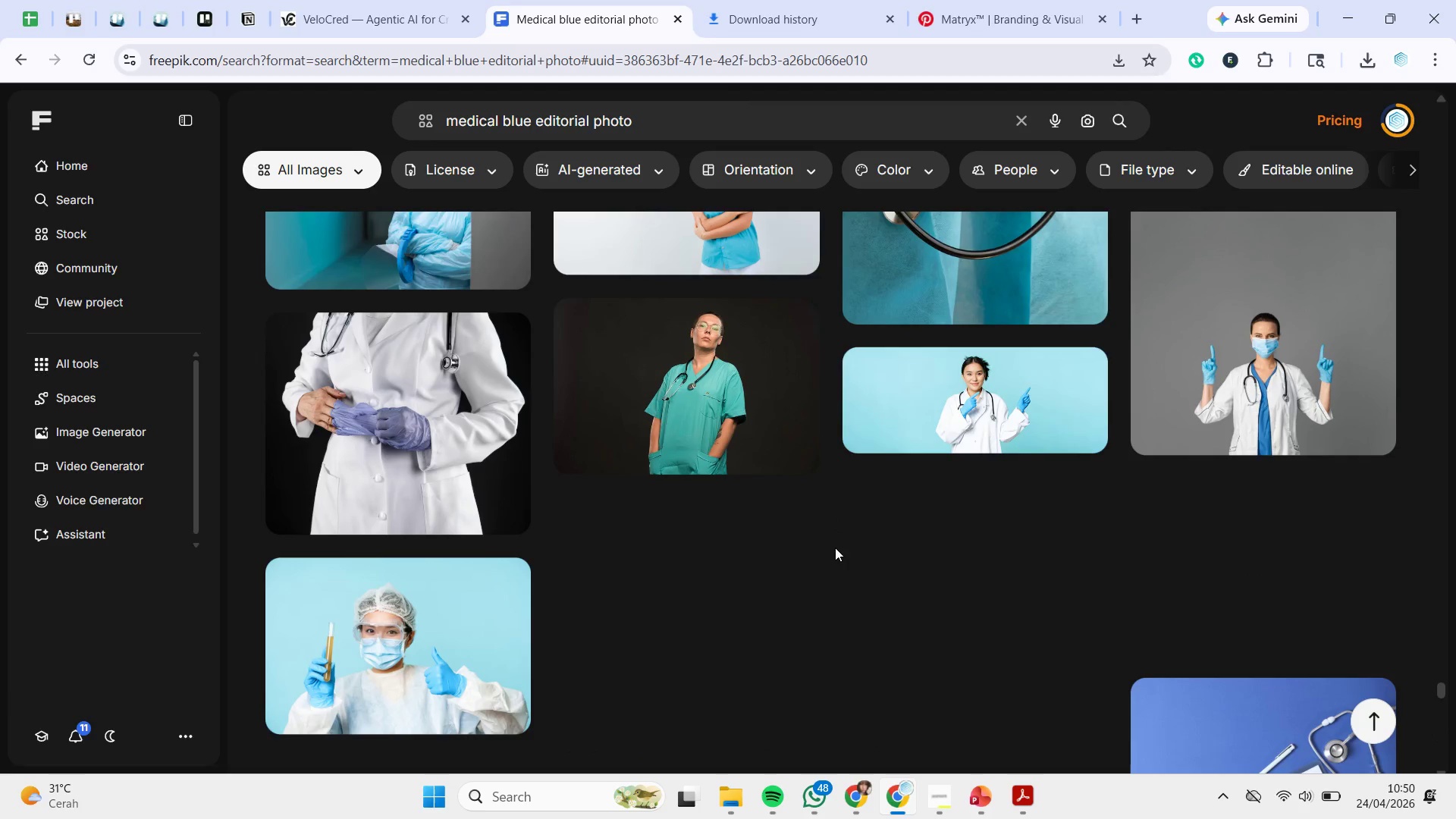 
scroll: coordinate [836, 494], scroll_direction: down, amount: 12.0
 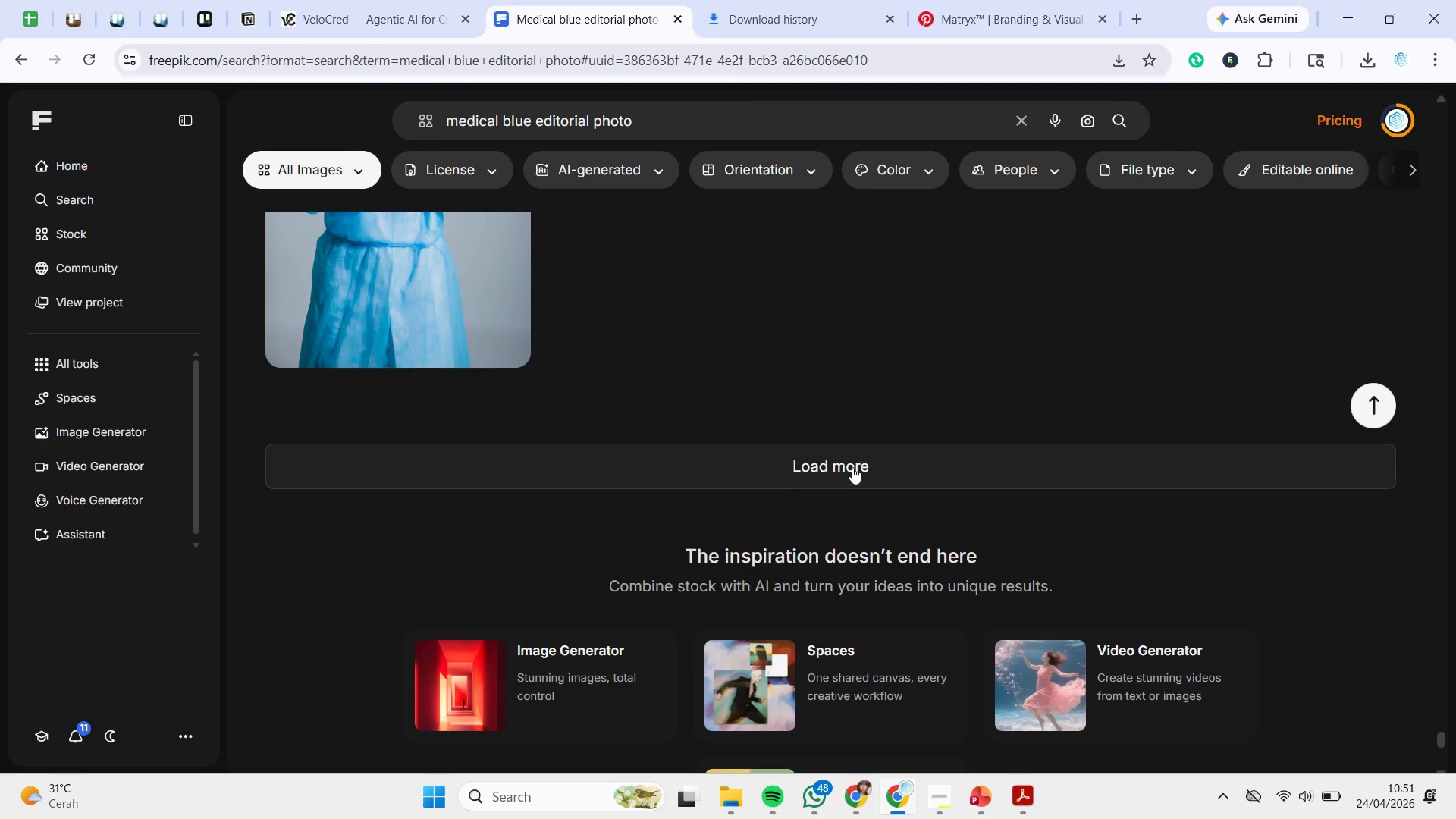 
left_click([854, 463])
 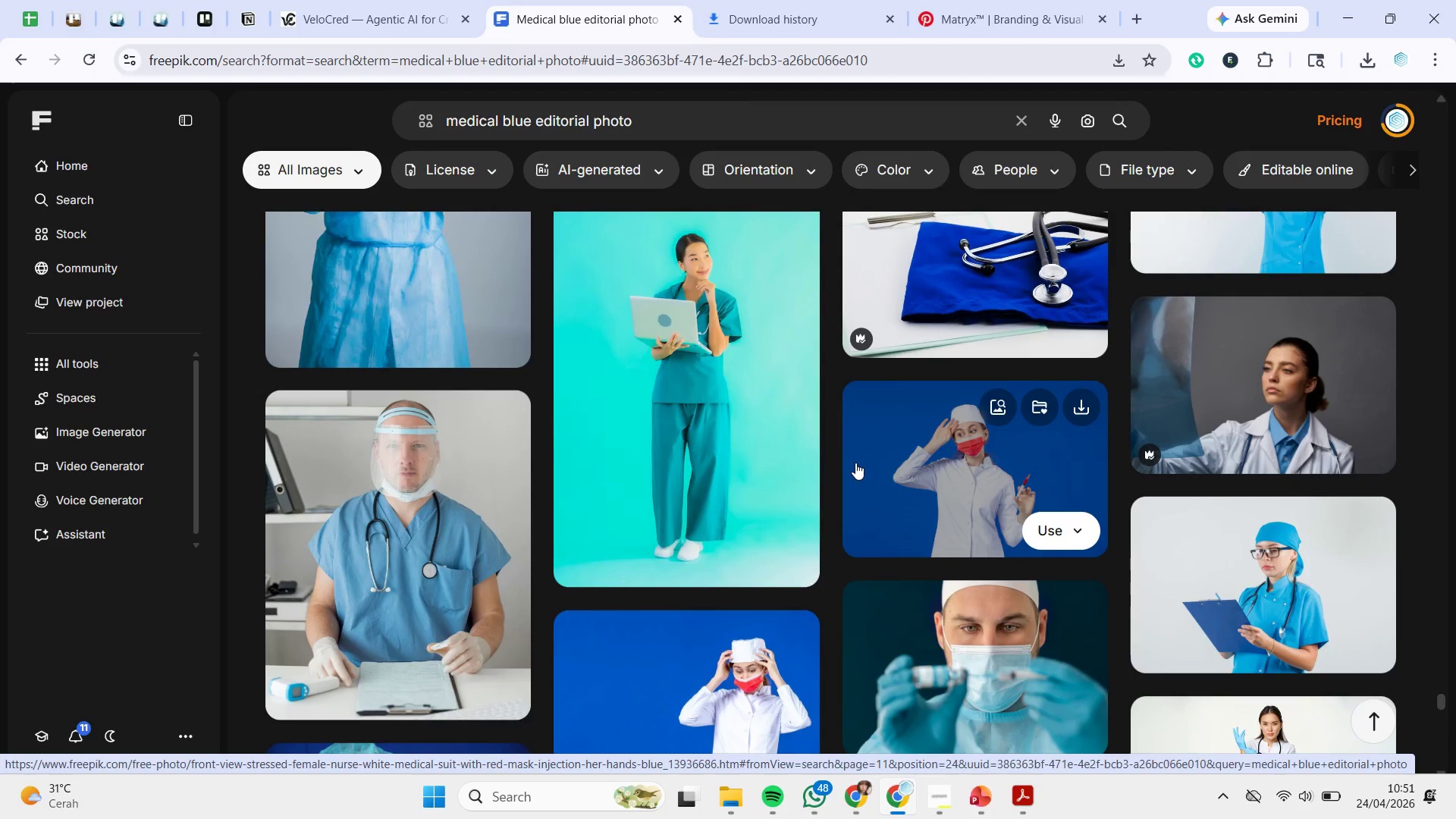 
wait(7.61)
 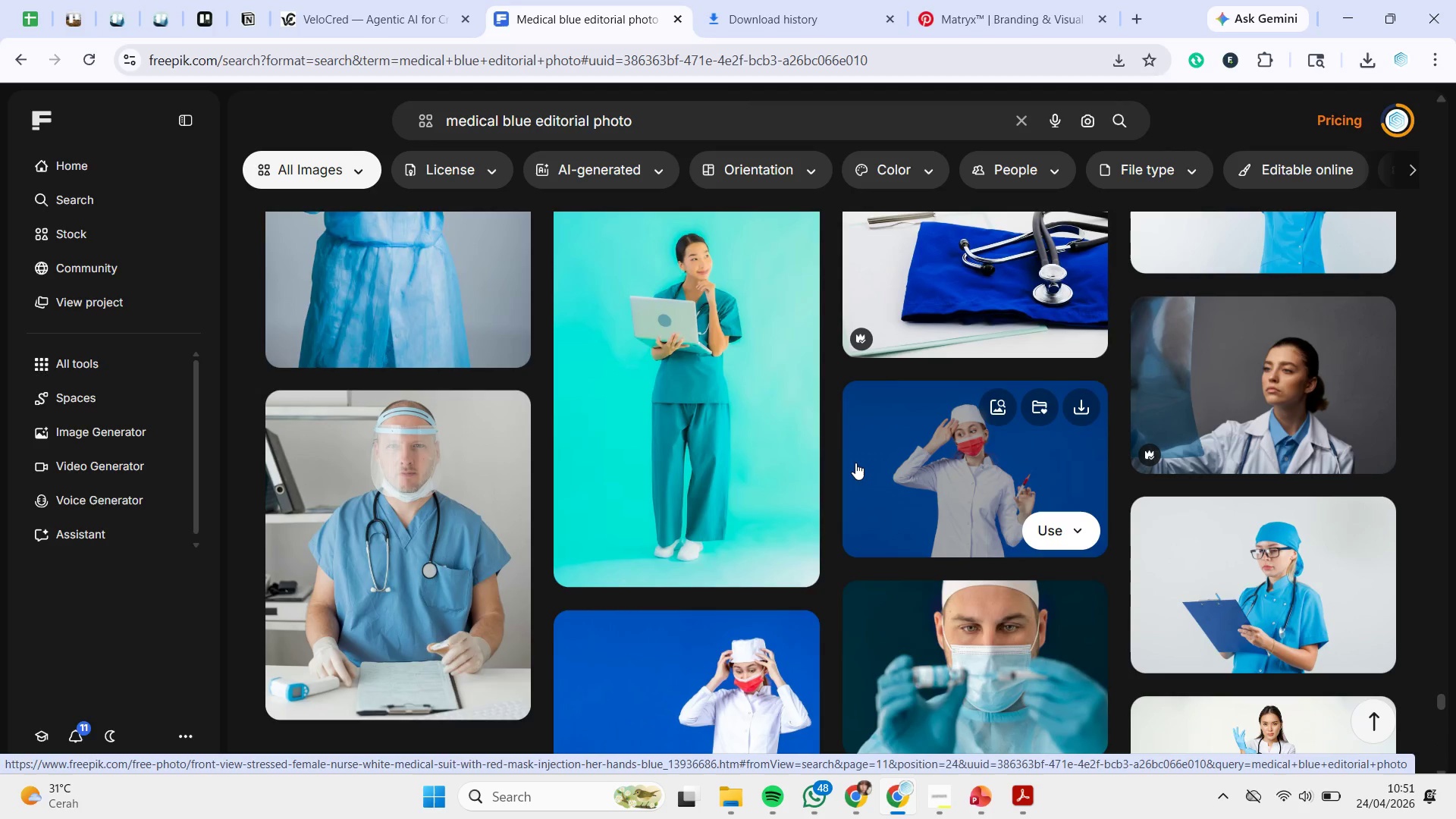 
scroll: coordinate [821, 425], scroll_direction: down, amount: 12.0
 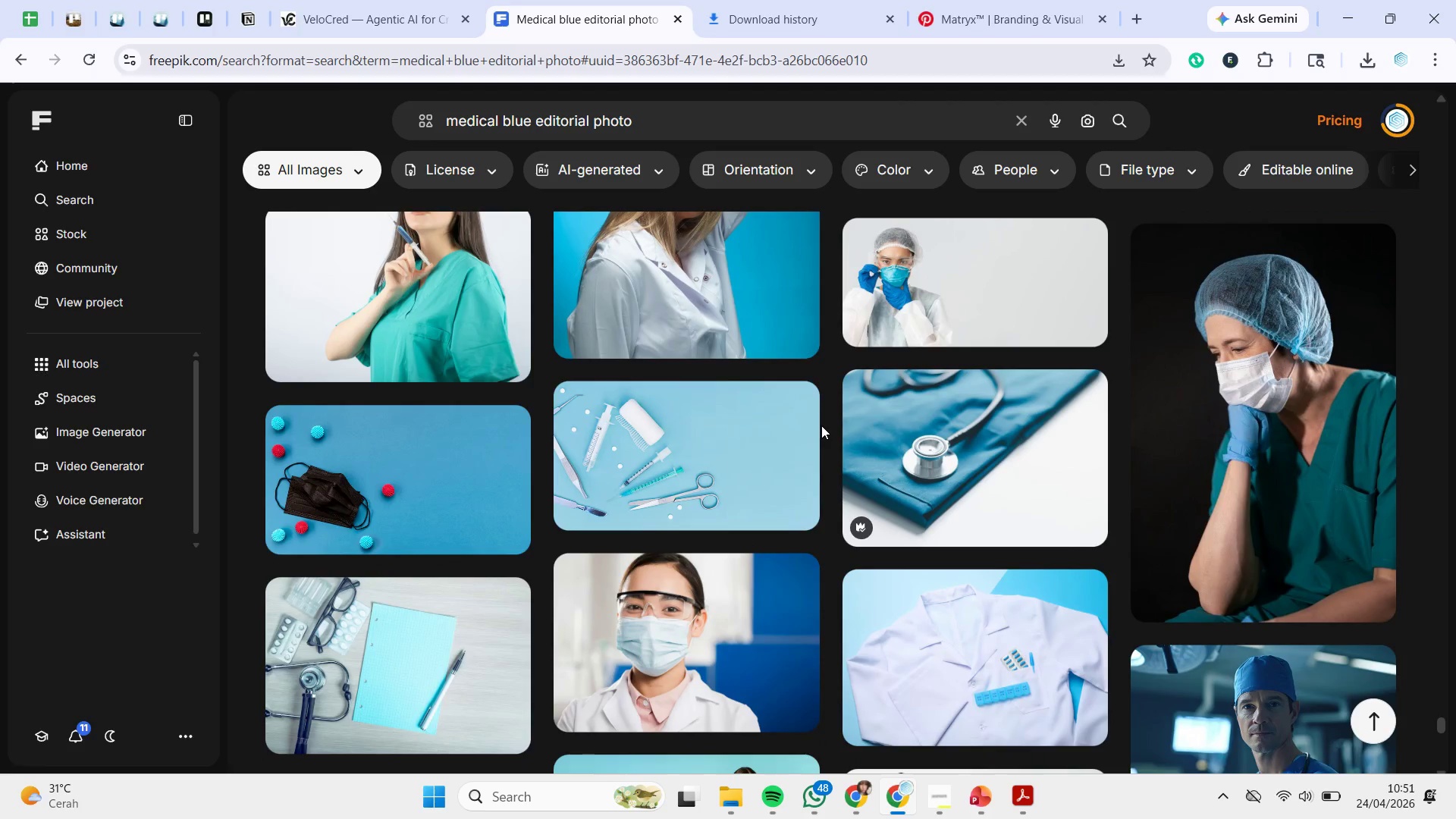 
scroll: coordinate [821, 425], scroll_direction: down, amount: 3.0
 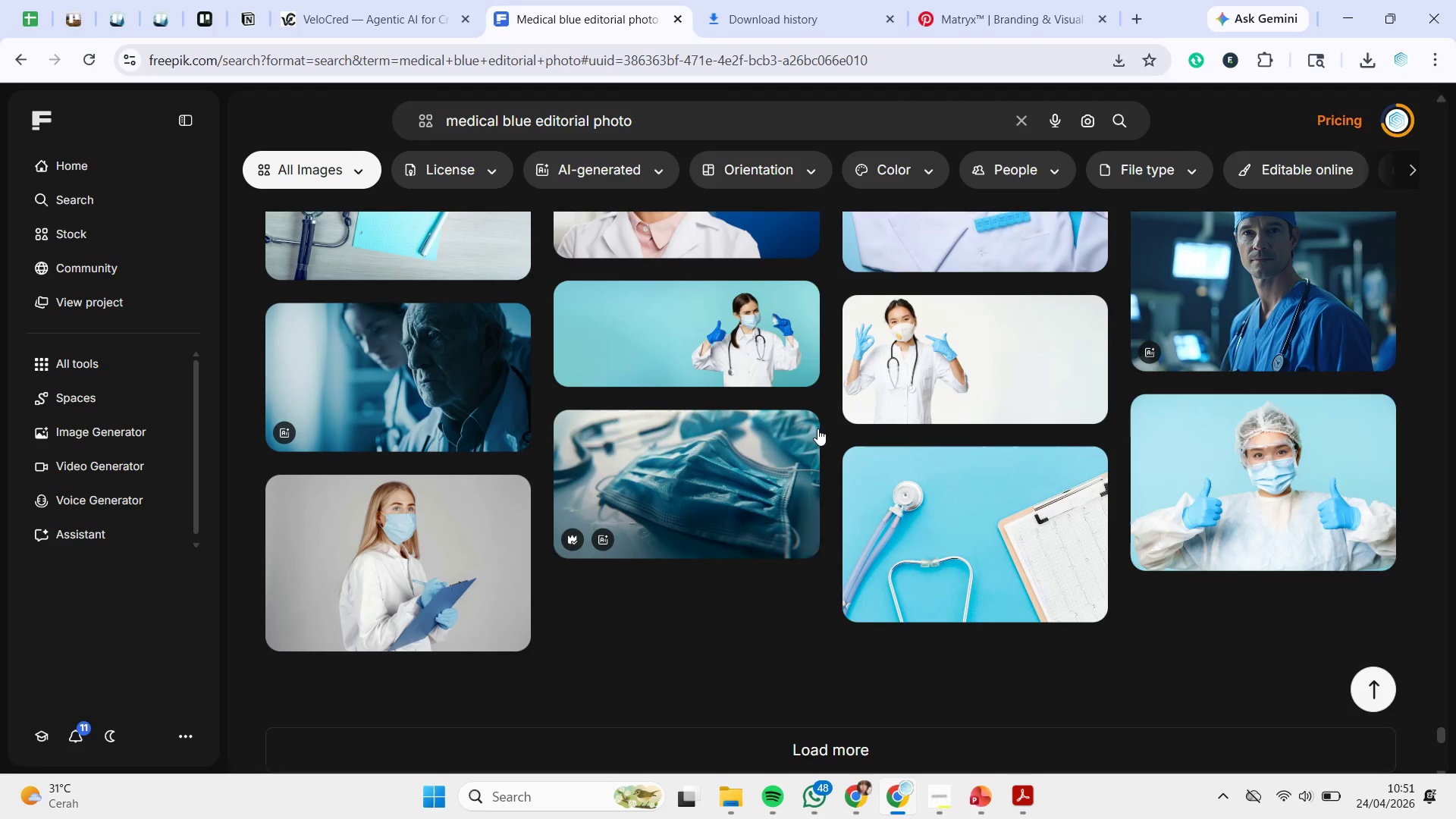 
left_click([805, 432])
 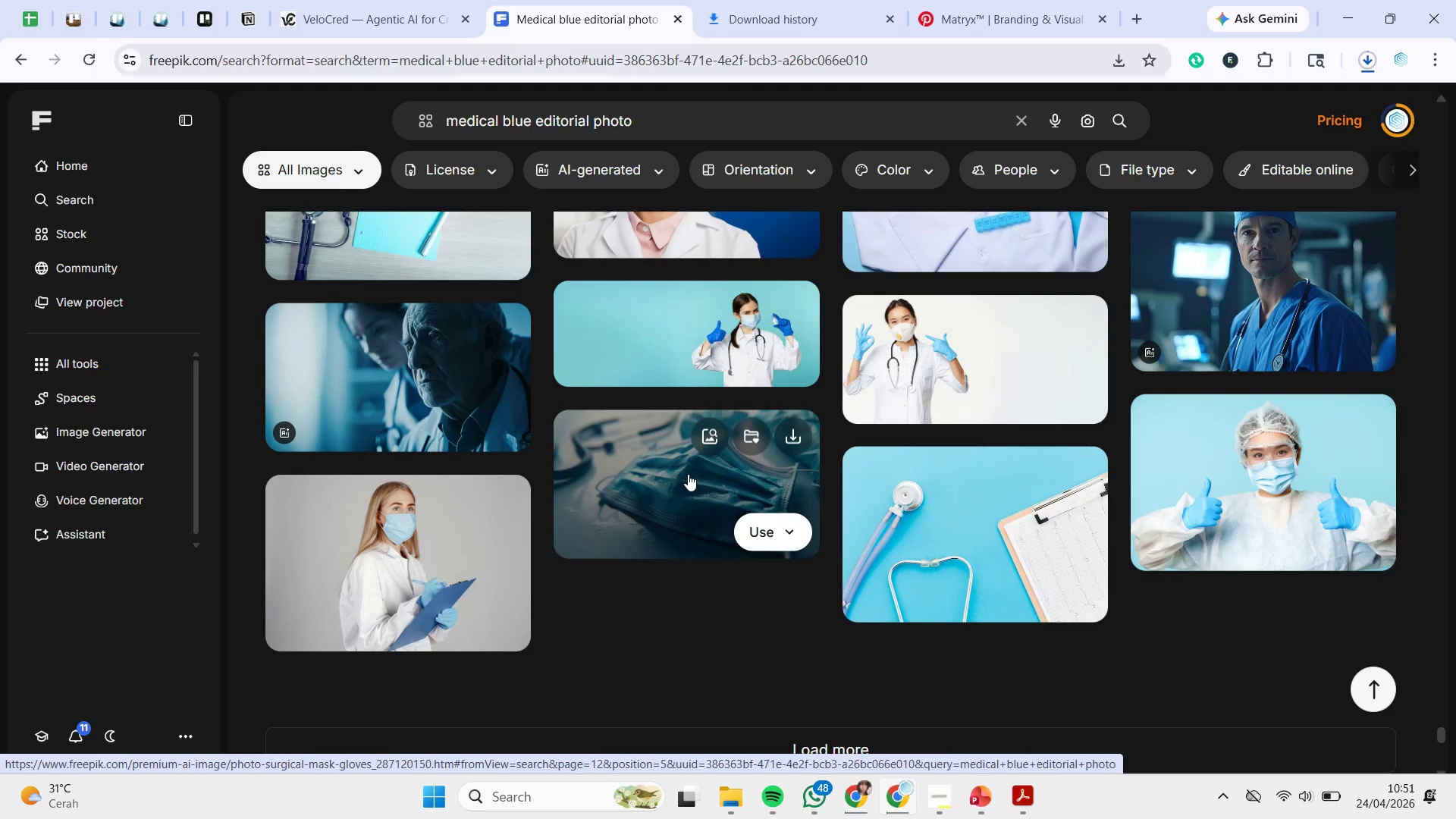 
left_click([688, 475])
 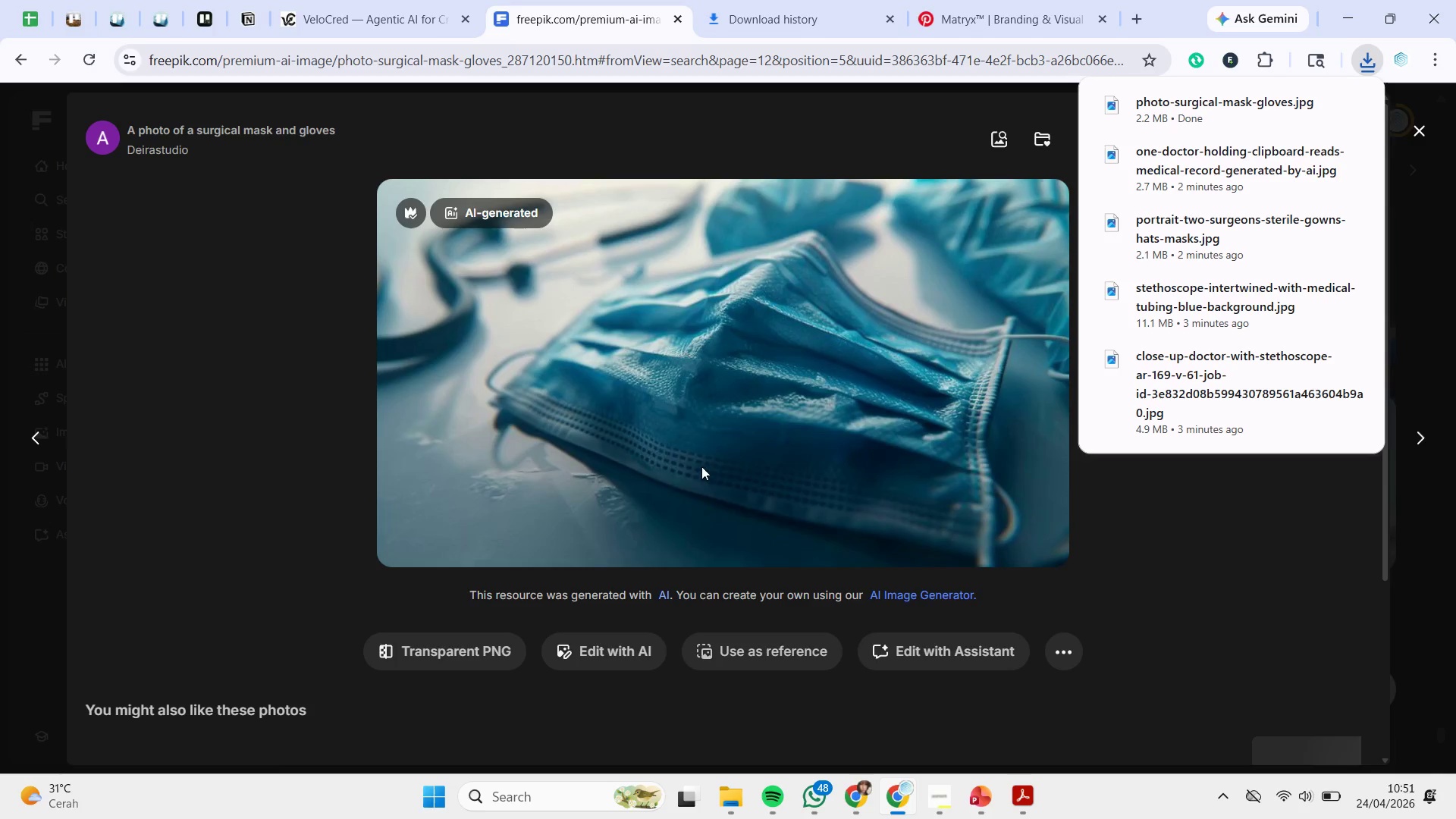 
scroll: coordinate [1358, 594], scroll_direction: down, amount: 15.0
 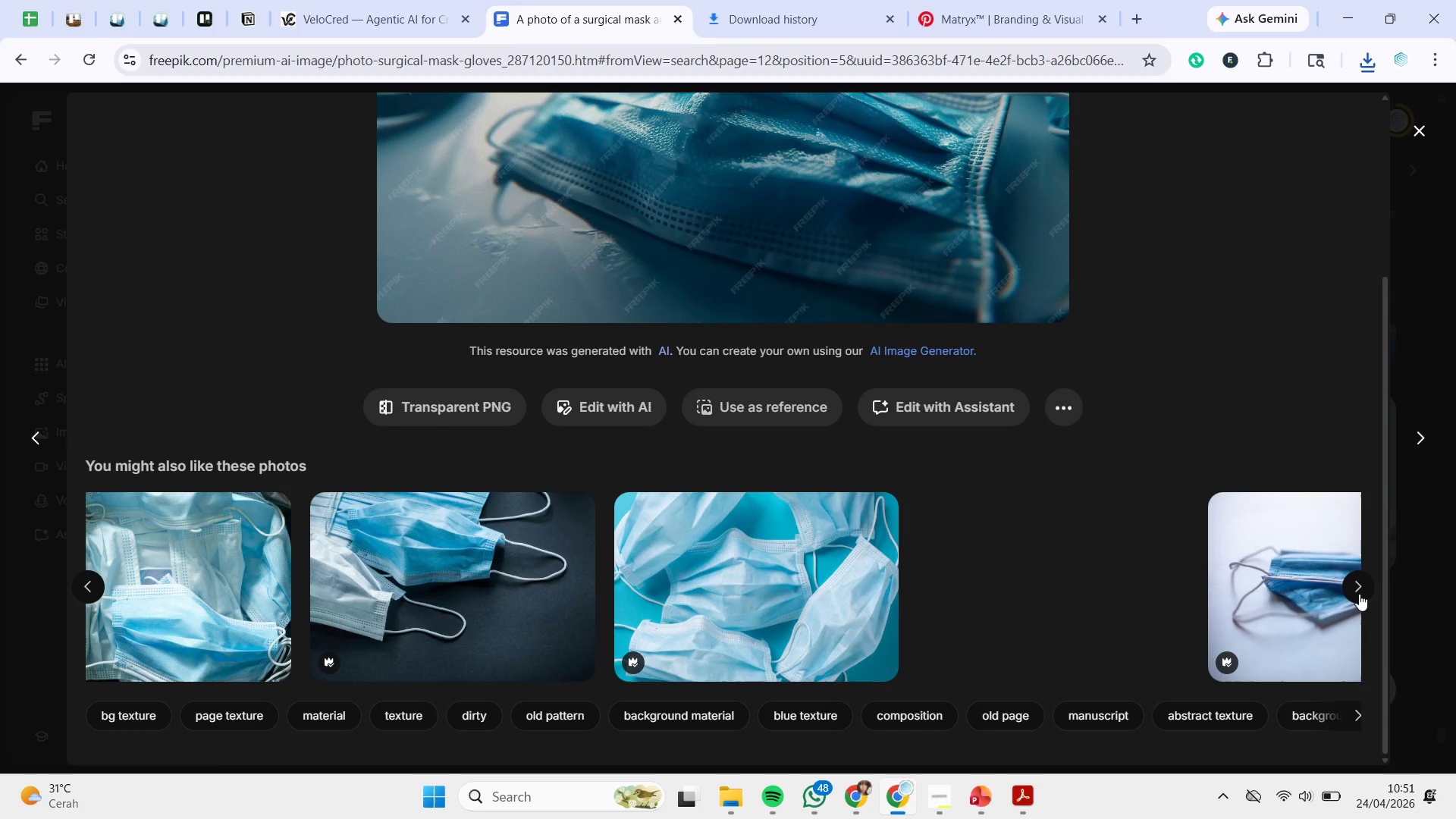 
left_click([1359, 594])
 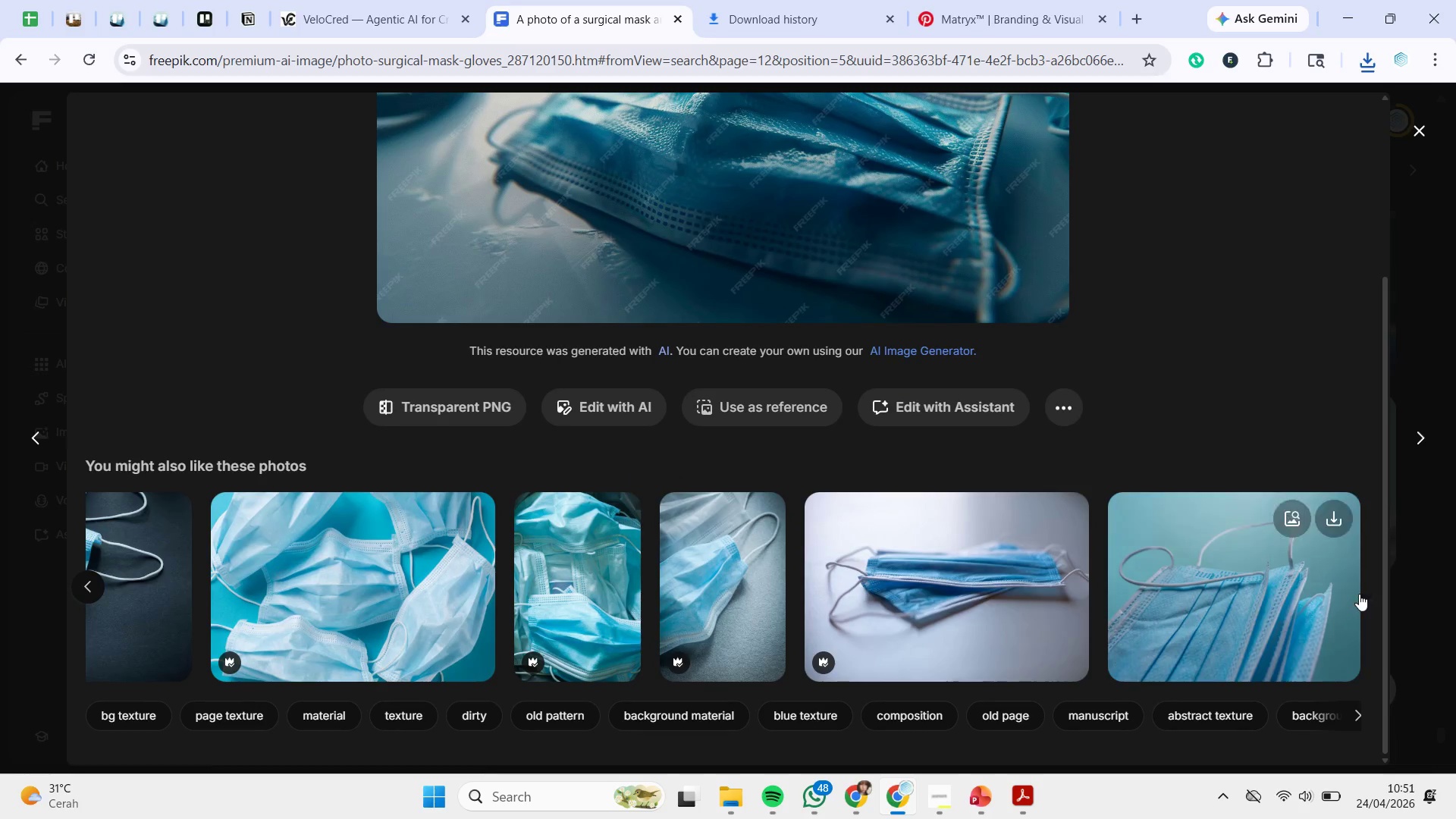 
left_click([1359, 594])
 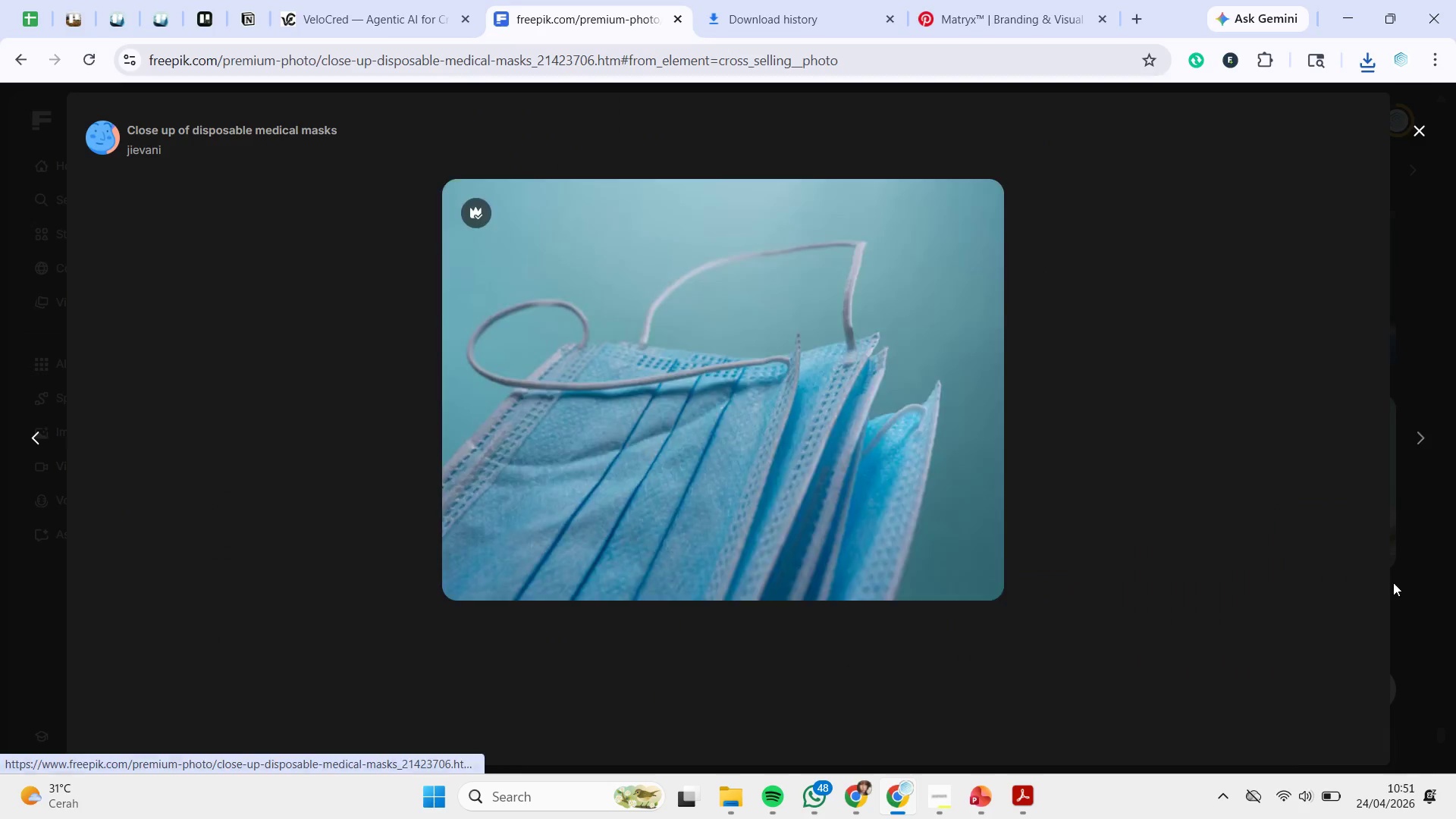 
left_click([1419, 577])
 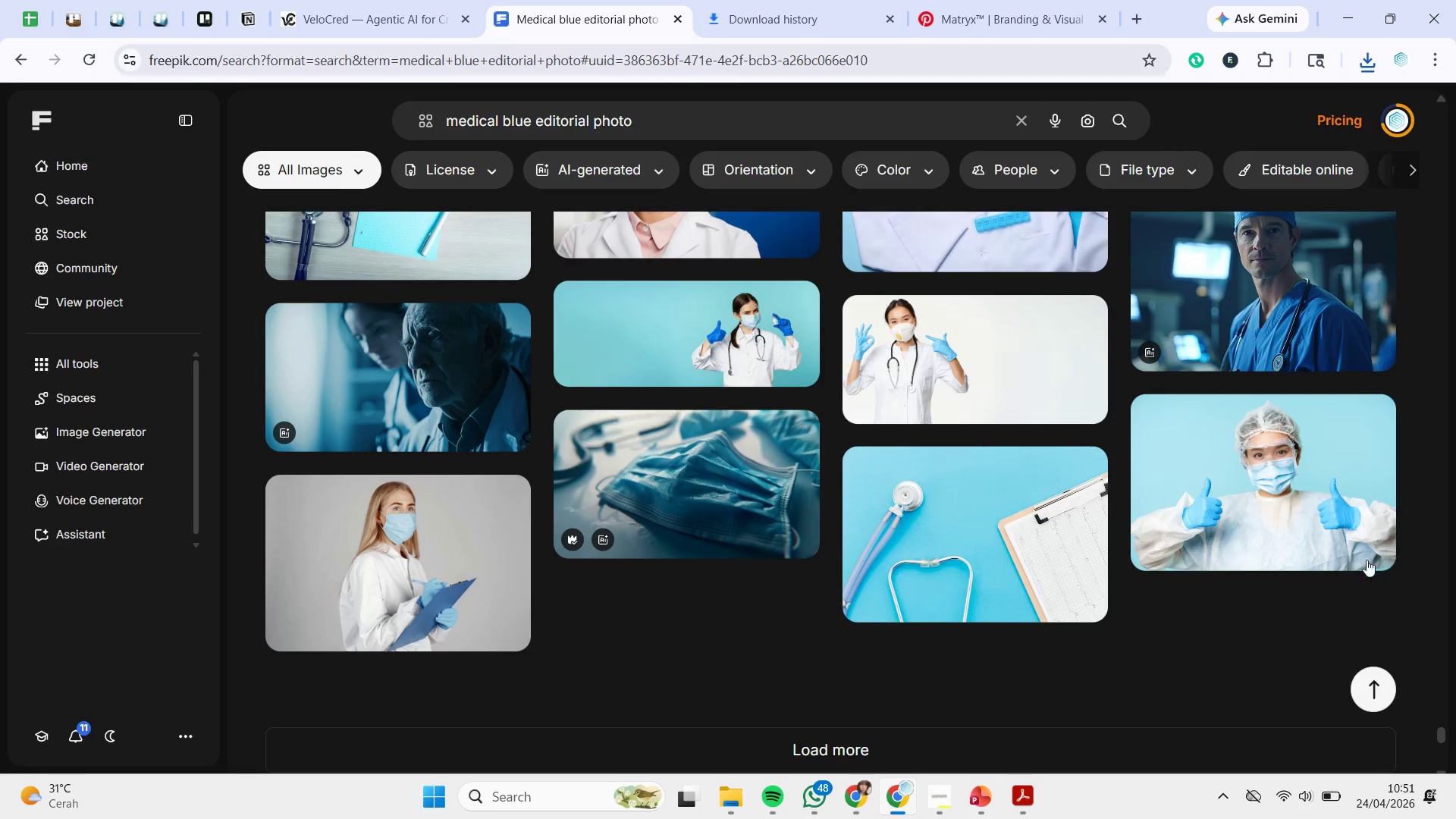 
scroll: coordinate [1108, 484], scroll_direction: down, amount: 3.0
 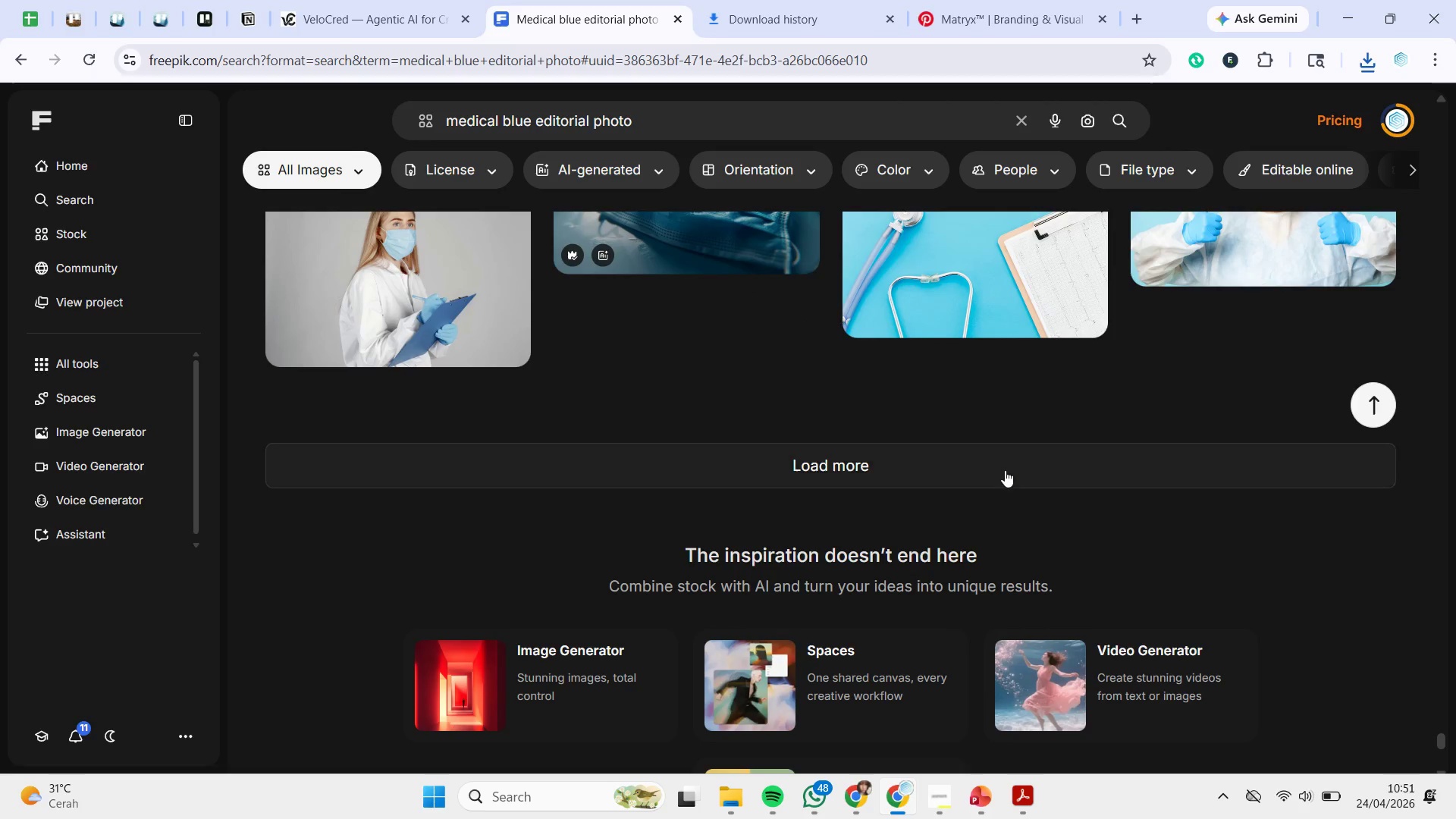 
left_click([1003, 472])
 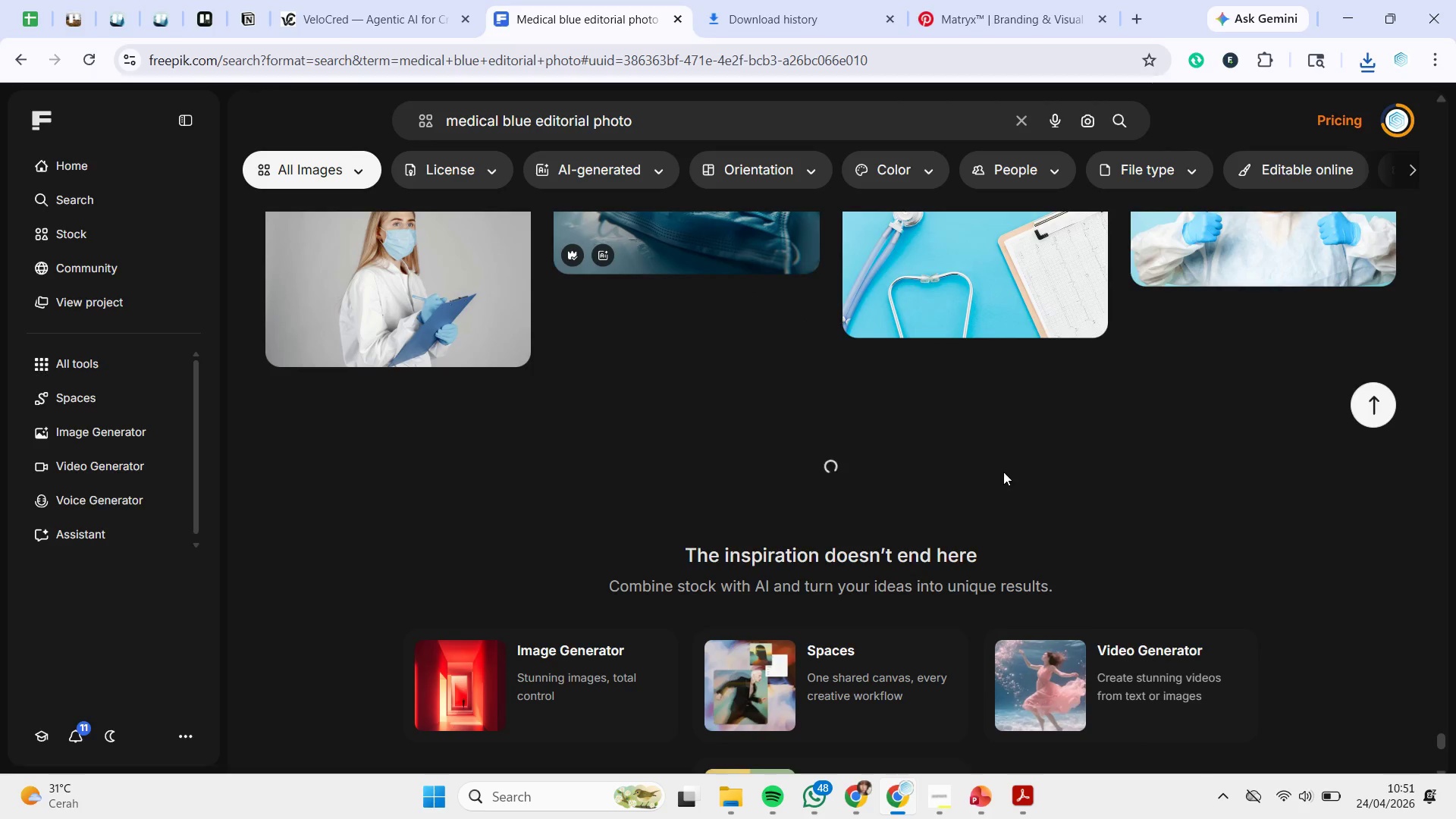 
scroll: coordinate [1003, 472], scroll_direction: up, amount: 3.0
 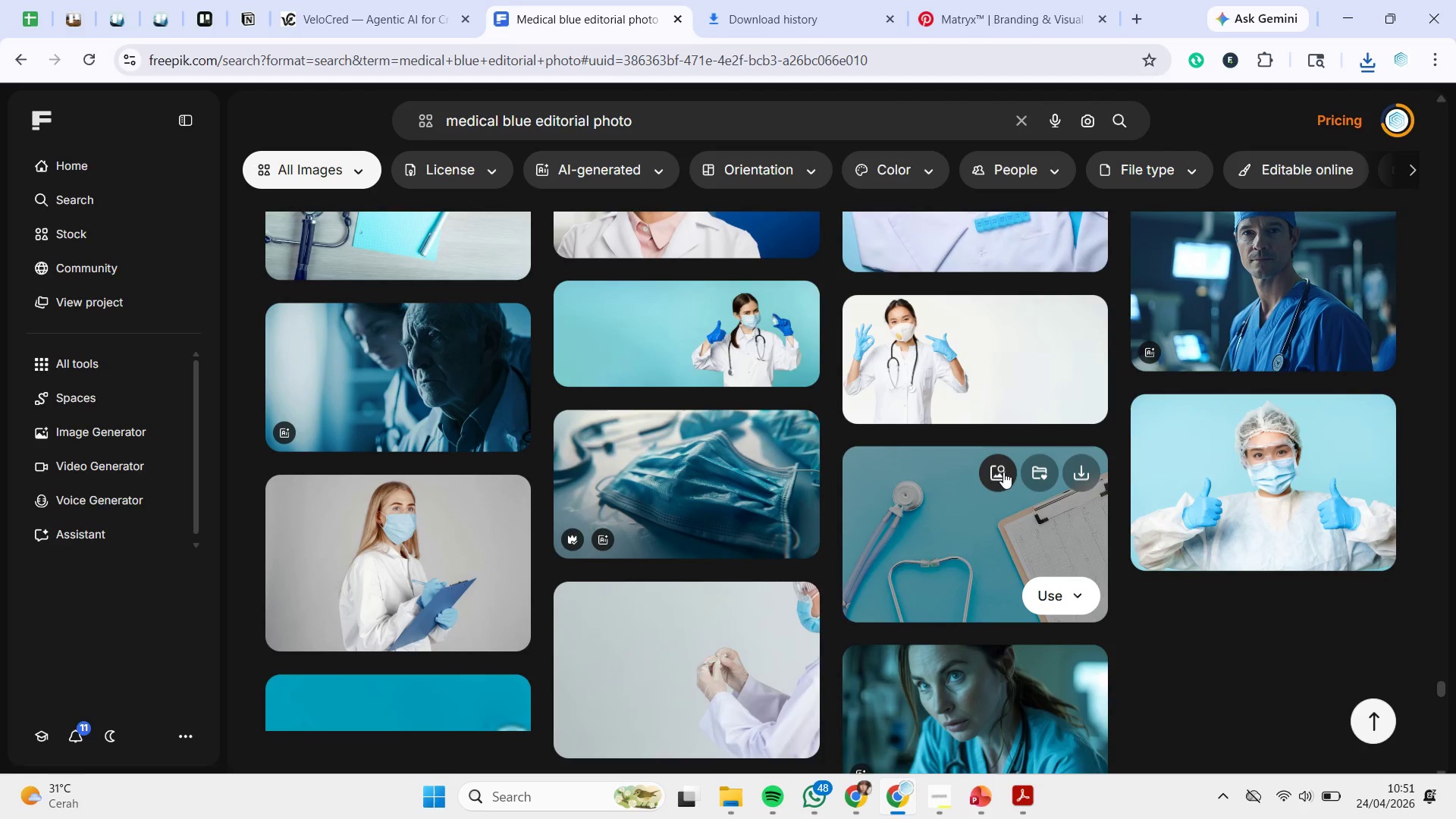 
scroll: coordinate [1003, 472], scroll_direction: down, amount: 2.0
 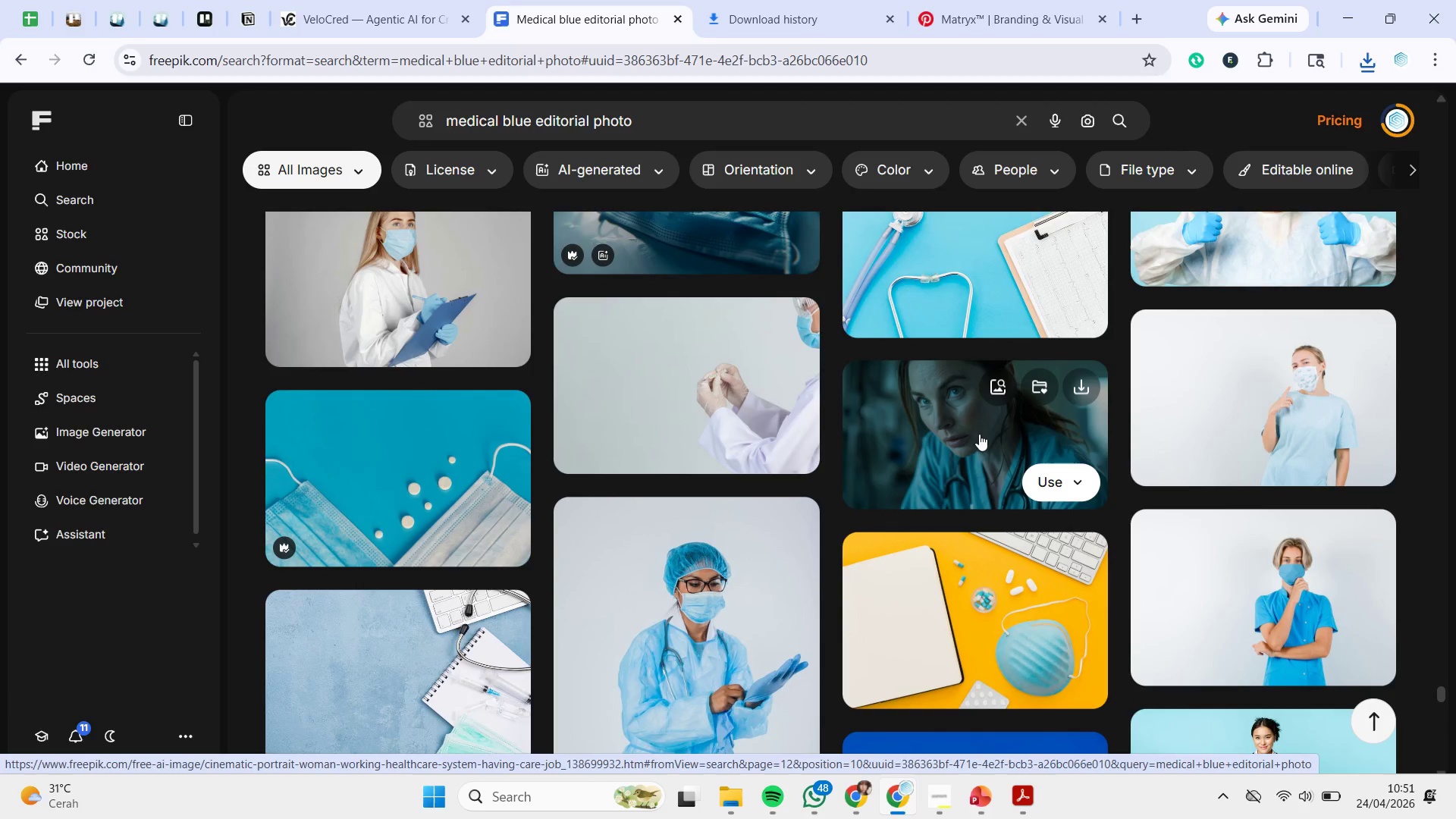 
wait(8.56)
 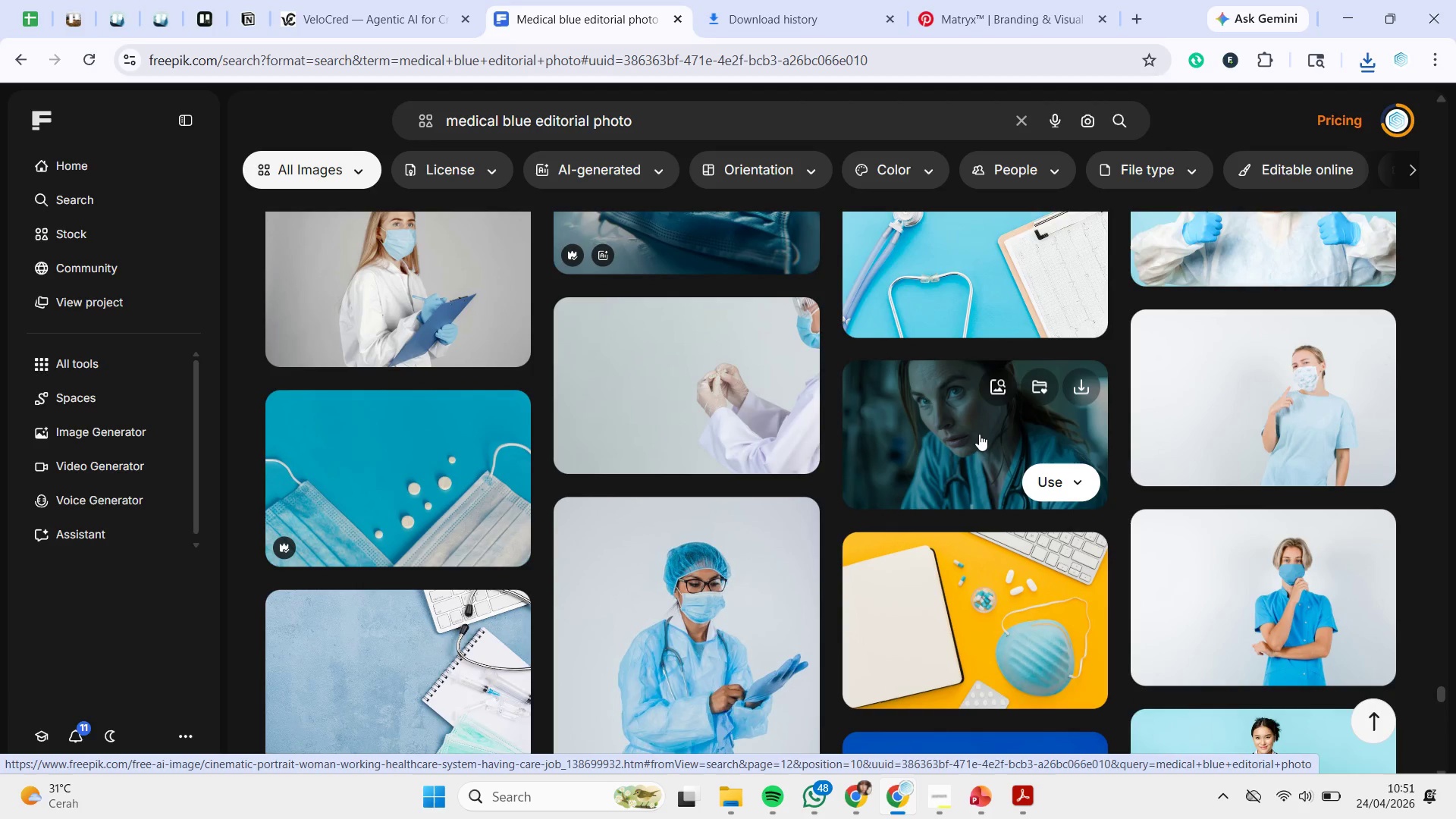 
scroll: coordinate [968, 425], scroll_direction: down, amount: 7.0
 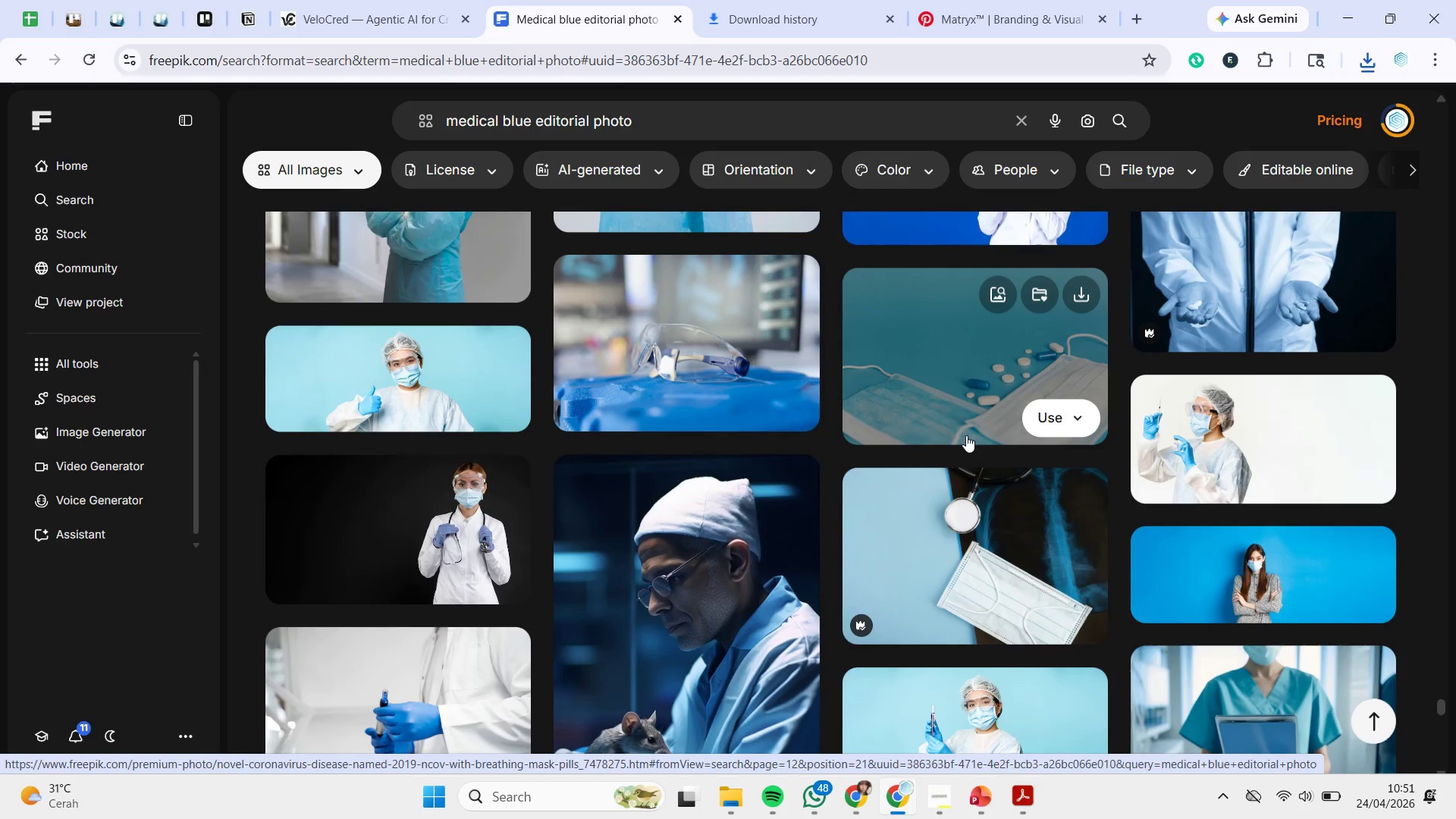 
wait(7.52)
 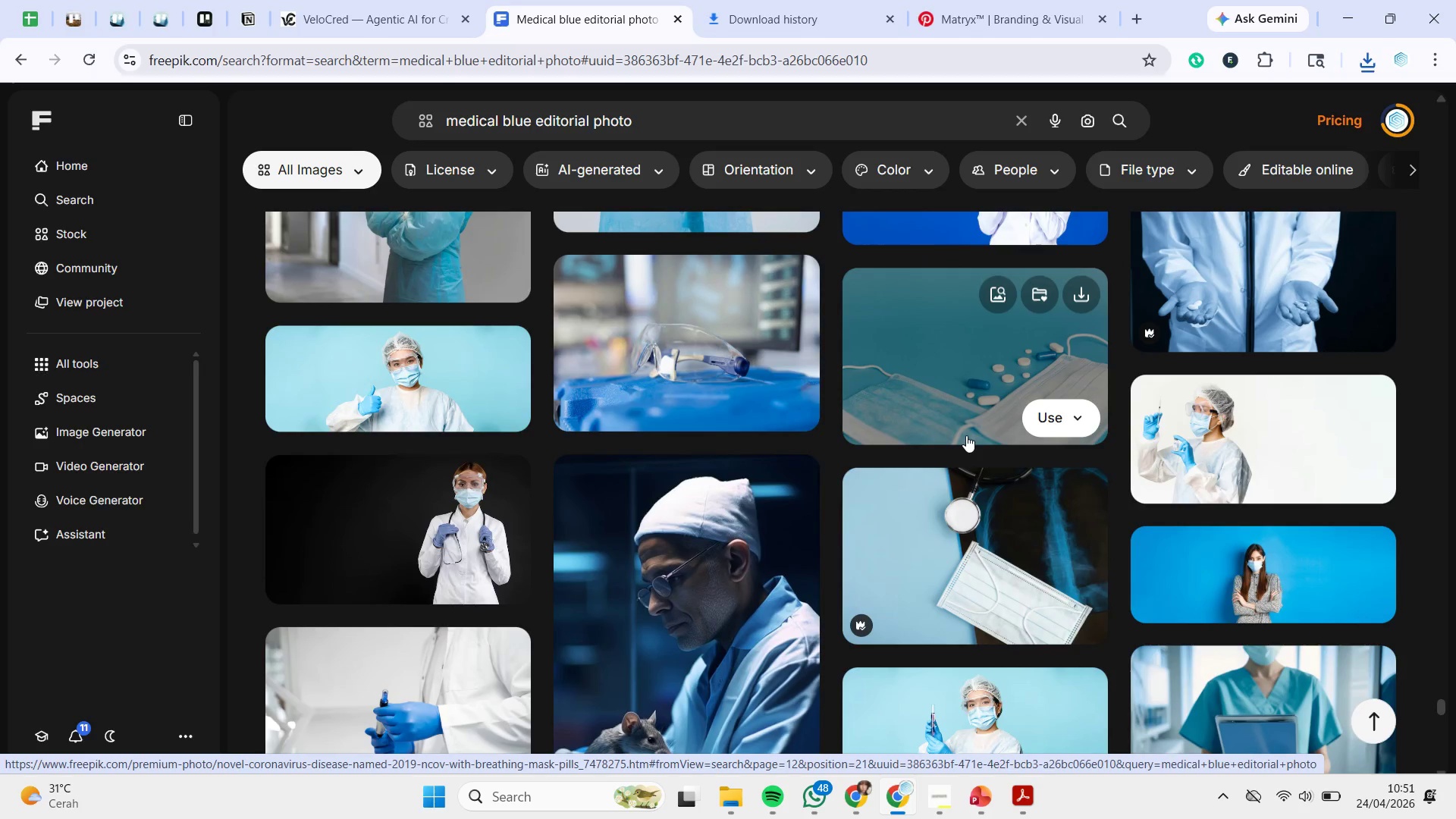 
scroll: coordinate [966, 435], scroll_direction: down, amount: 1.0
 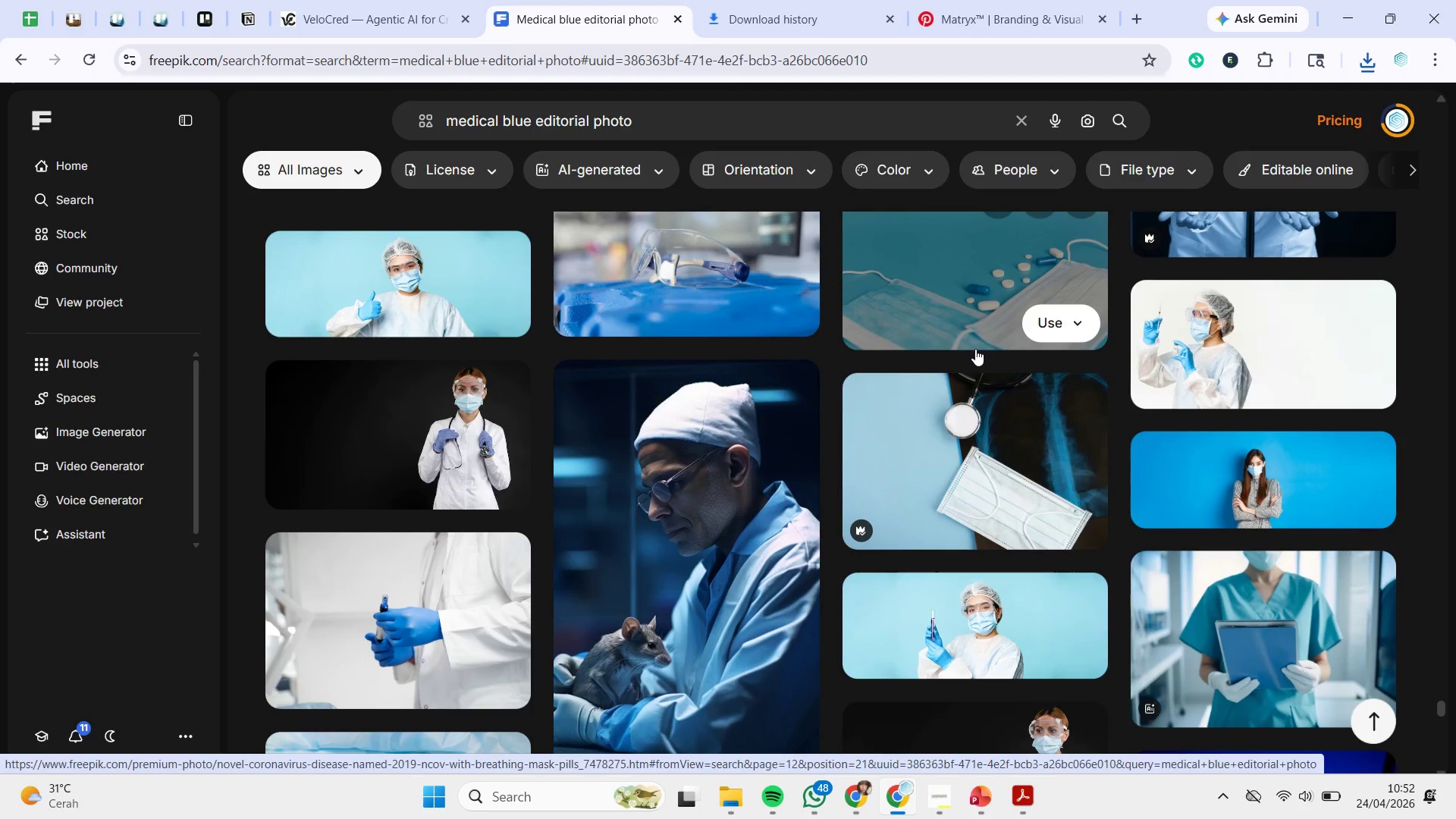 
wait(21.64)
 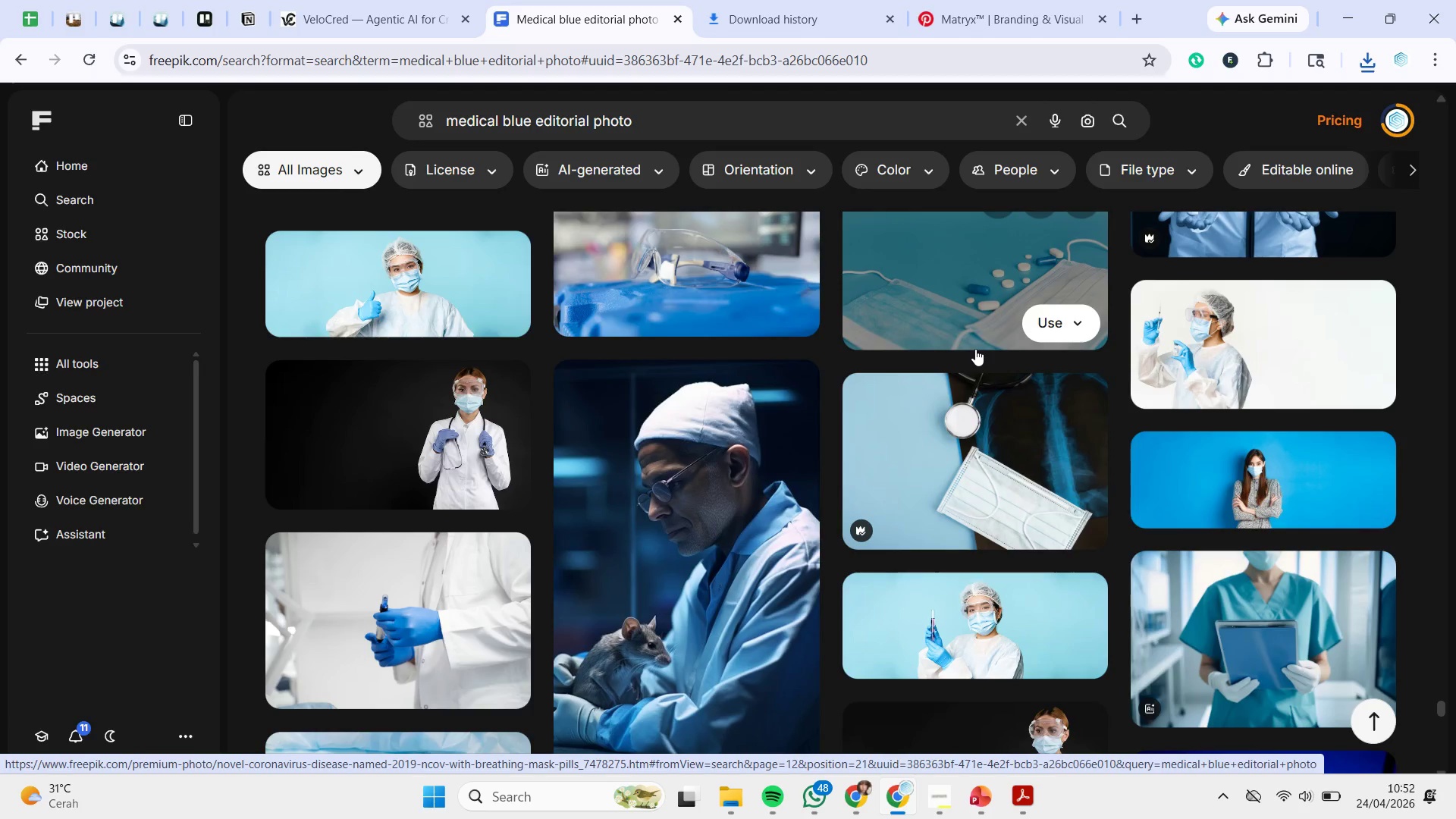 
scroll: coordinate [966, 417], scroll_direction: down, amount: 11.0
 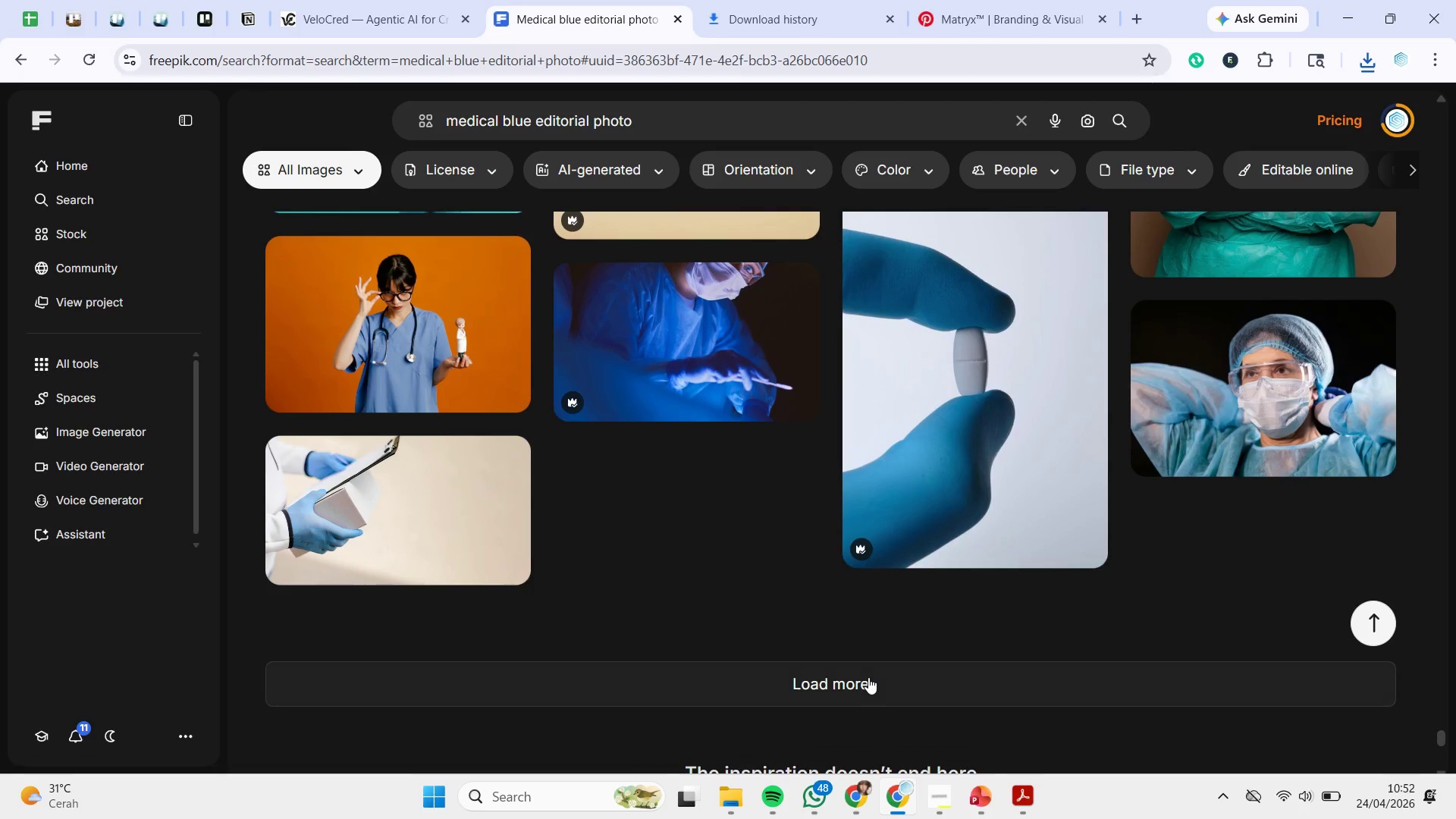 
scroll: coordinate [930, 601], scroll_direction: up, amount: 2.0
 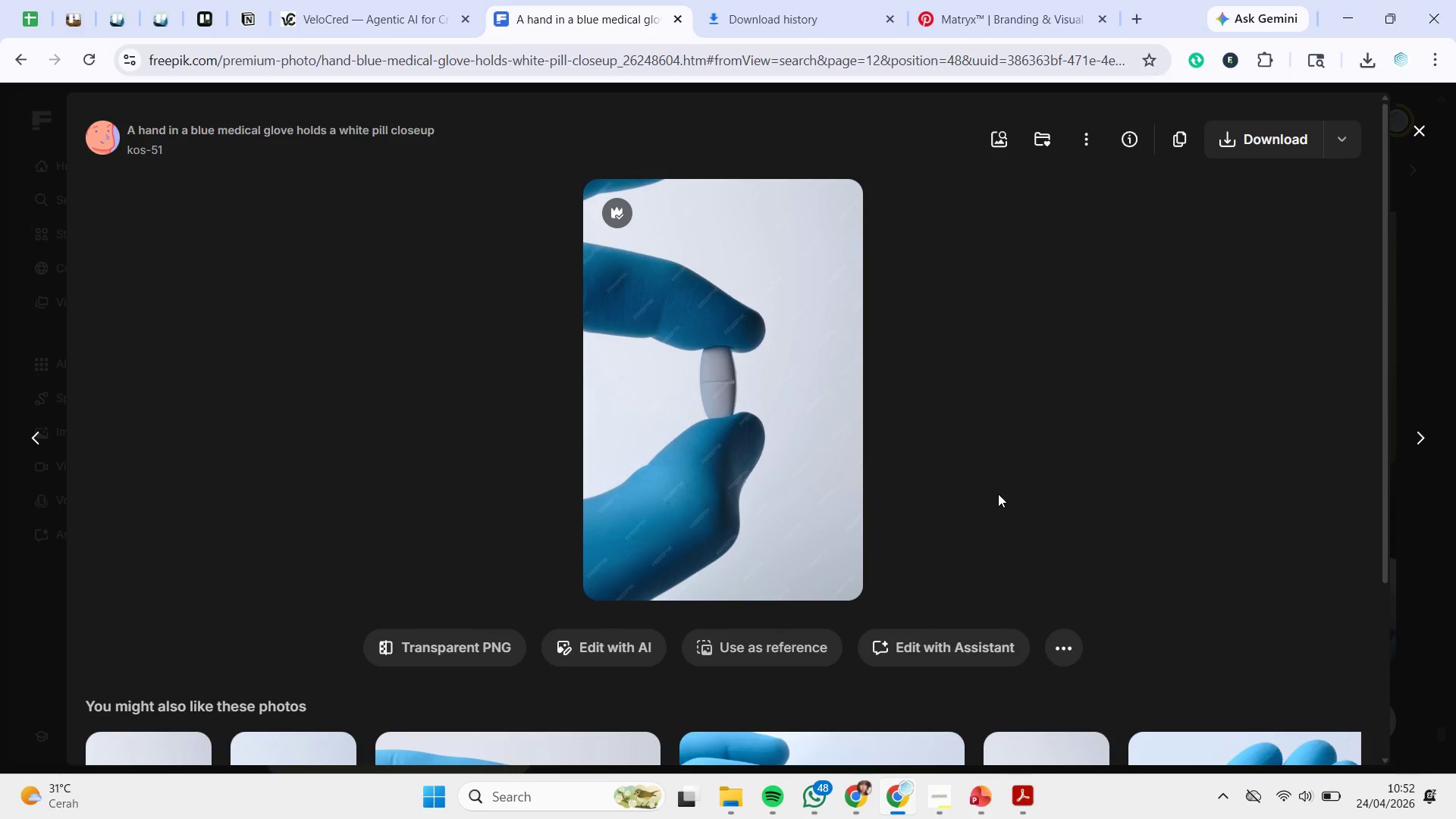 
wait(12.12)
 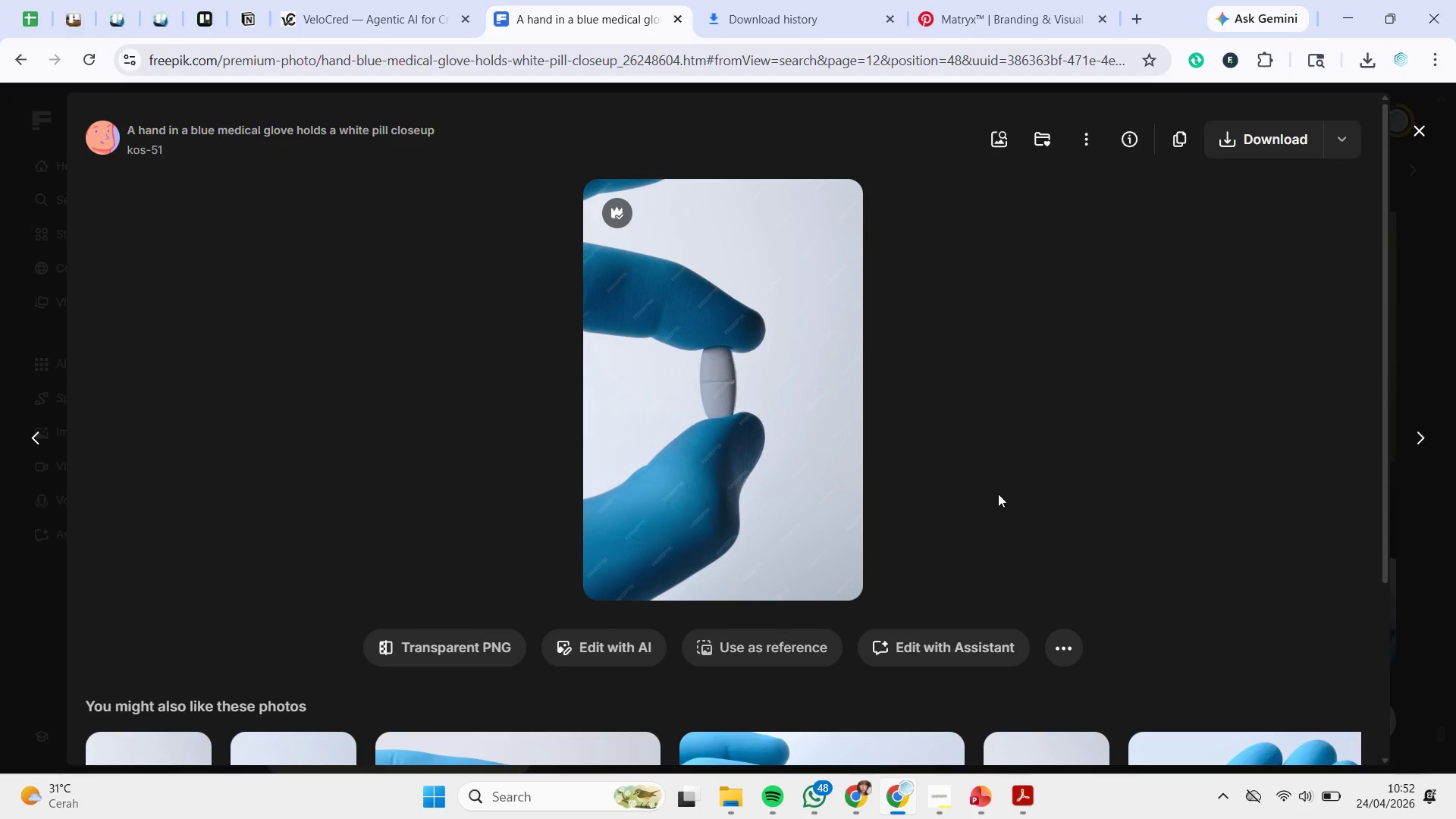 
scroll: coordinate [962, 298], scroll_direction: down, amount: 4.0
 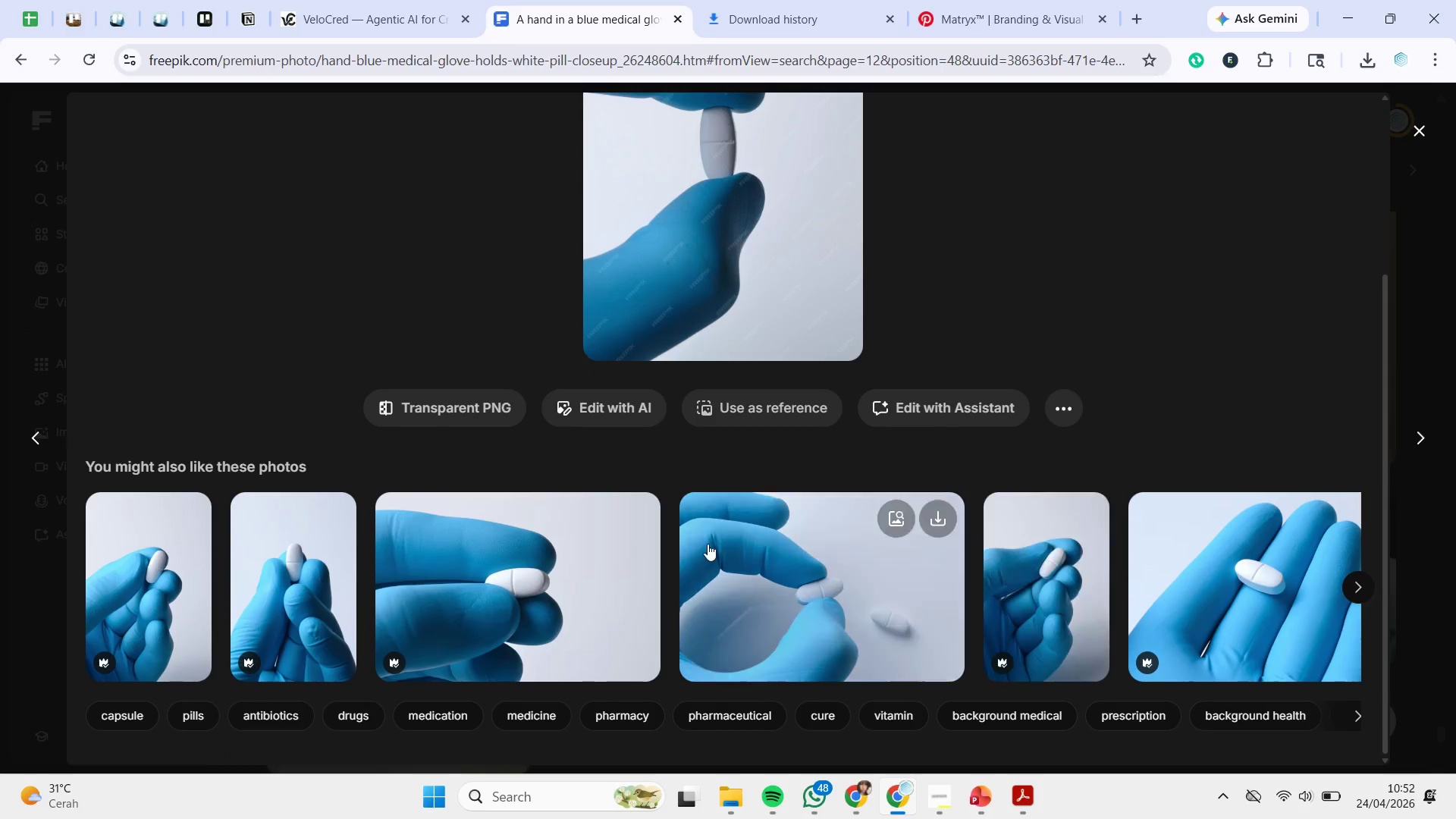 
left_click([639, 527])
 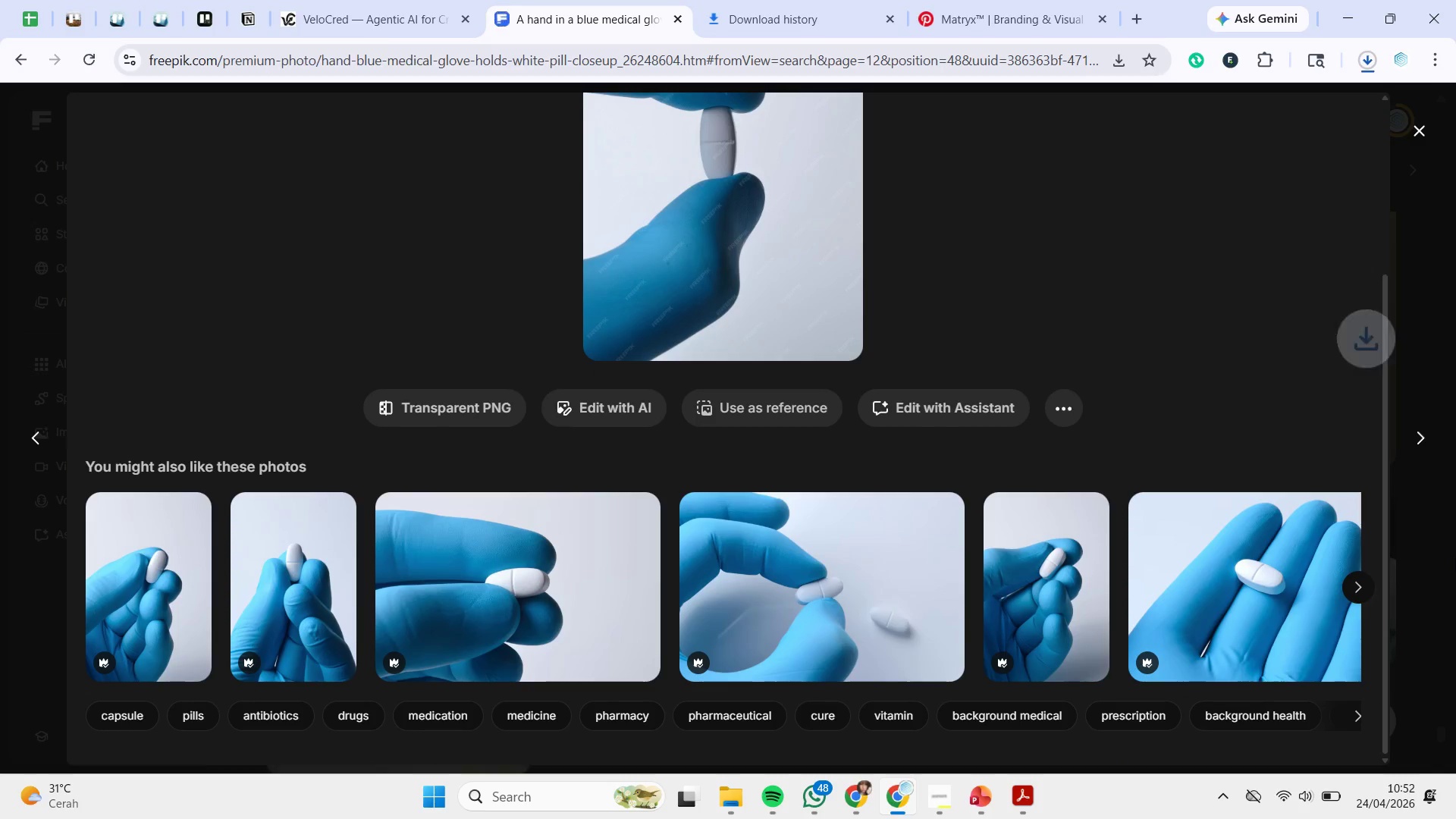 
left_click([1455, 558])
 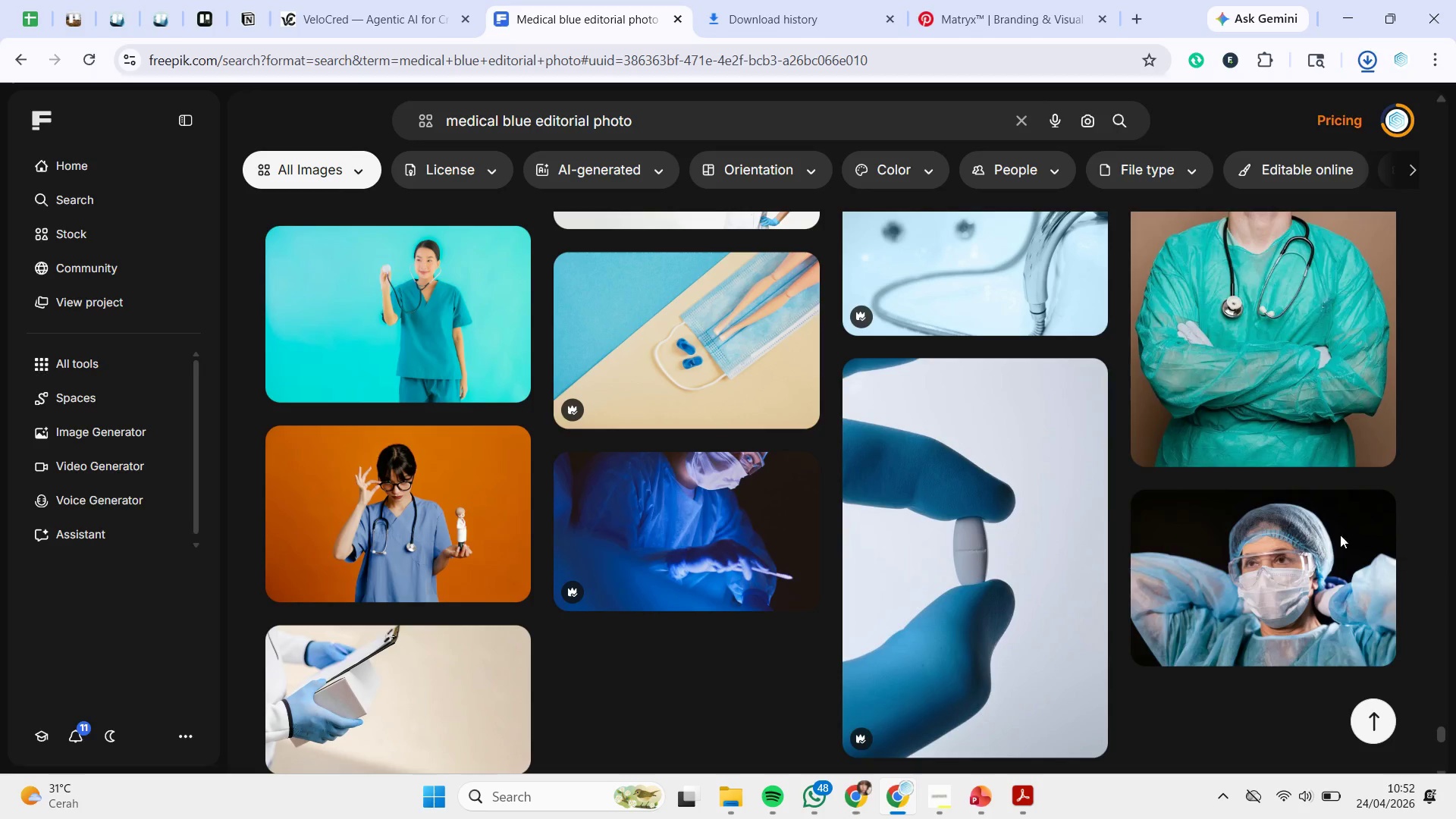 
scroll: coordinate [1015, 485], scroll_direction: down, amount: 3.0
 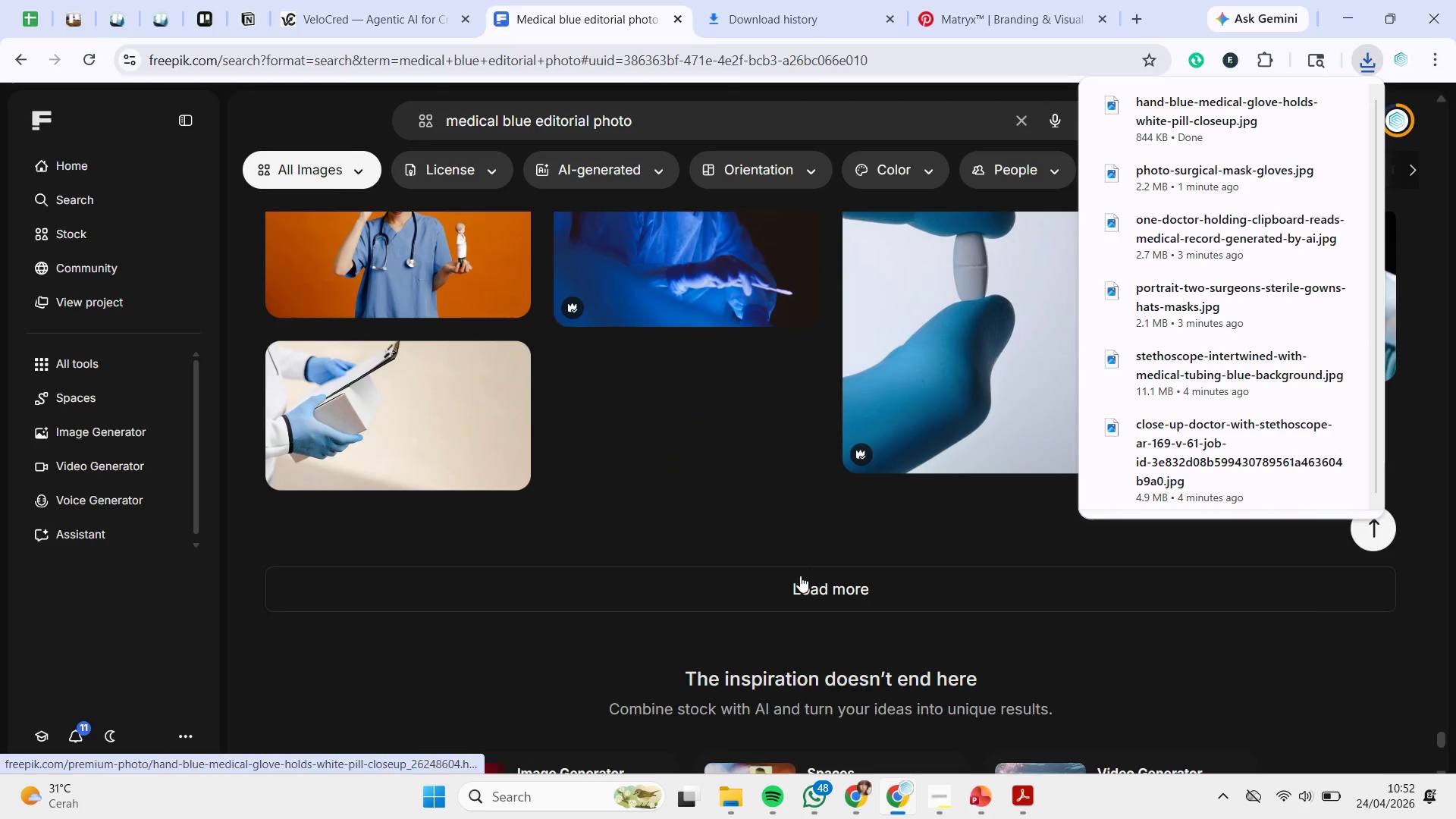 
left_click([800, 576])
 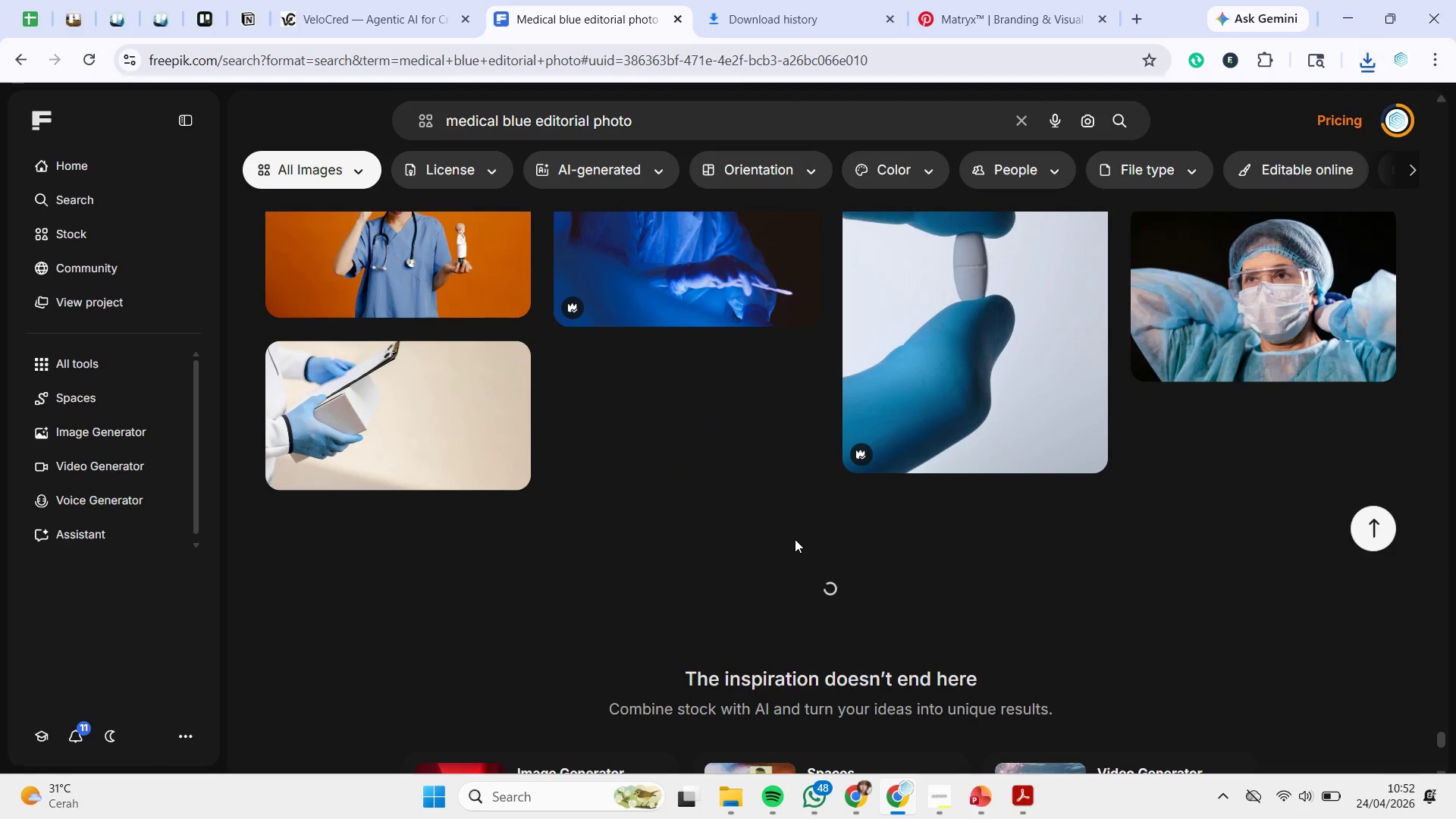 
mouse_move([789, 493])
 